 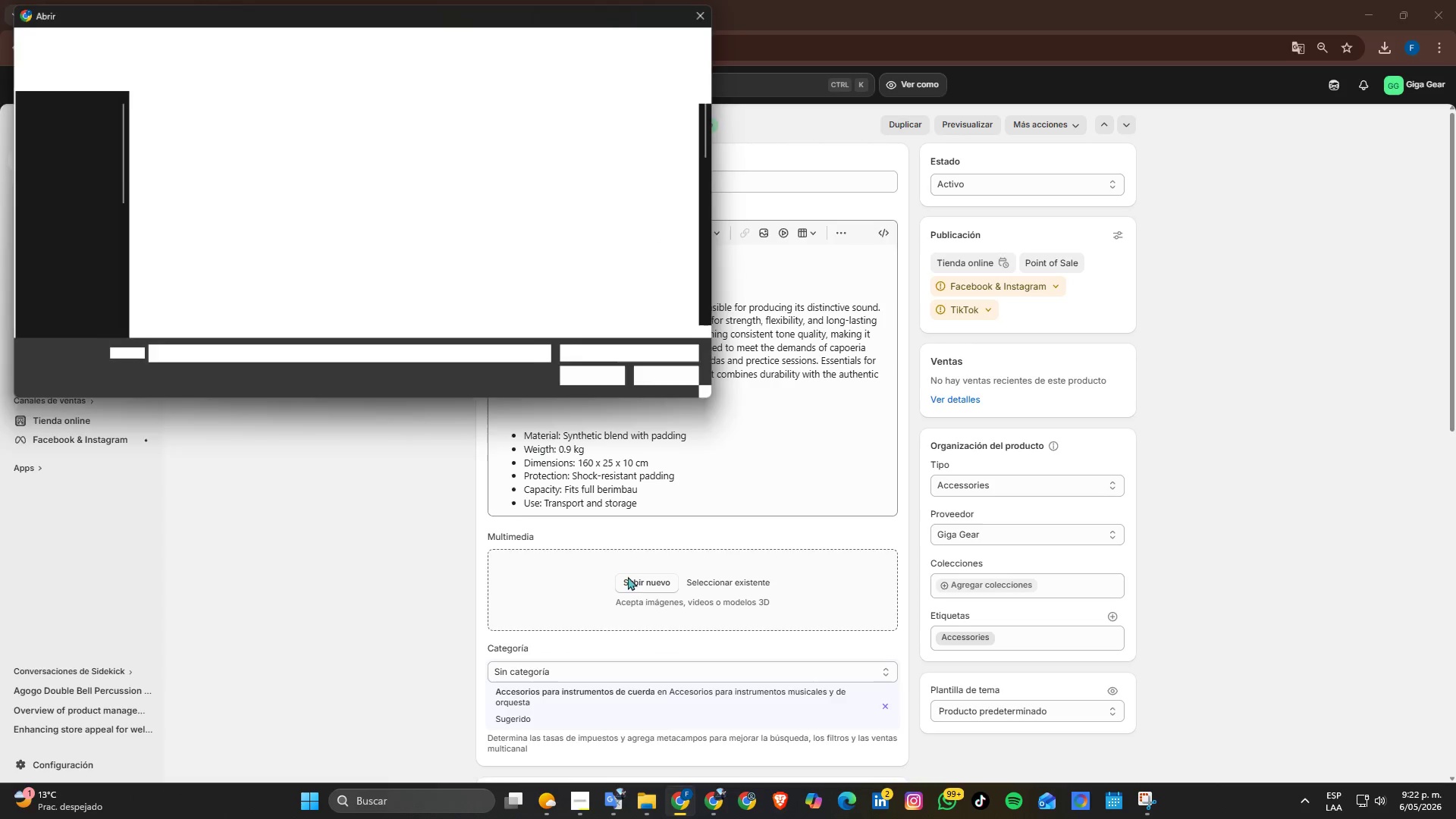 
scroll: coordinate [55, 285], scroll_direction: down, amount: 2.0
 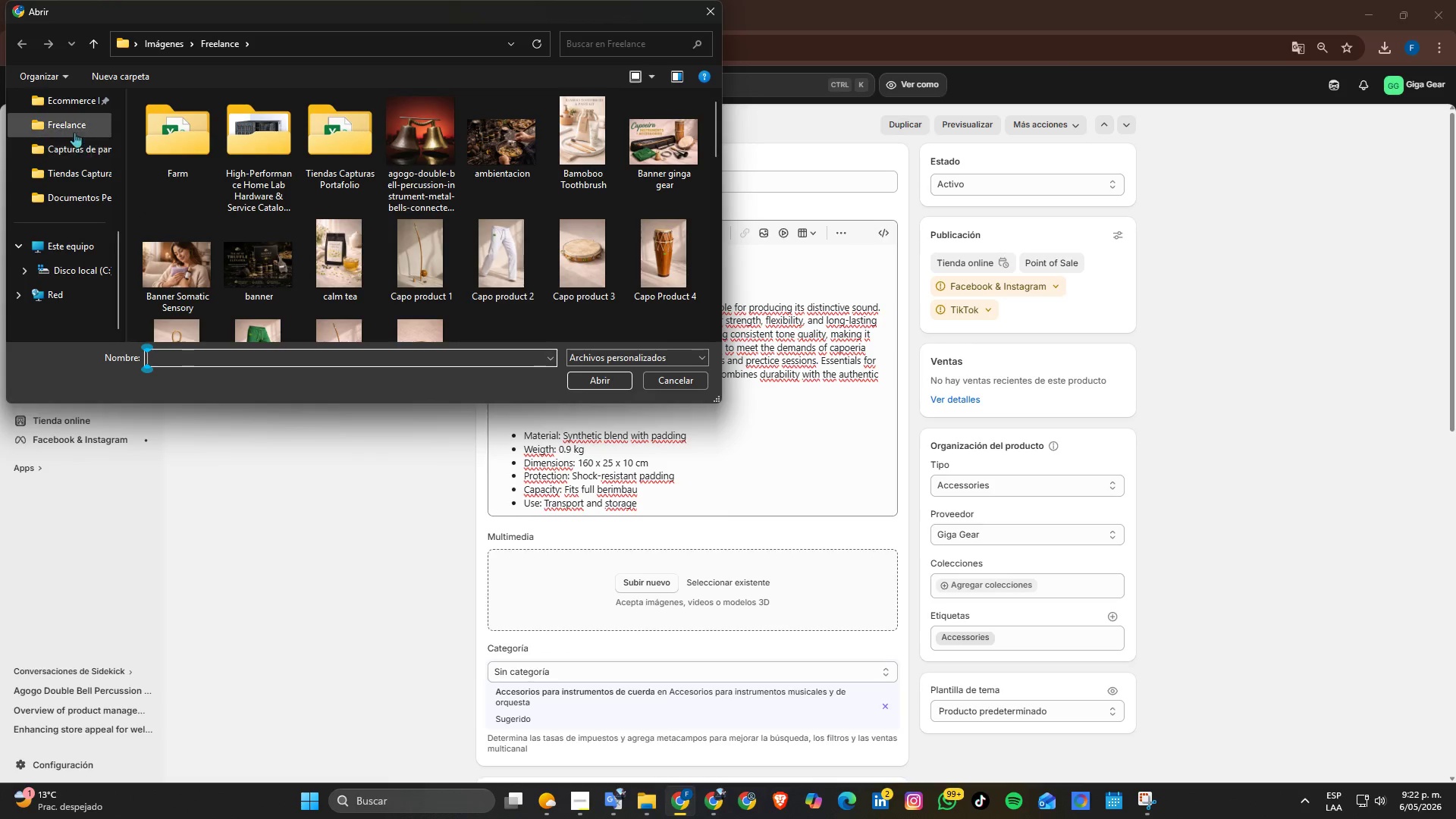 
left_click([74, 132])
 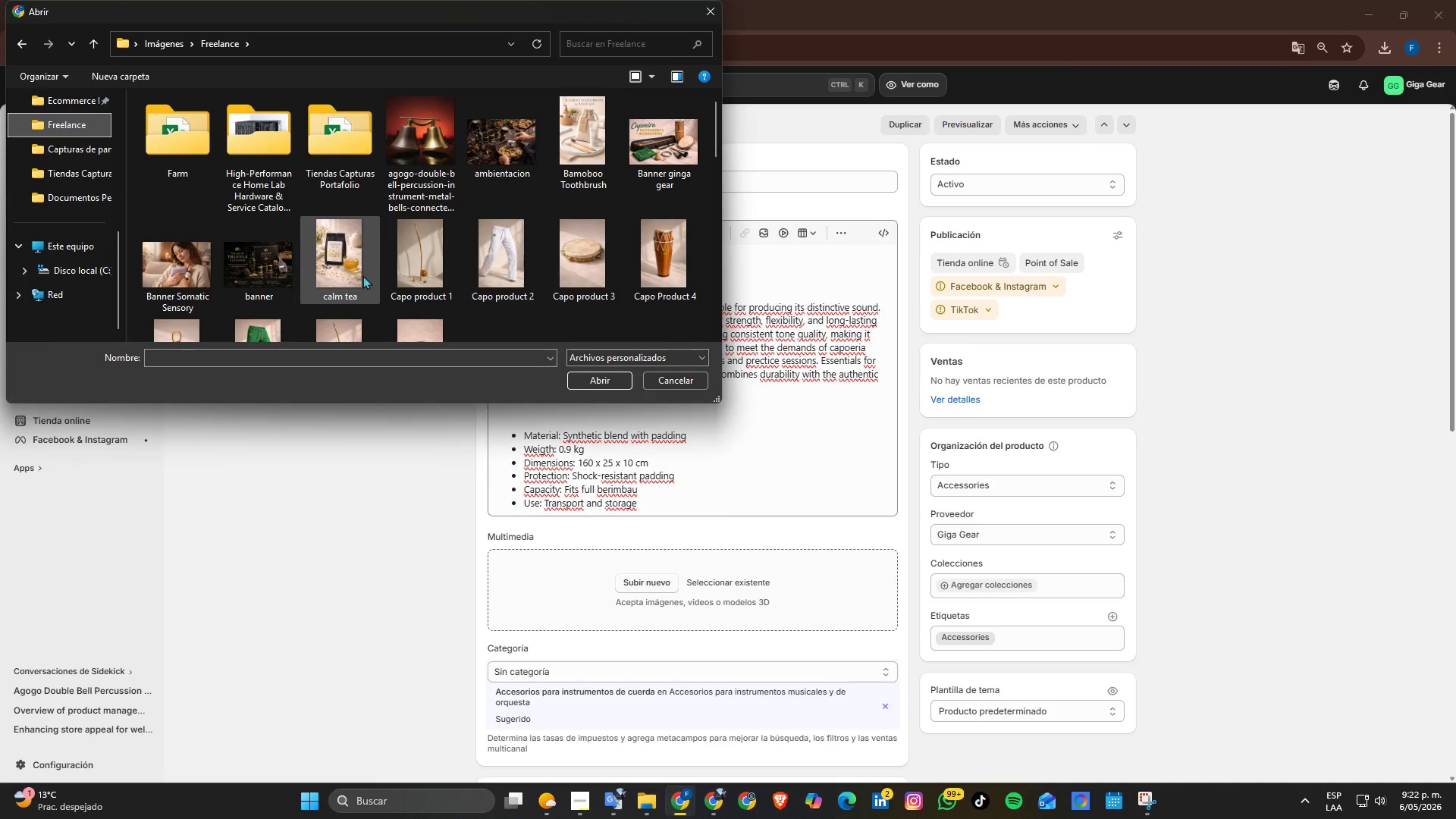 
wait(6.27)
 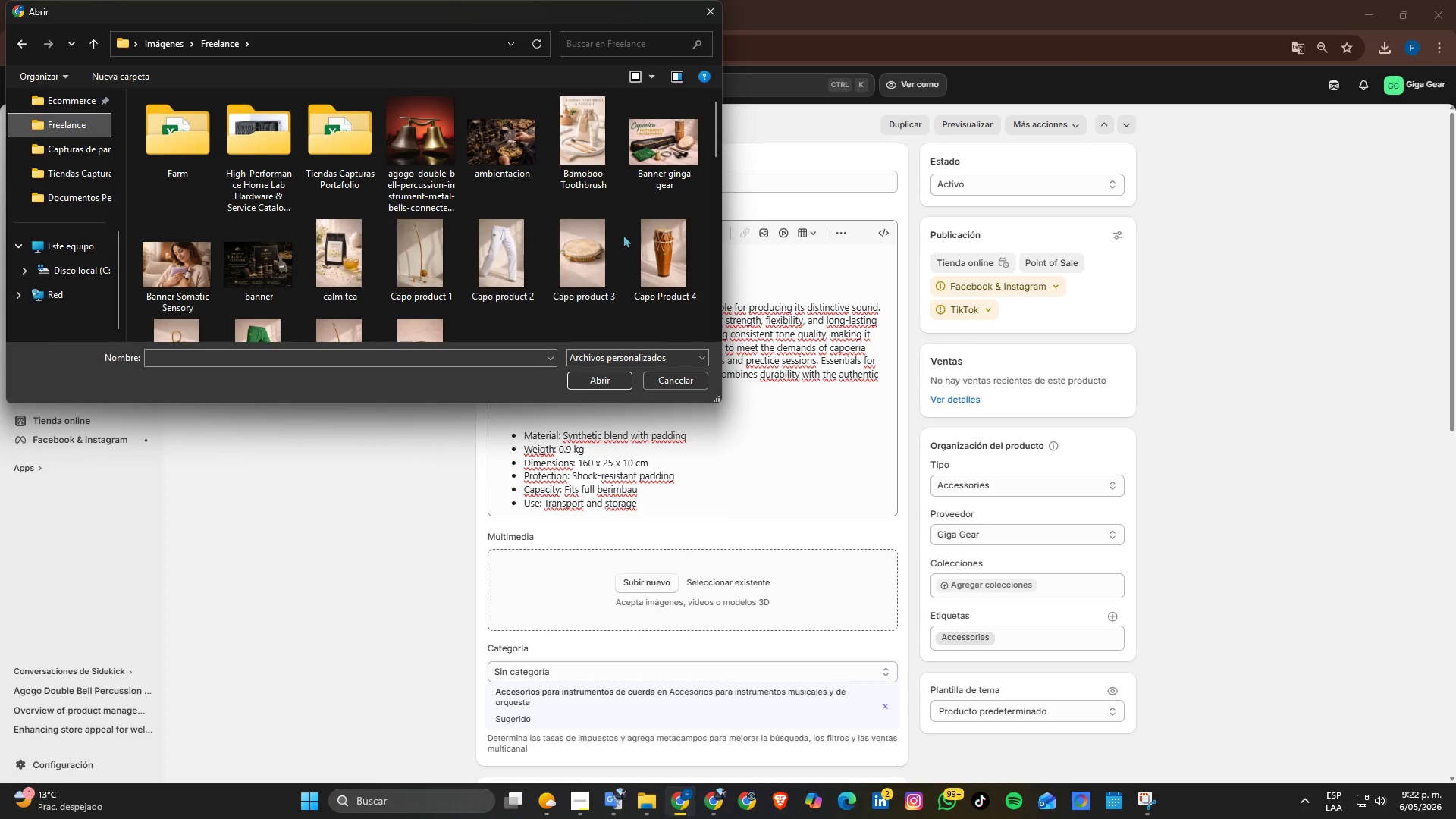 
scroll: coordinate [589, 217], scroll_direction: down, amount: 2.0
 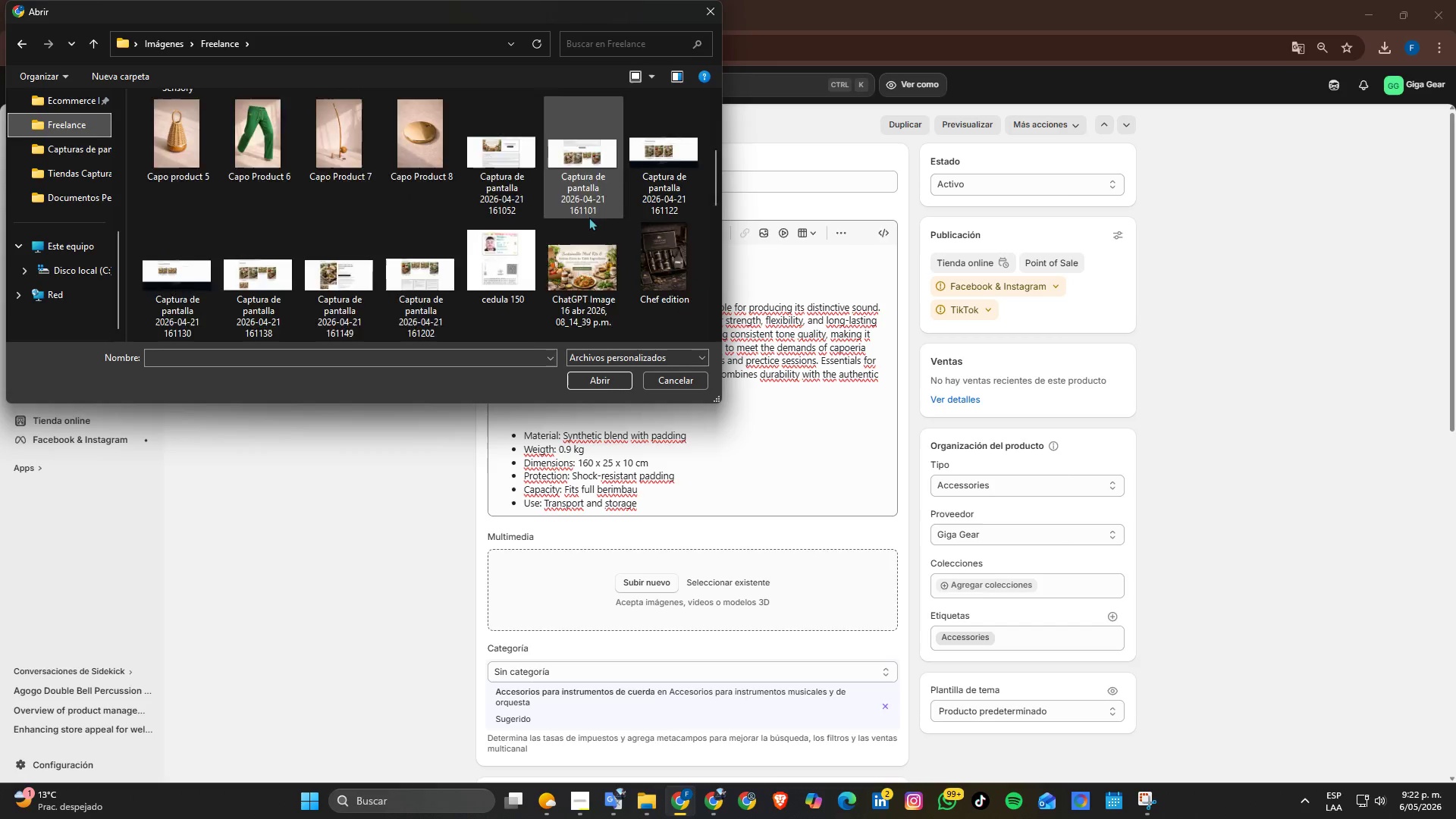 
scroll: coordinate [589, 217], scroll_direction: up, amount: 1.0
 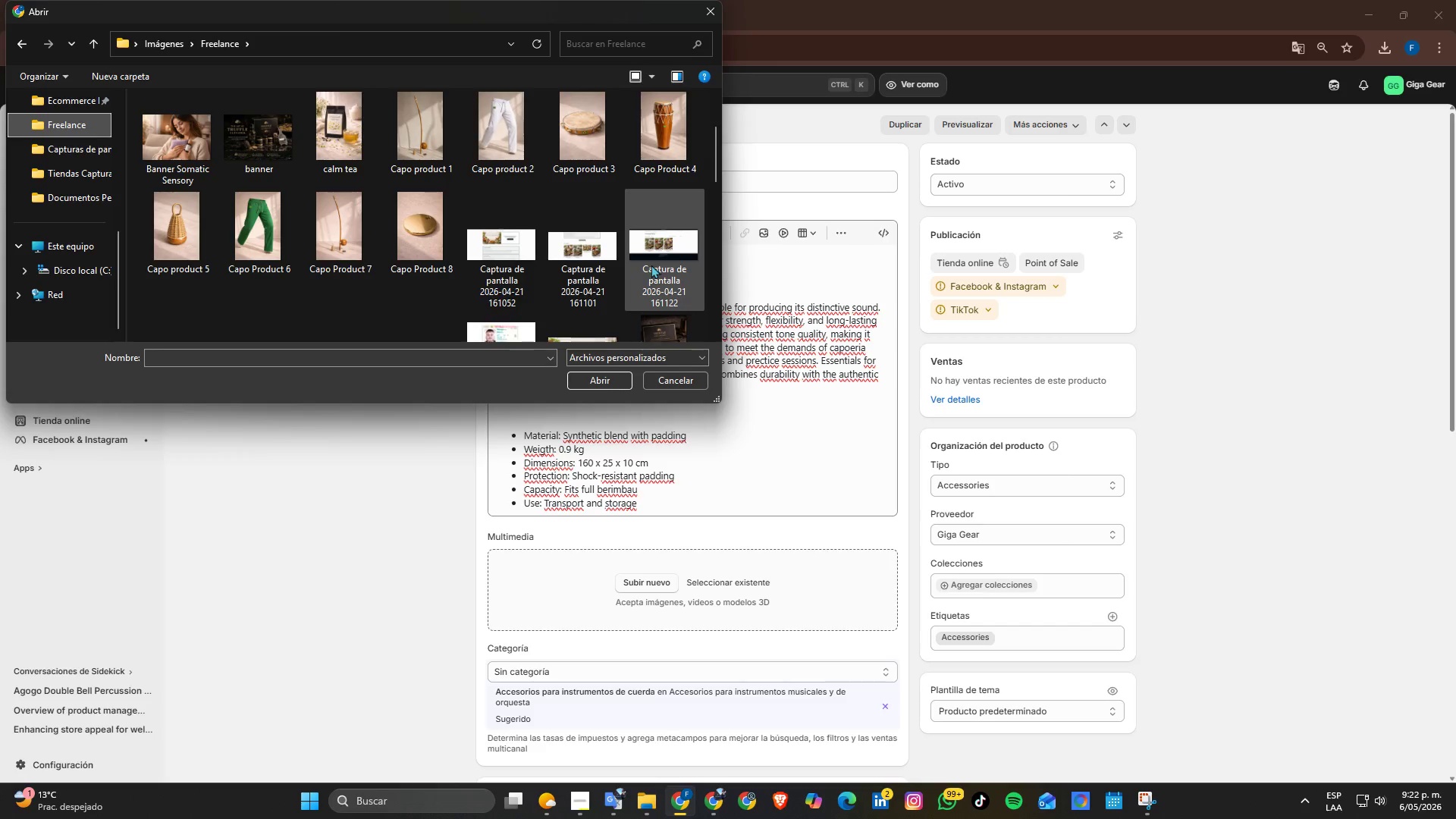 
scroll: coordinate [574, 252], scroll_direction: down, amount: 5.0
 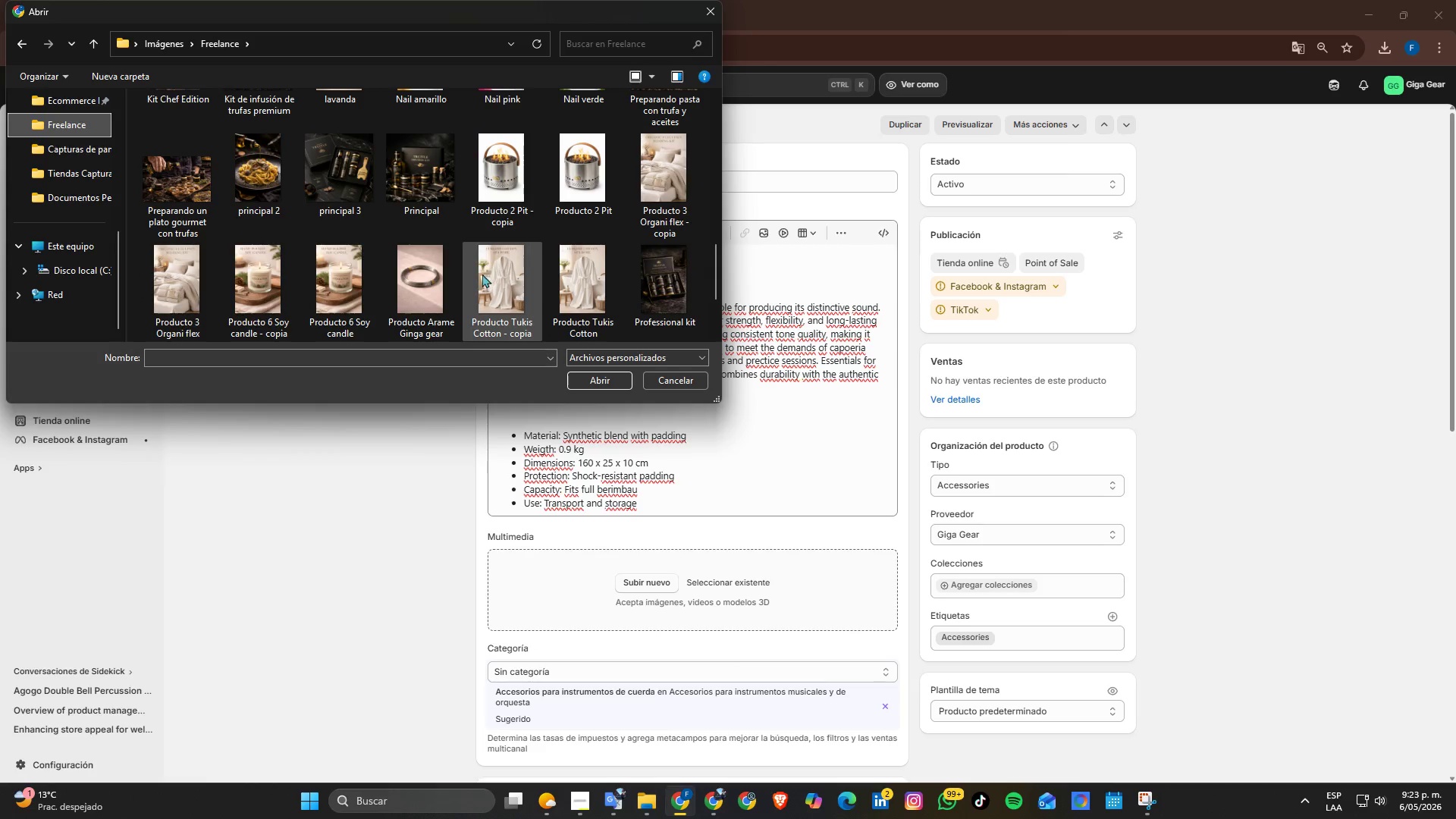 
left_click([446, 274])
 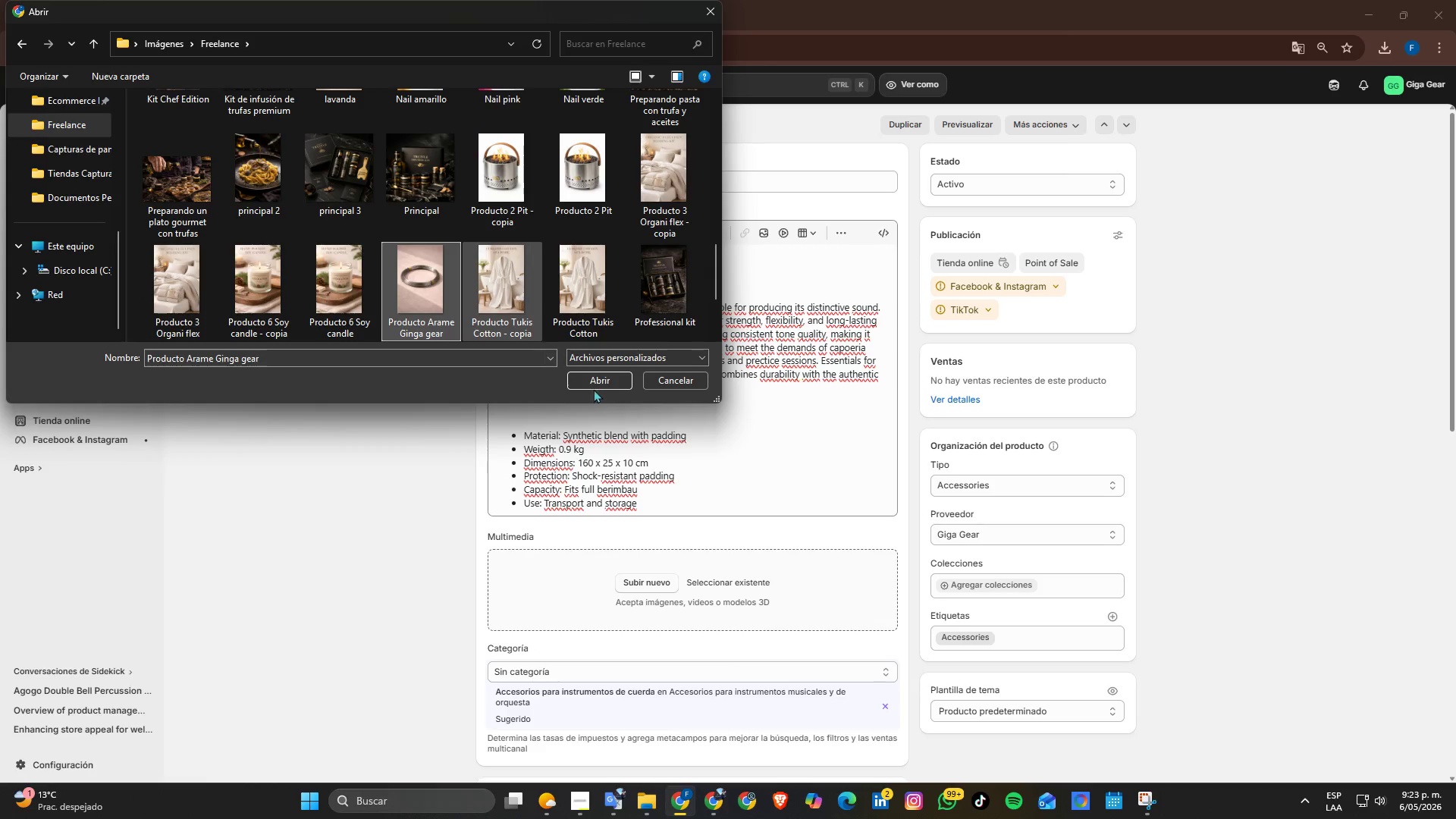 
left_click([593, 384])
 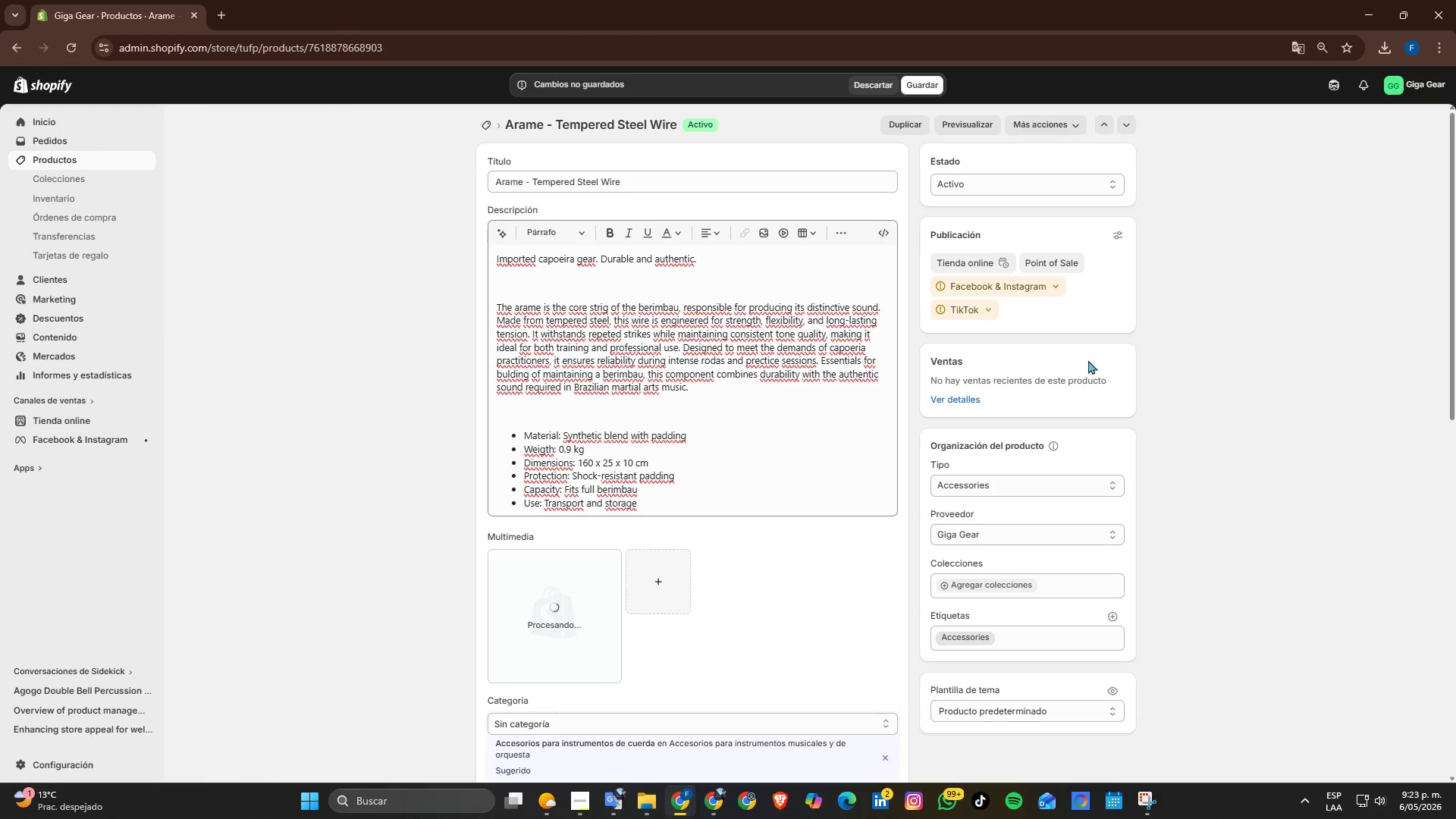 
scroll: coordinate [774, 544], scroll_direction: down, amount: 1.0
 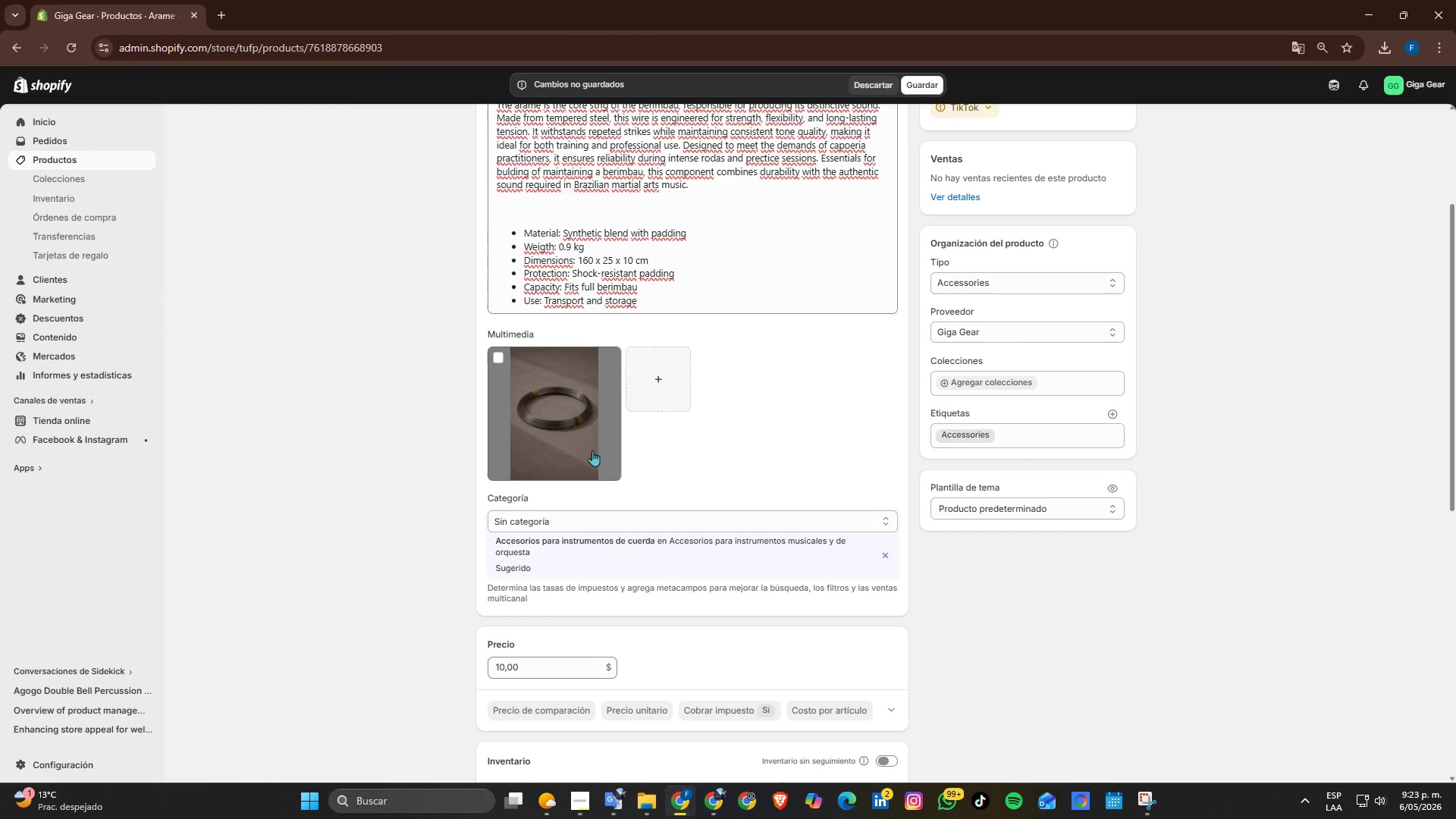 
left_click([551, 427])
 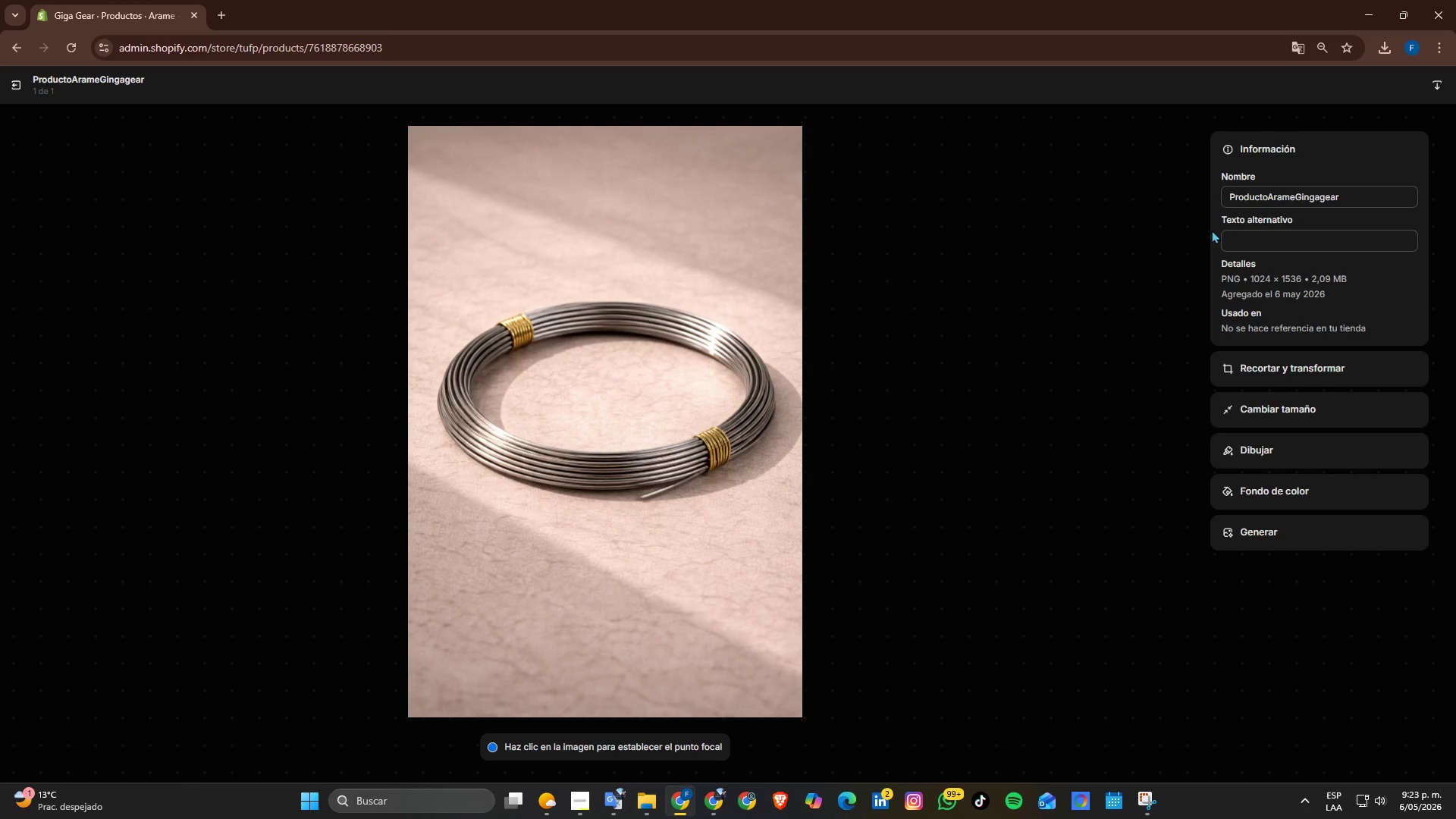 
double_click([1286, 200])
 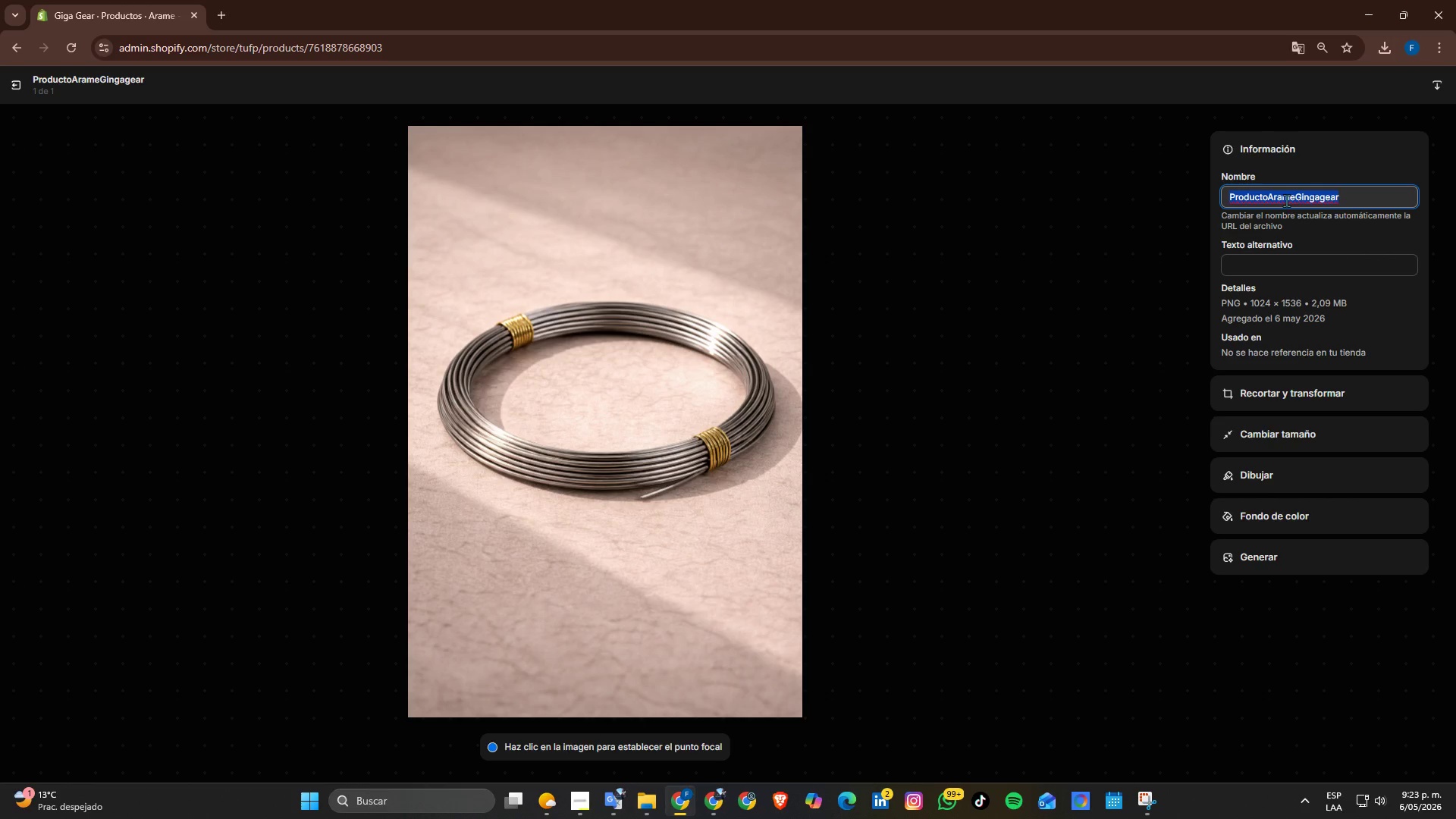 
triple_click([1286, 200])
 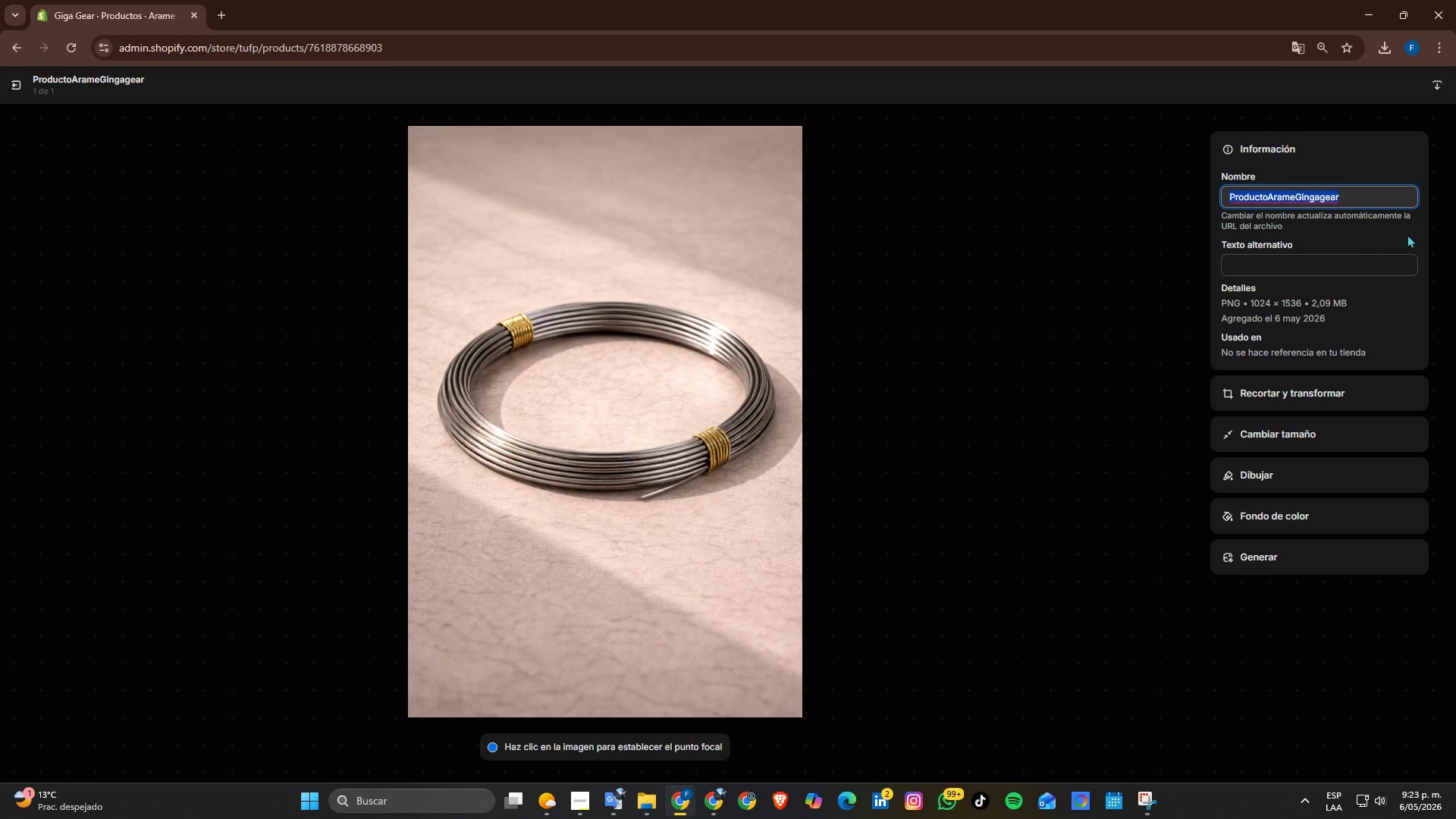 
type(Tempered Steel Berimbau Wire )
 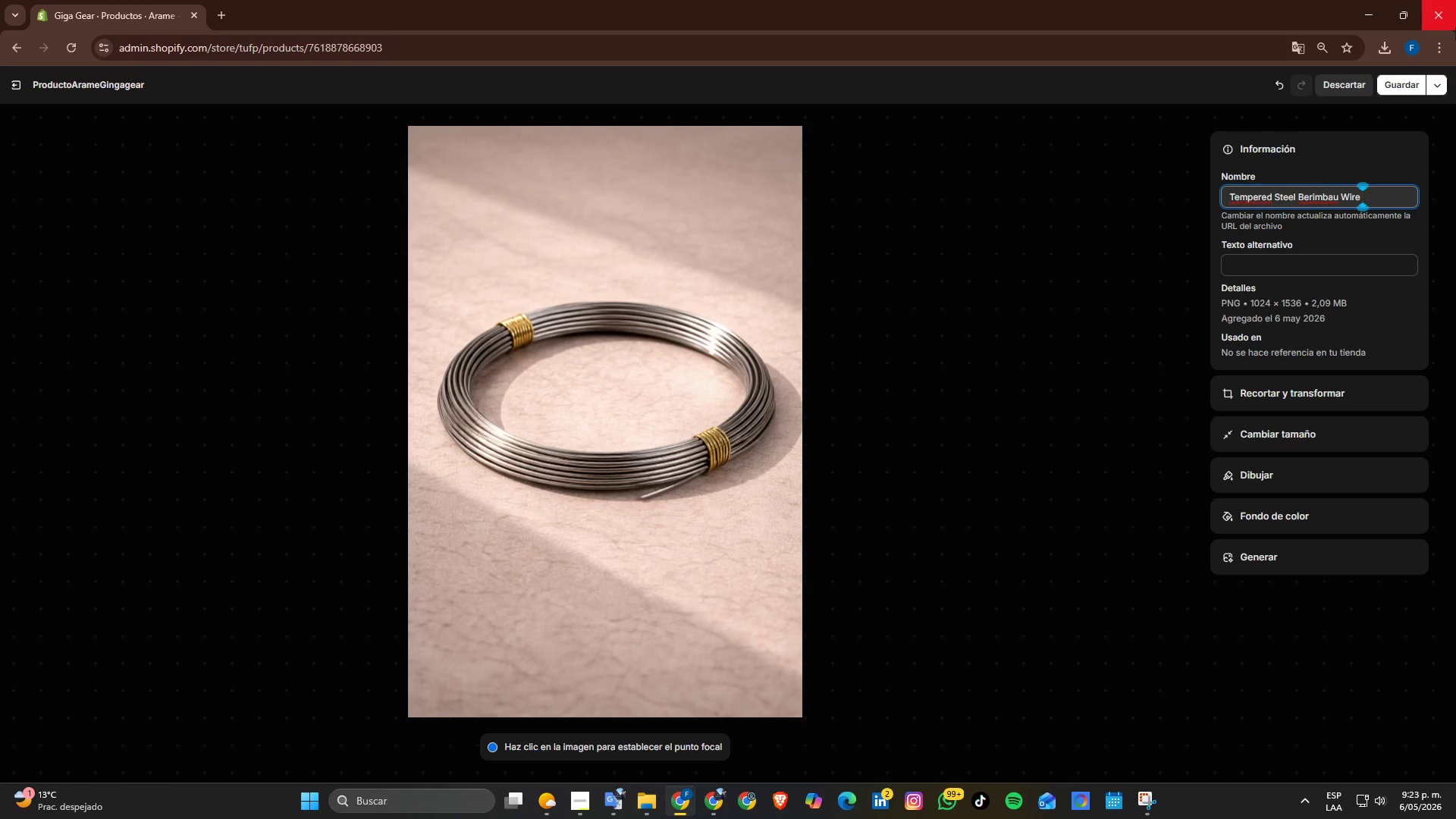 
 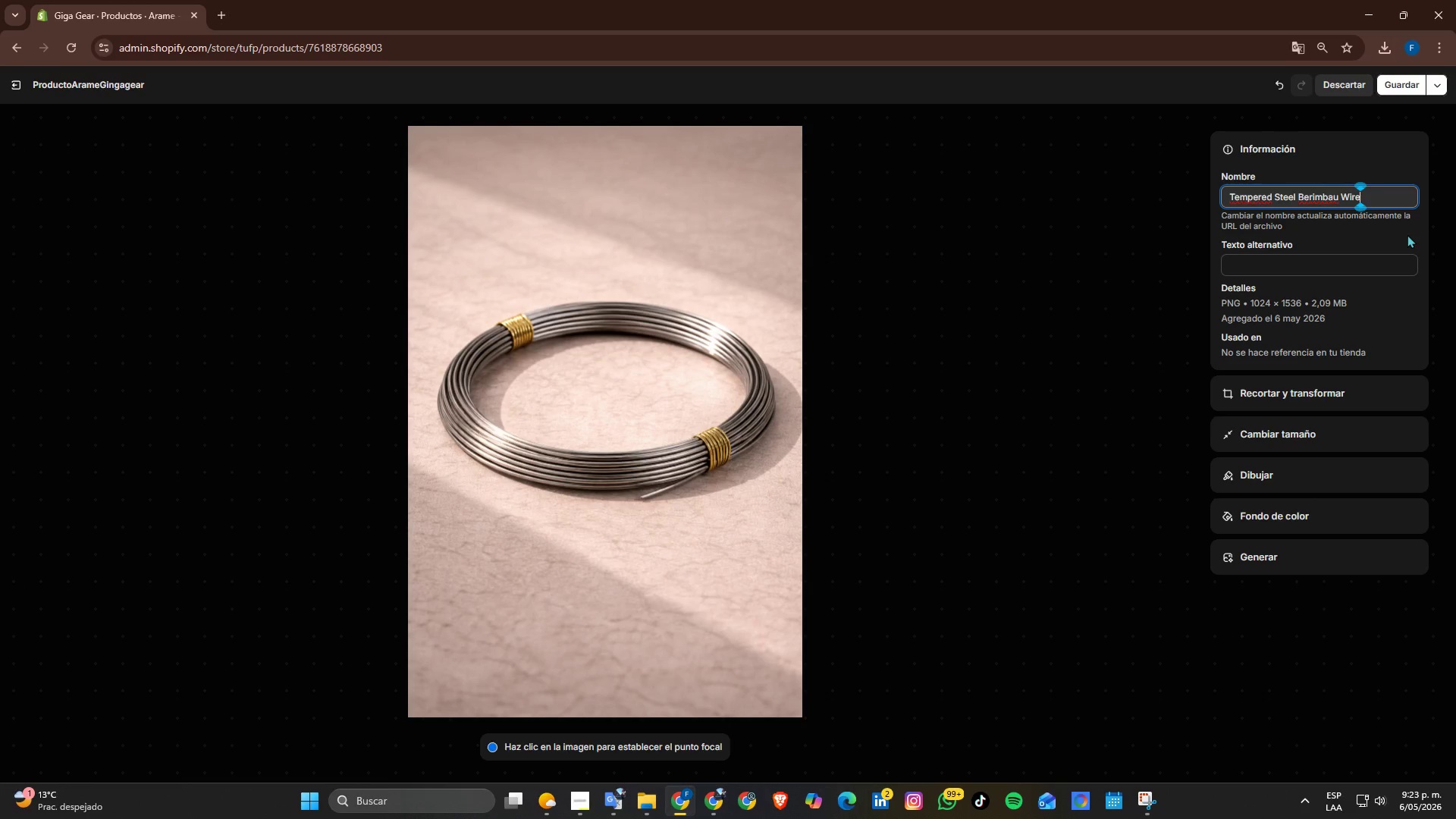 
type(- Arame)
key(Tab)
type(coiled tempered steel wire for berimbau with metallic reflections in minimalist studio setup)
 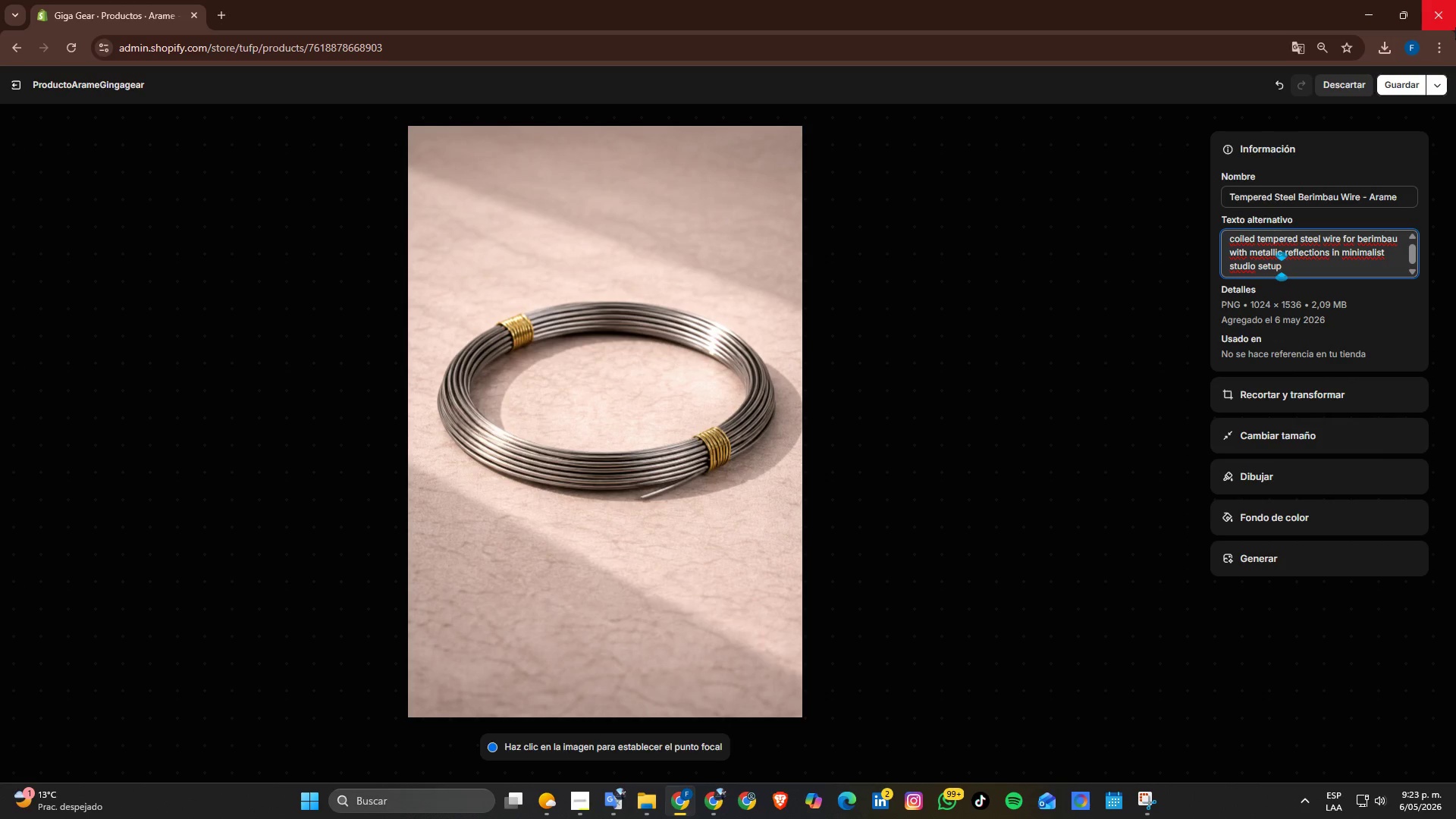 
wait(5.12)
 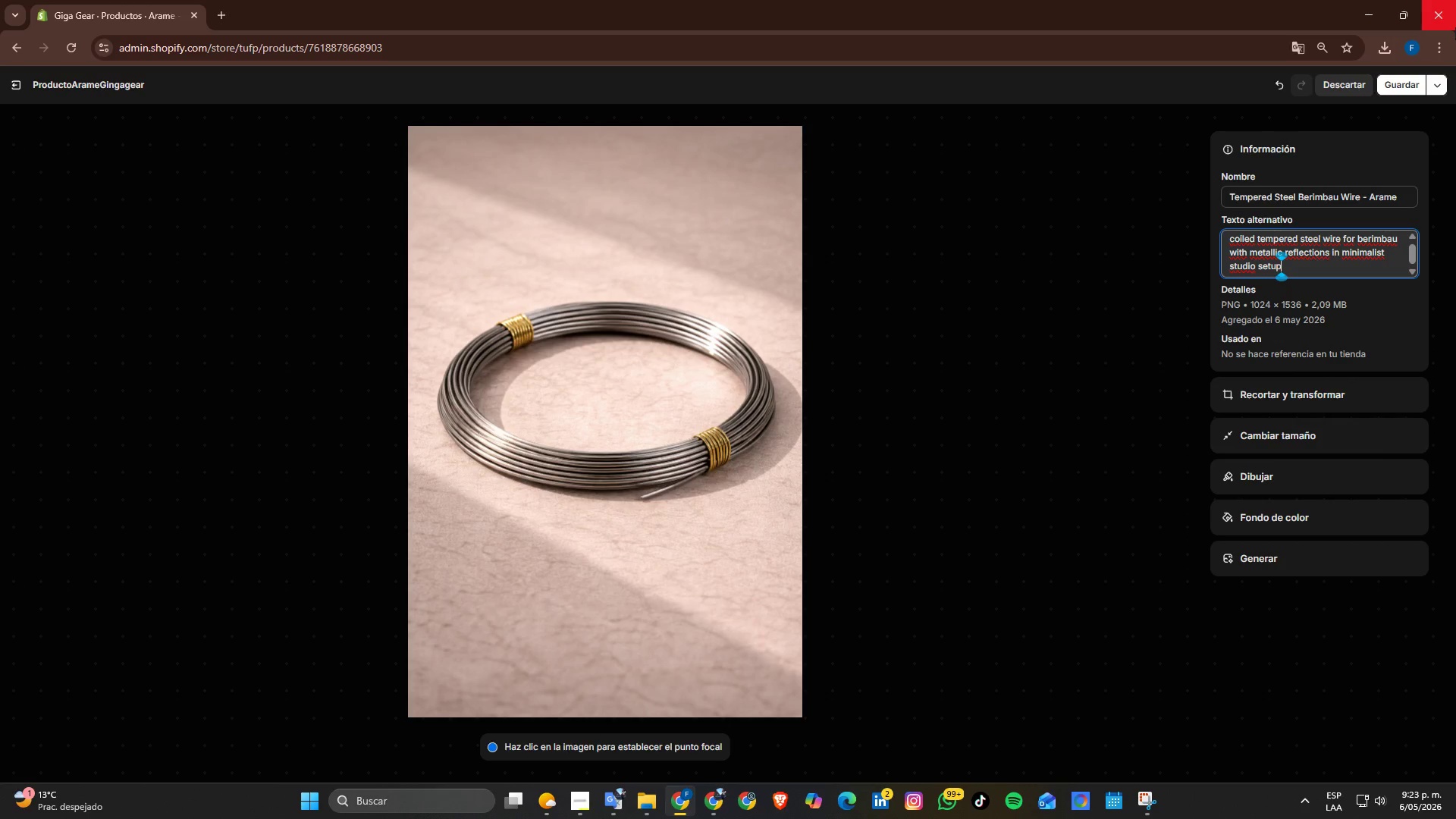 
left_click([1392, 86])
 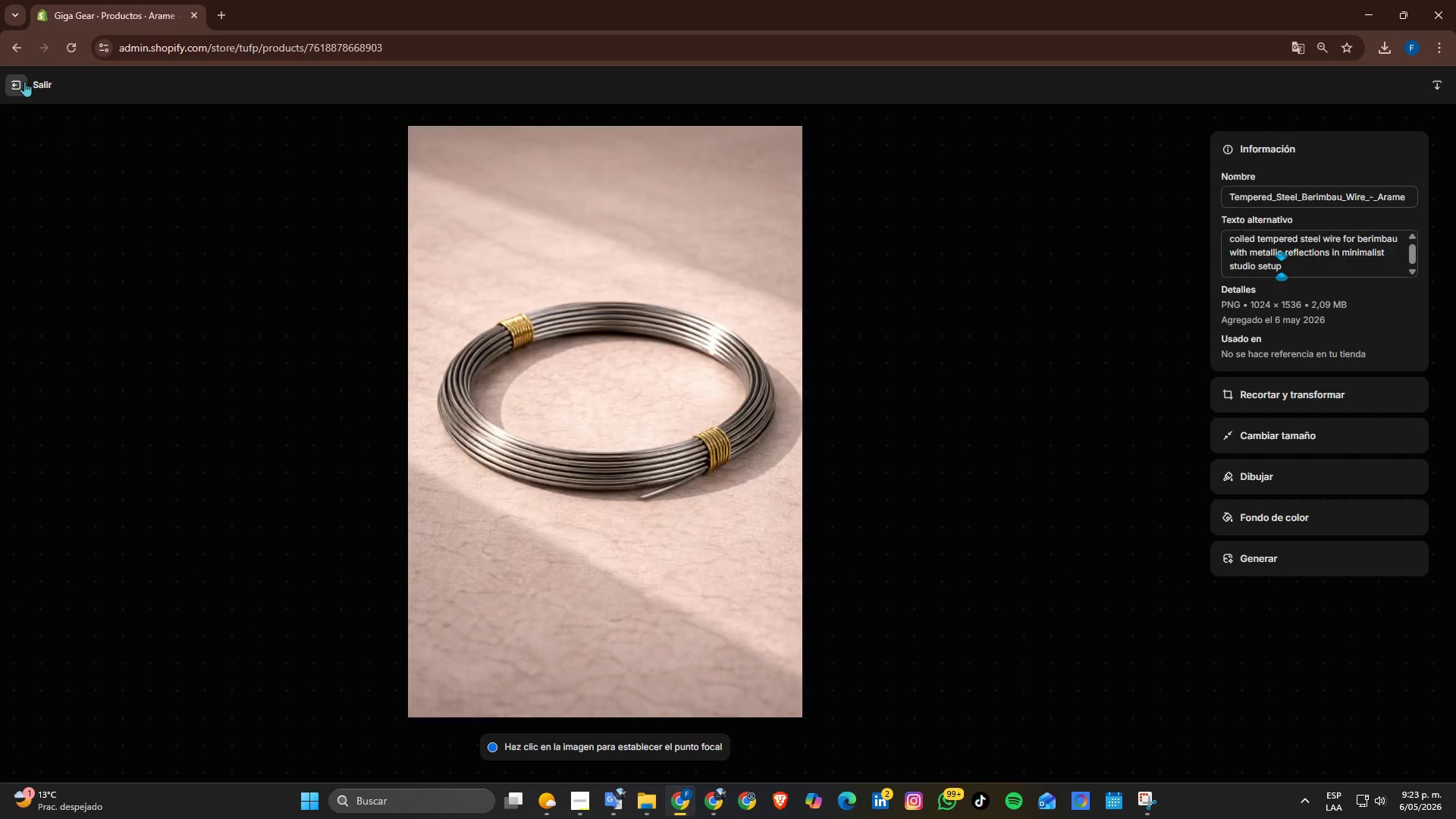 
left_click([24, 81])
 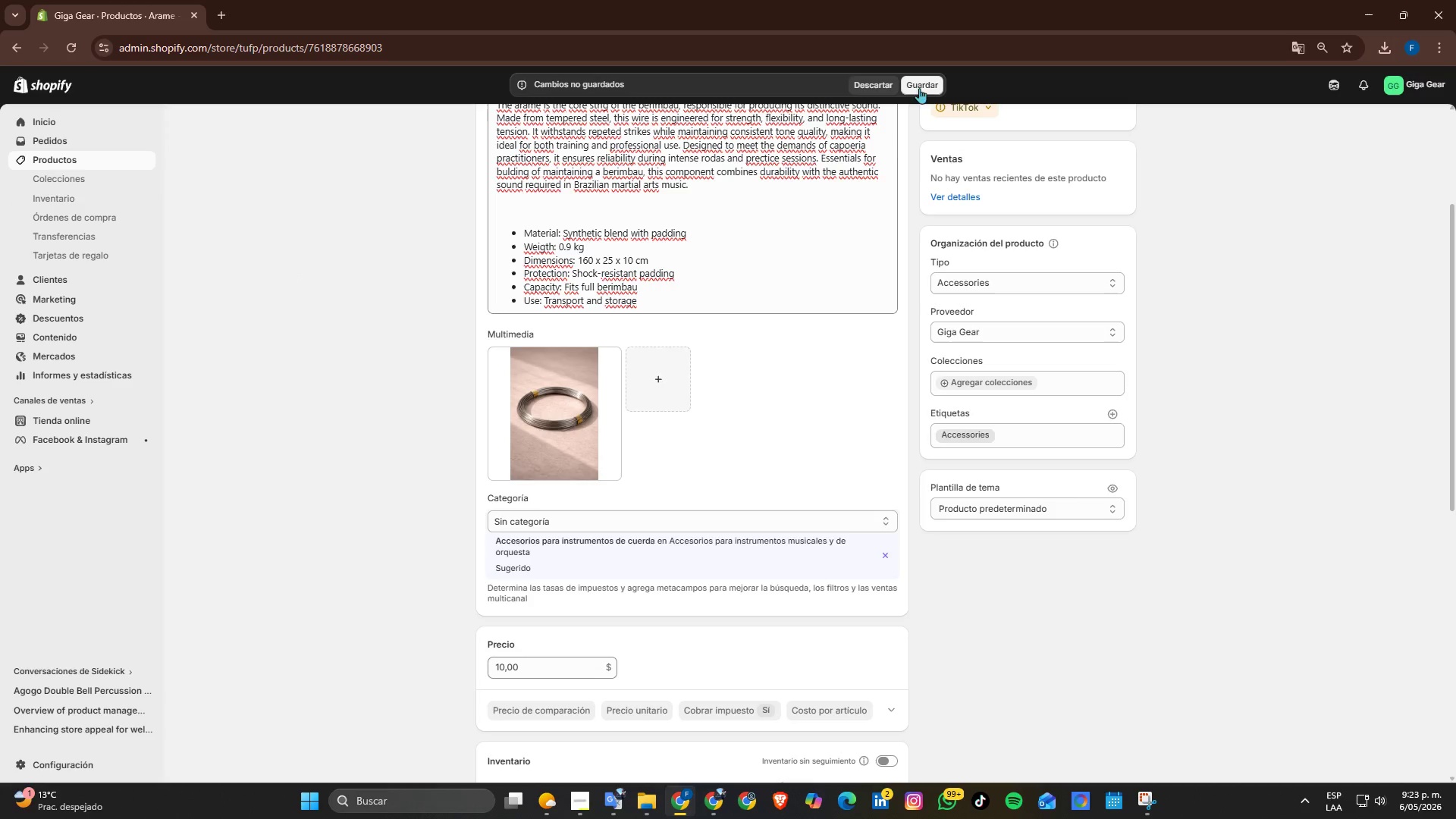 
scroll: coordinate [682, 465], scroll_direction: down, amount: 7.0
 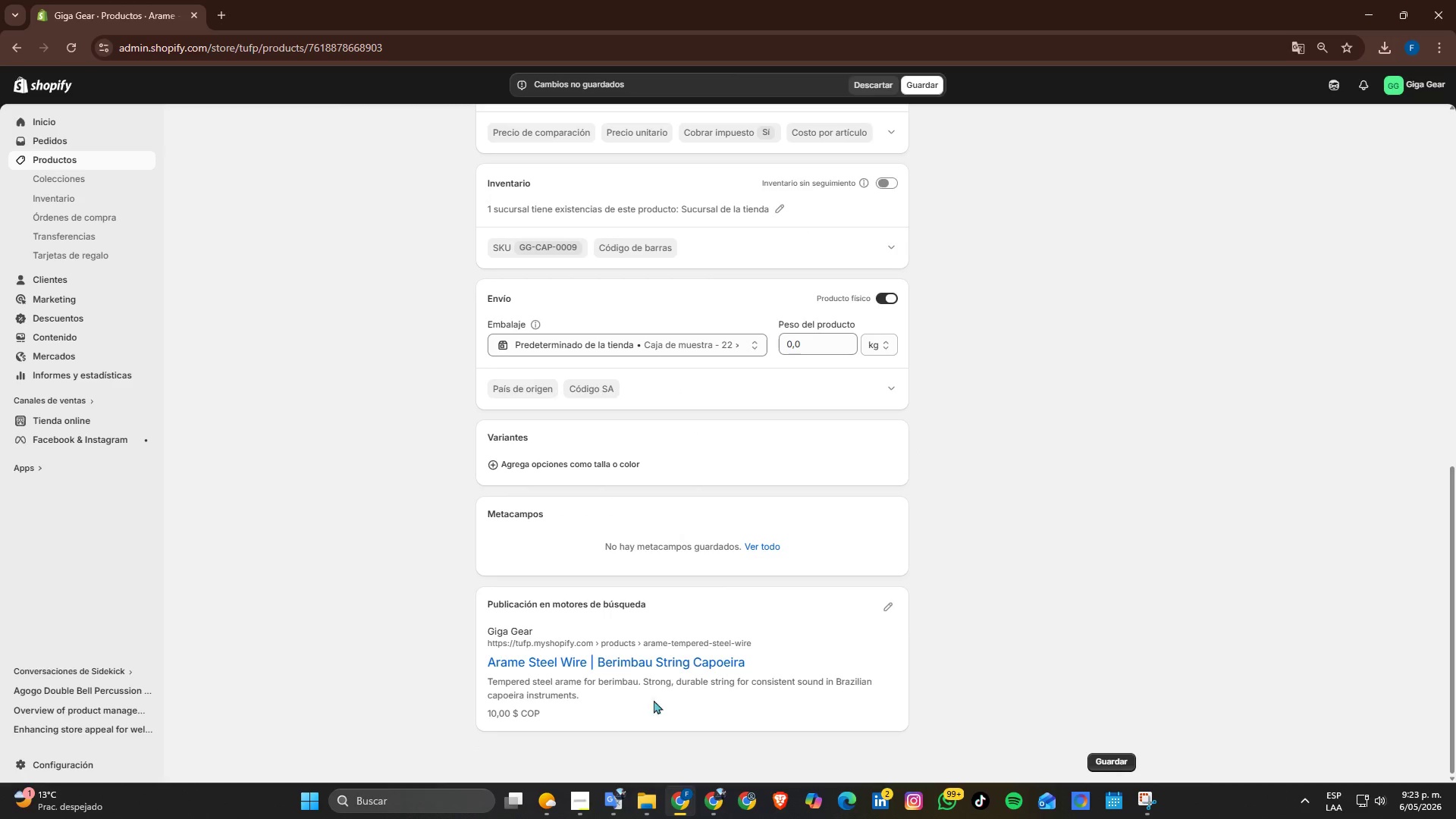 
scroll: coordinate [769, 369], scroll_direction: up, amount: 7.0
 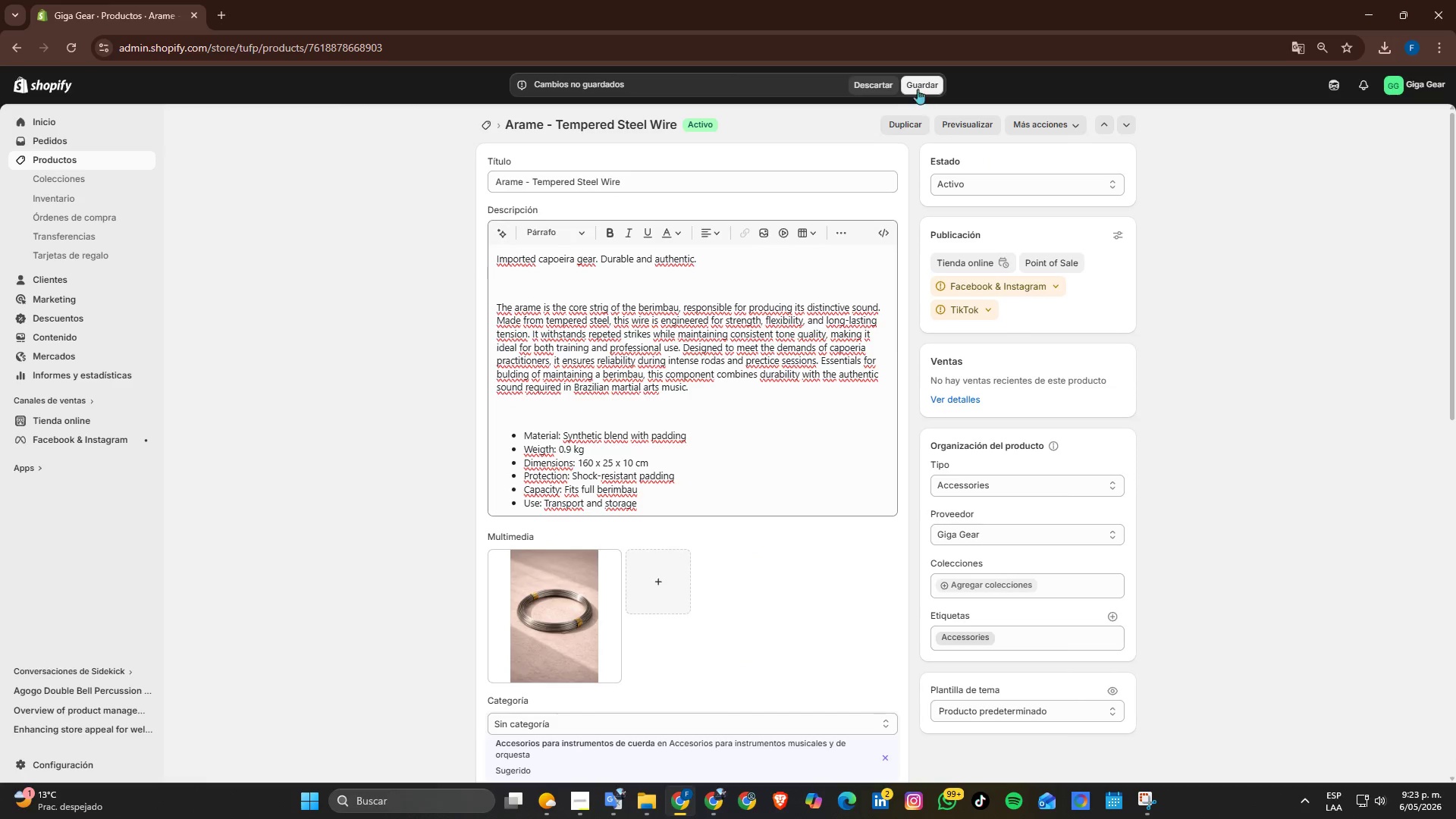 
left_click([918, 87])
 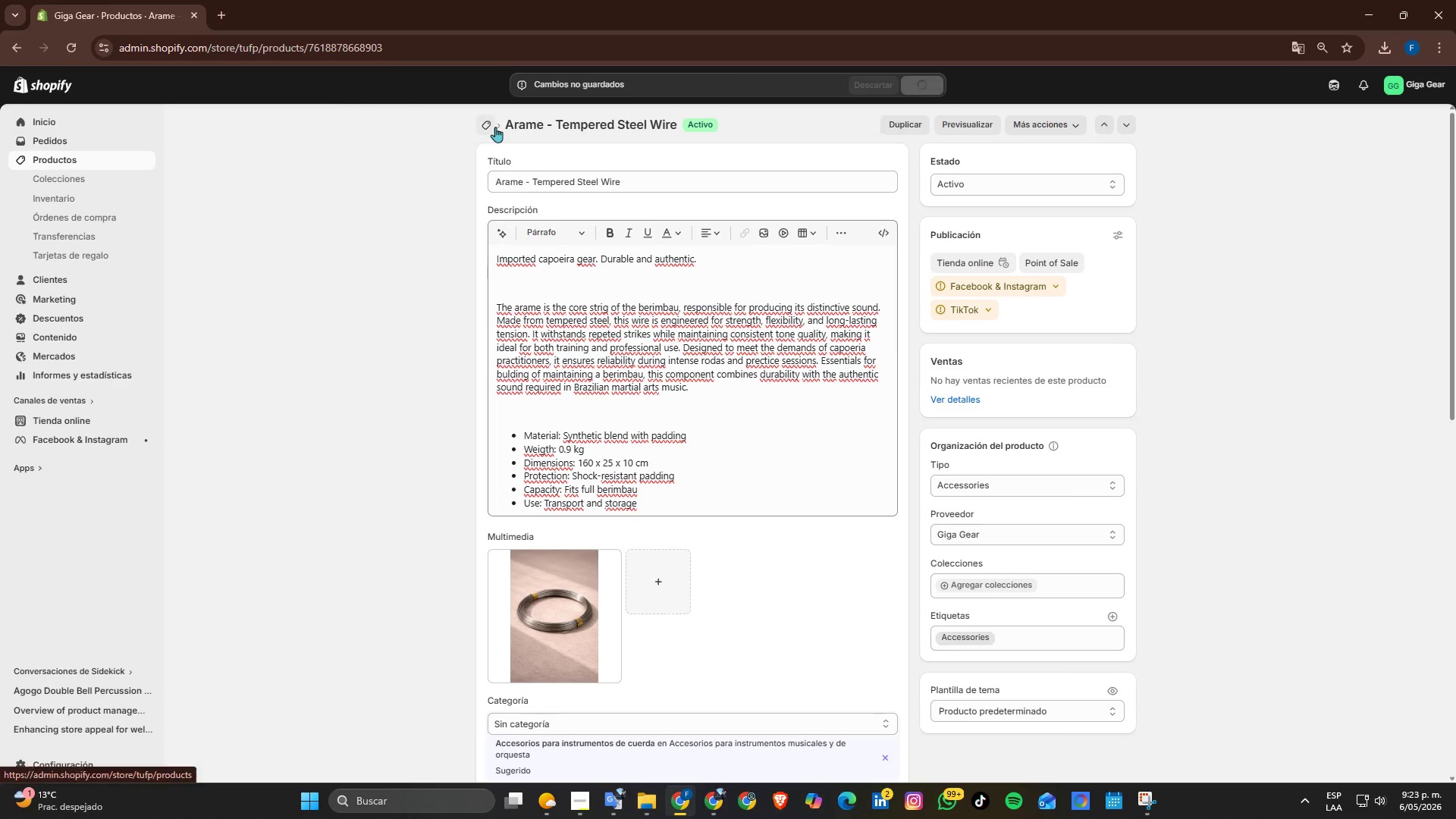 
left_click([490, 127])
 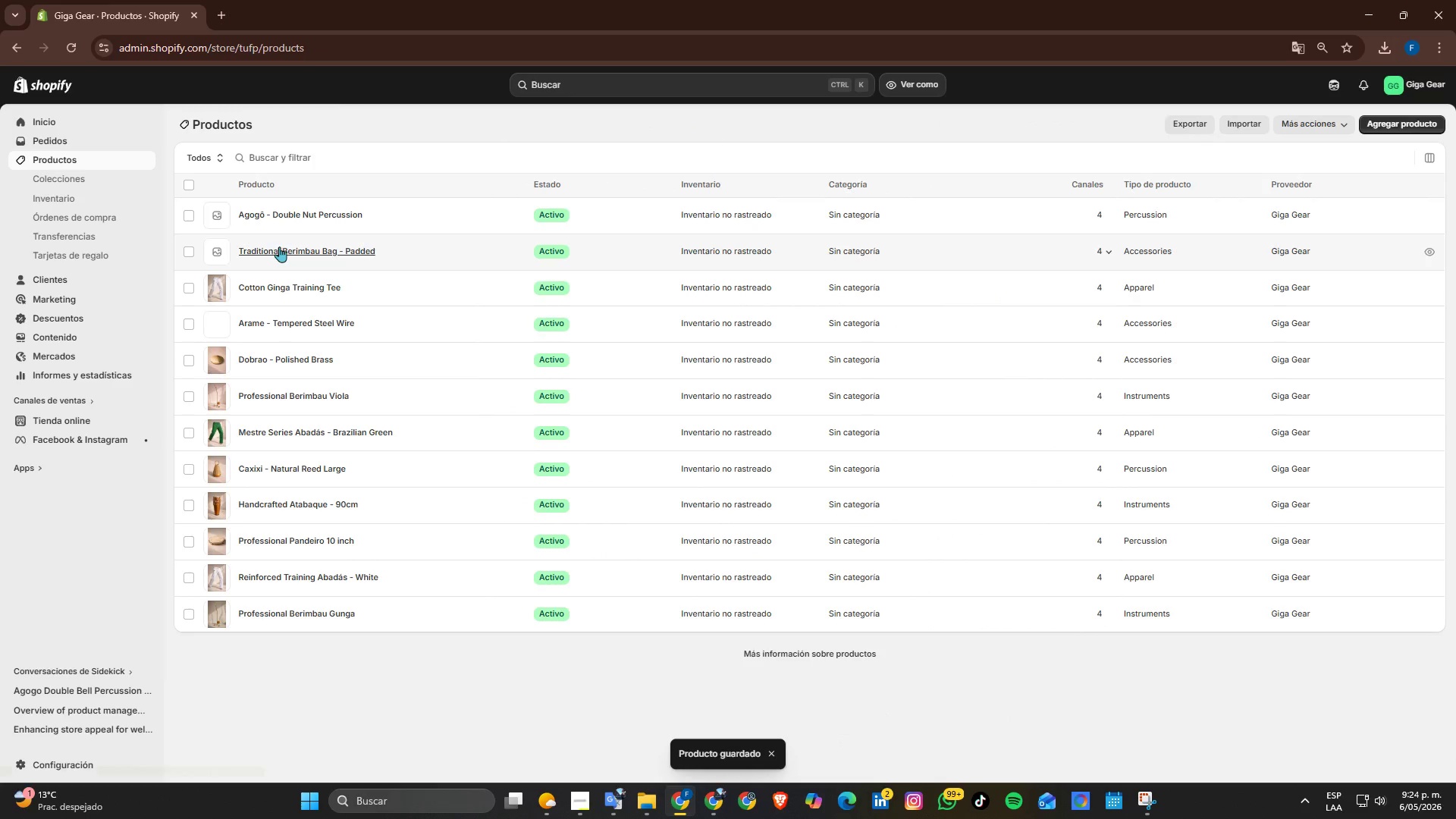 
left_click([281, 246])
 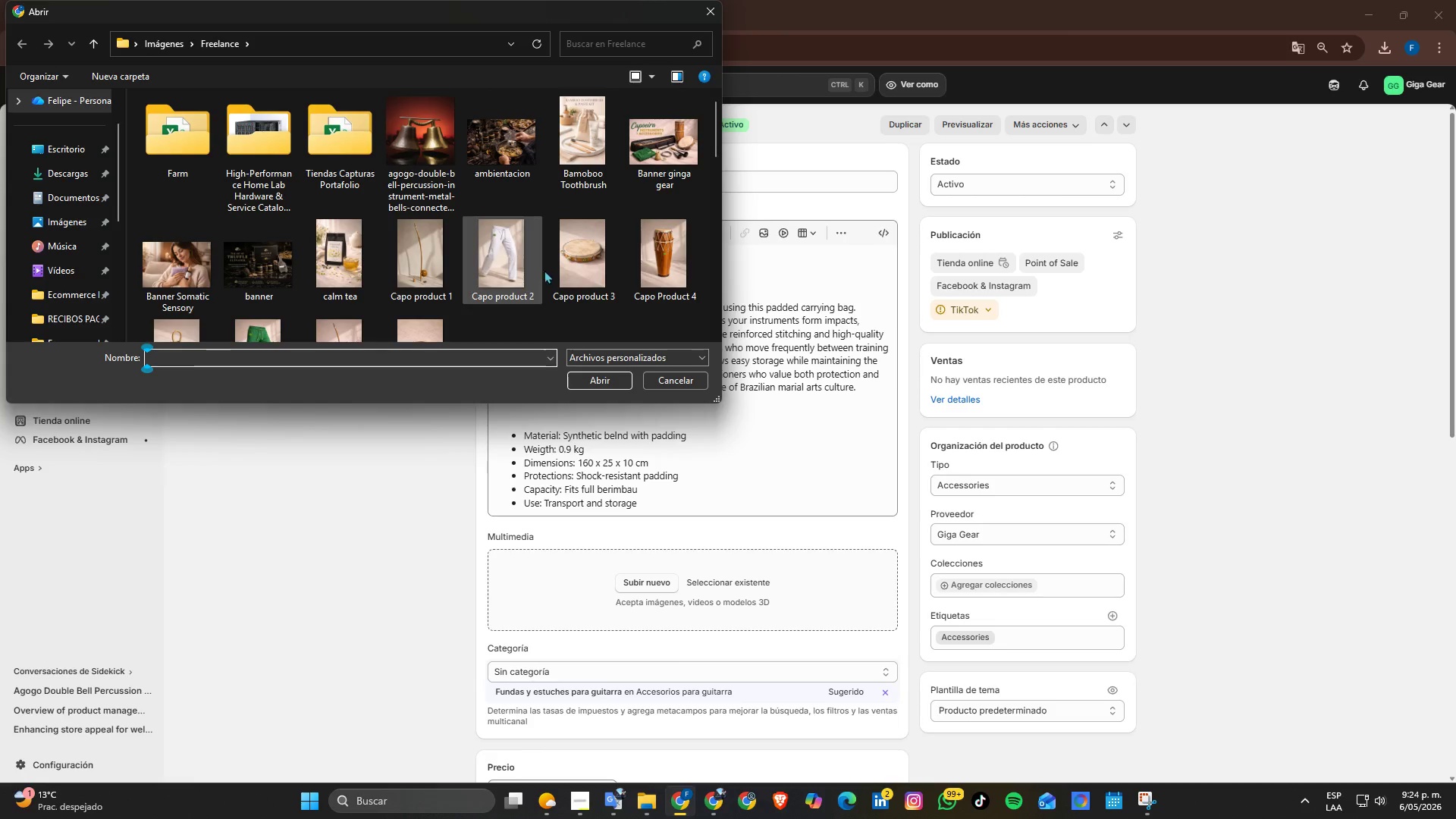 
wait(9.26)
 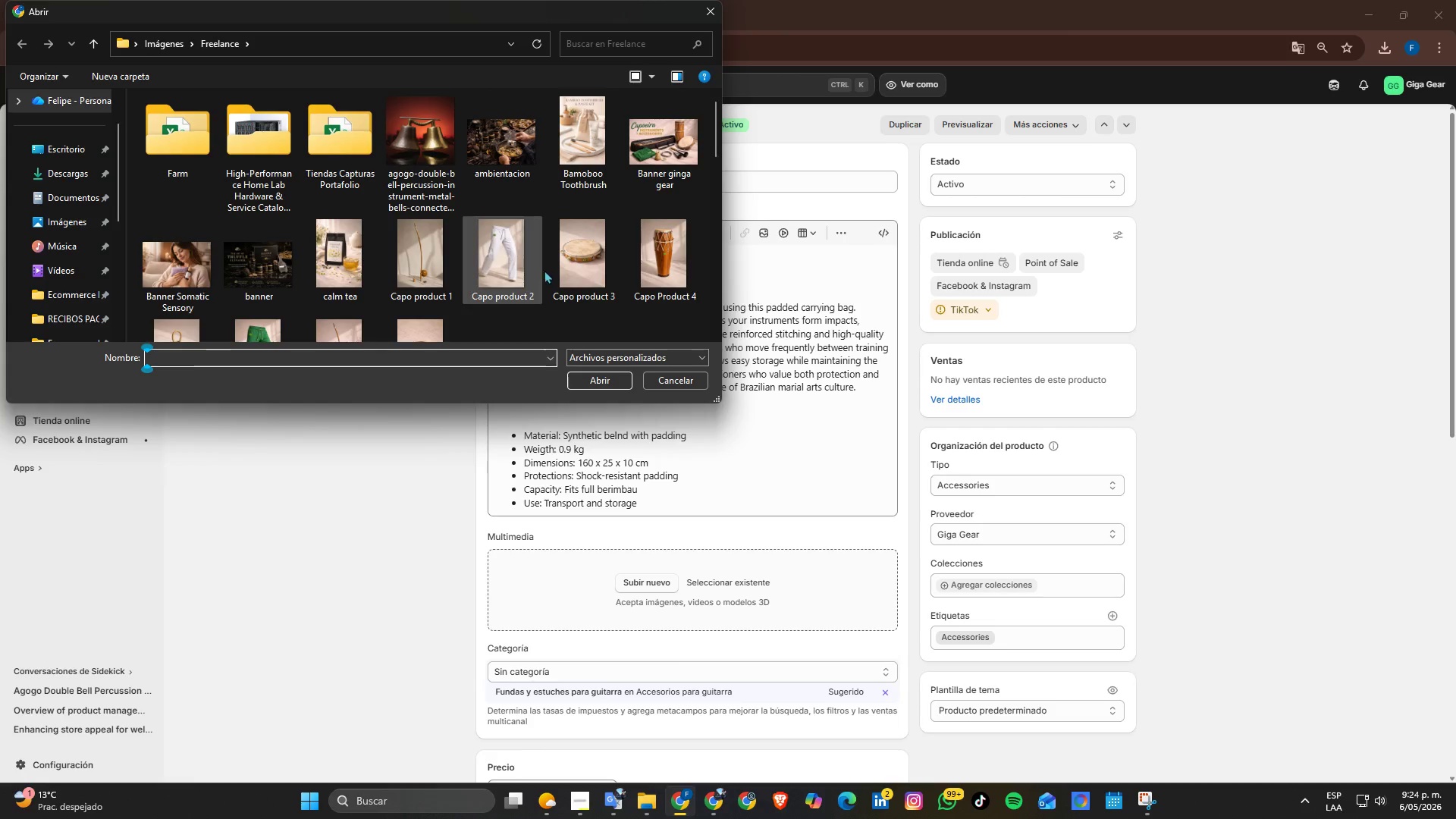 
scroll: coordinate [414, 246], scroll_direction: down, amount: 7.0
 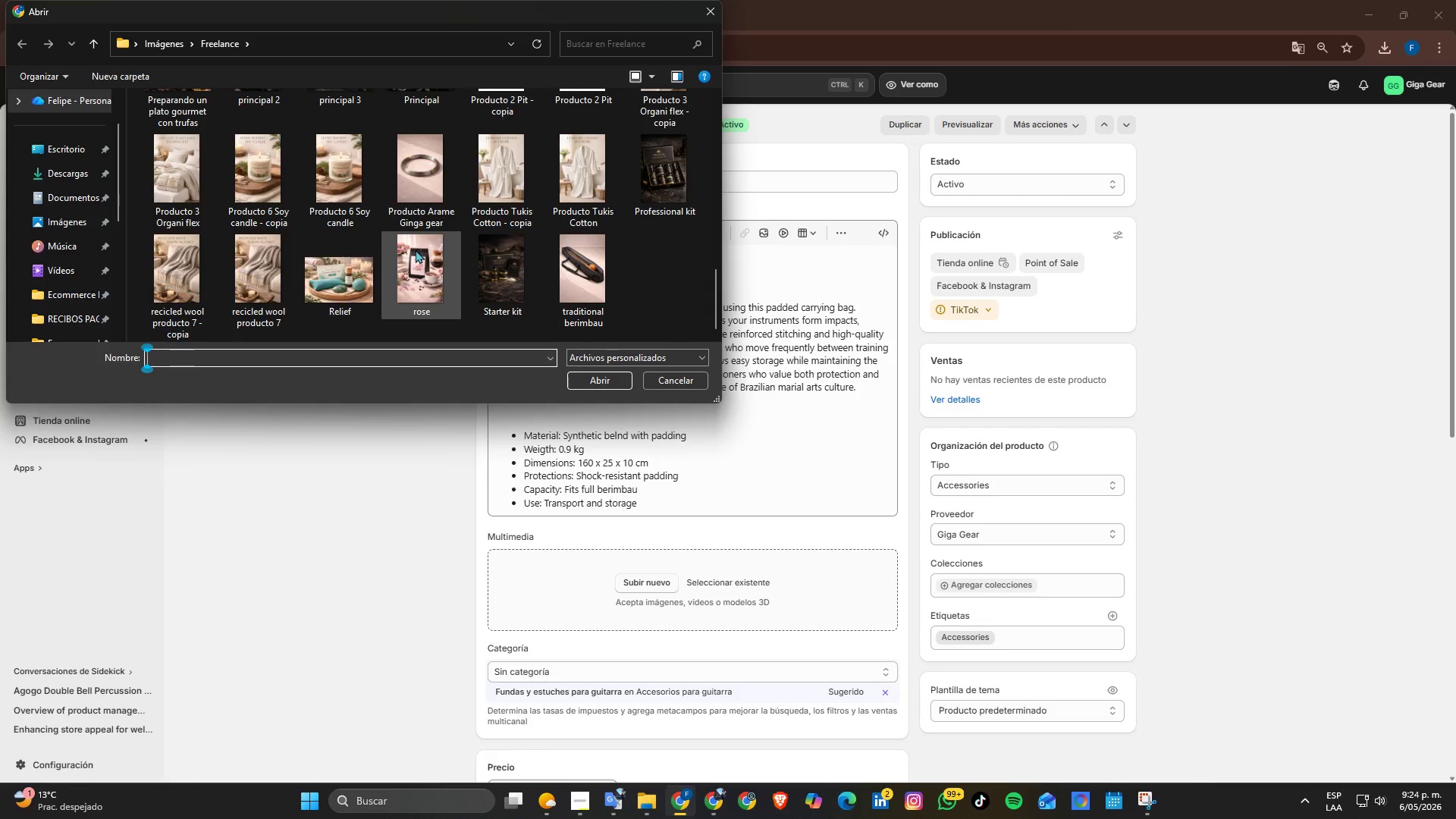 
scroll: coordinate [480, 249], scroll_direction: up, amount: 3.0
 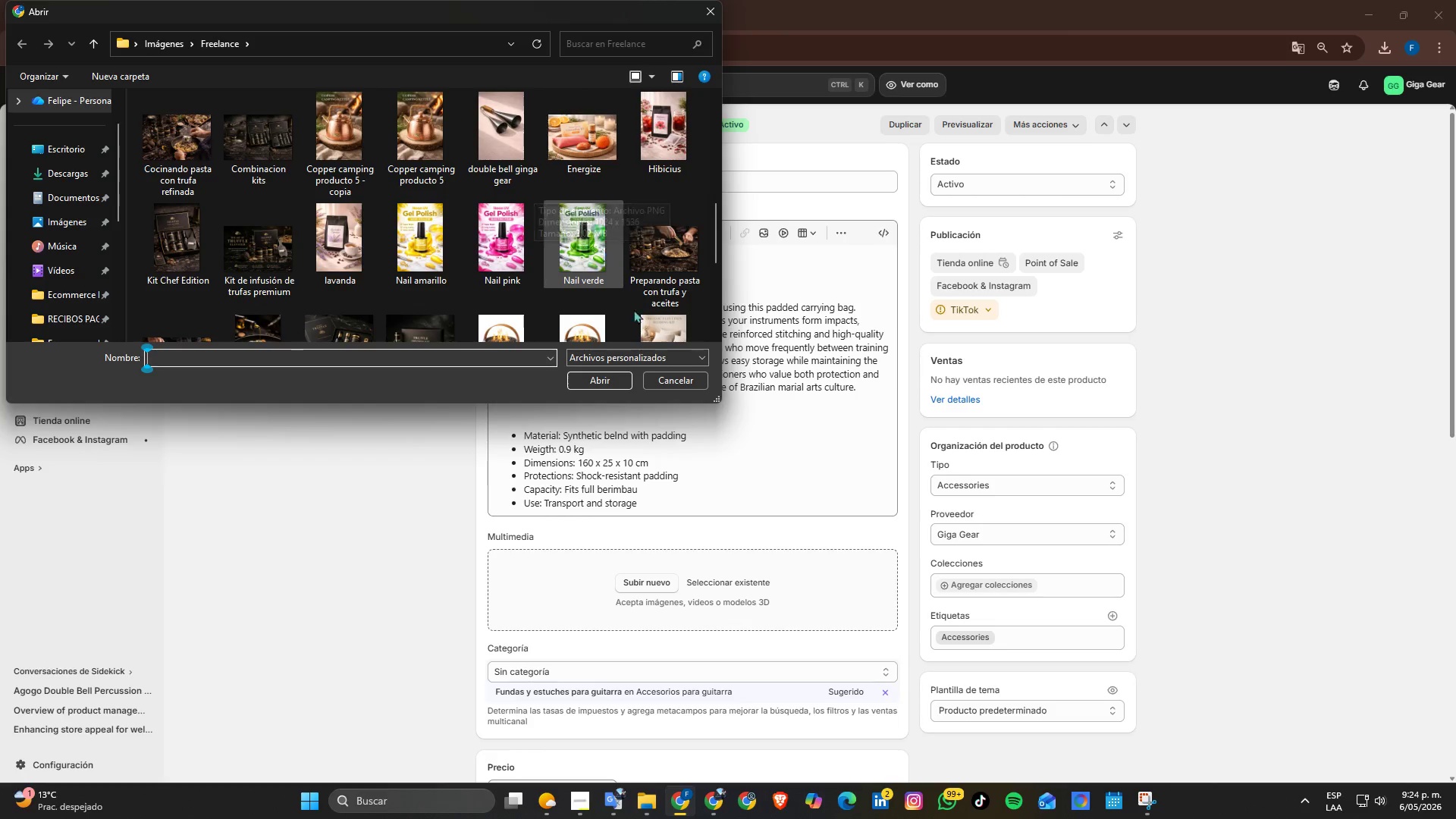 
scroll: coordinate [619, 253], scroll_direction: down, amount: 2.0
 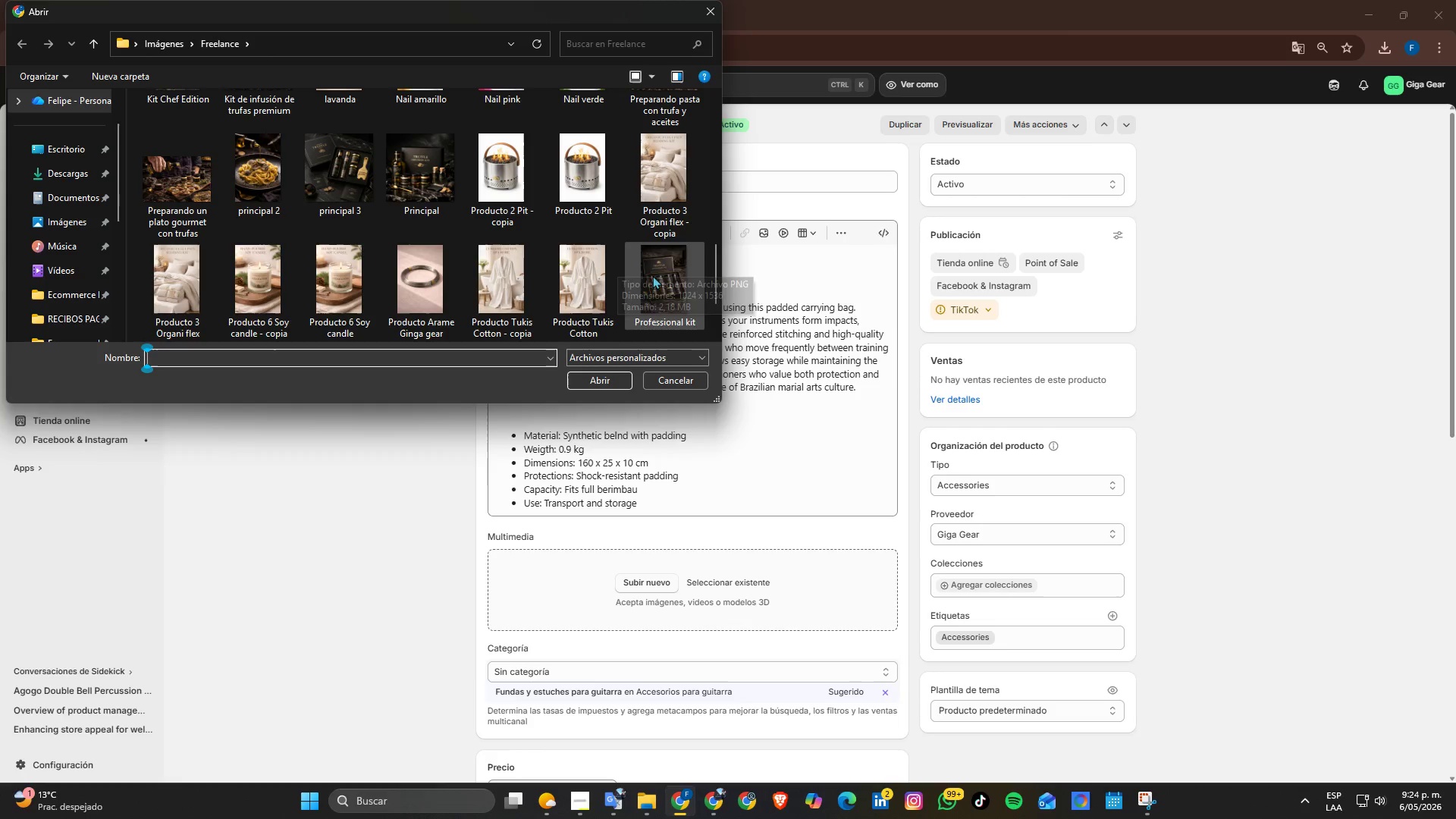 
mouse_move([616, 249])
 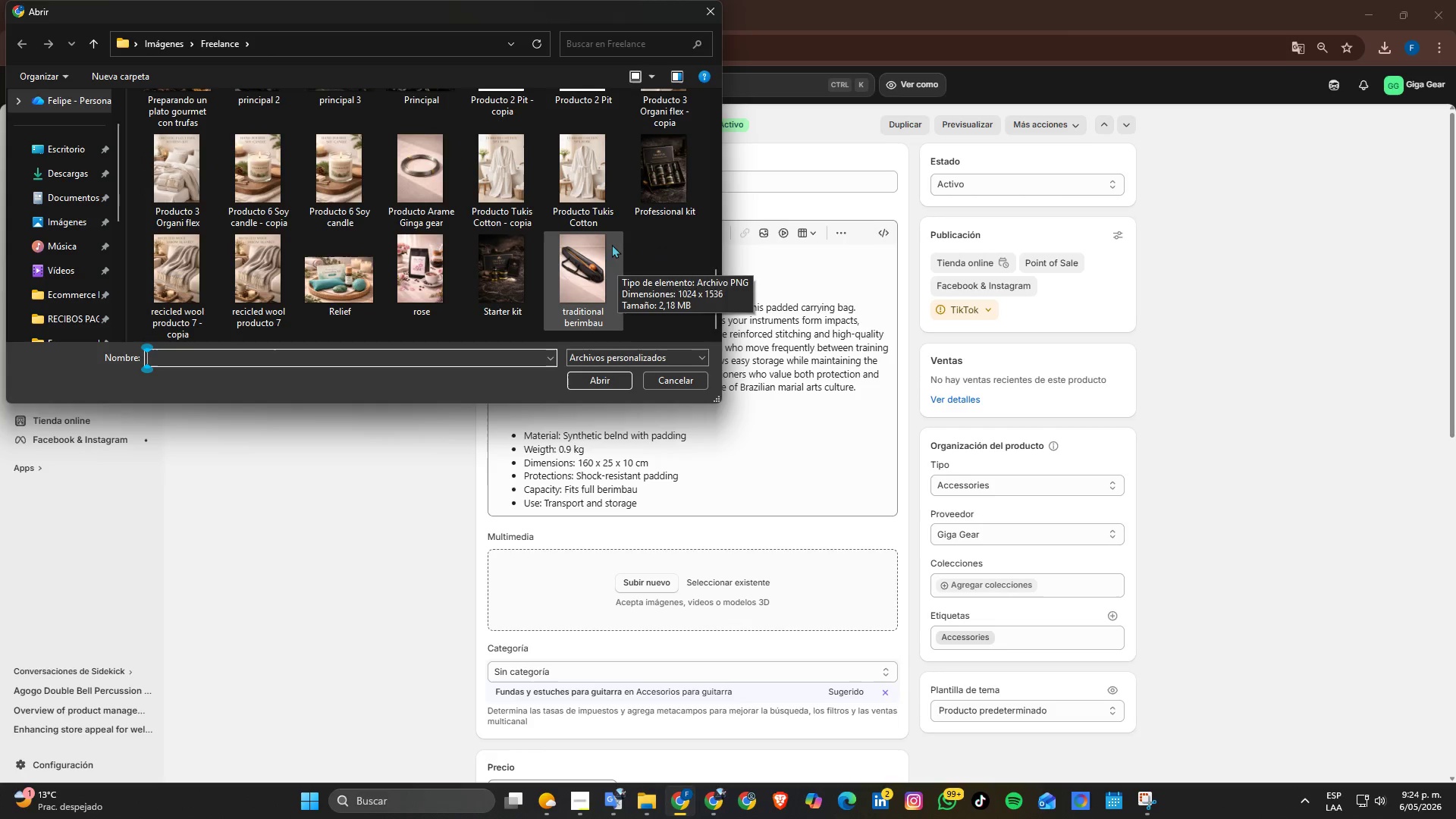 
scroll: coordinate [611, 244], scroll_direction: down, amount: 3.0
 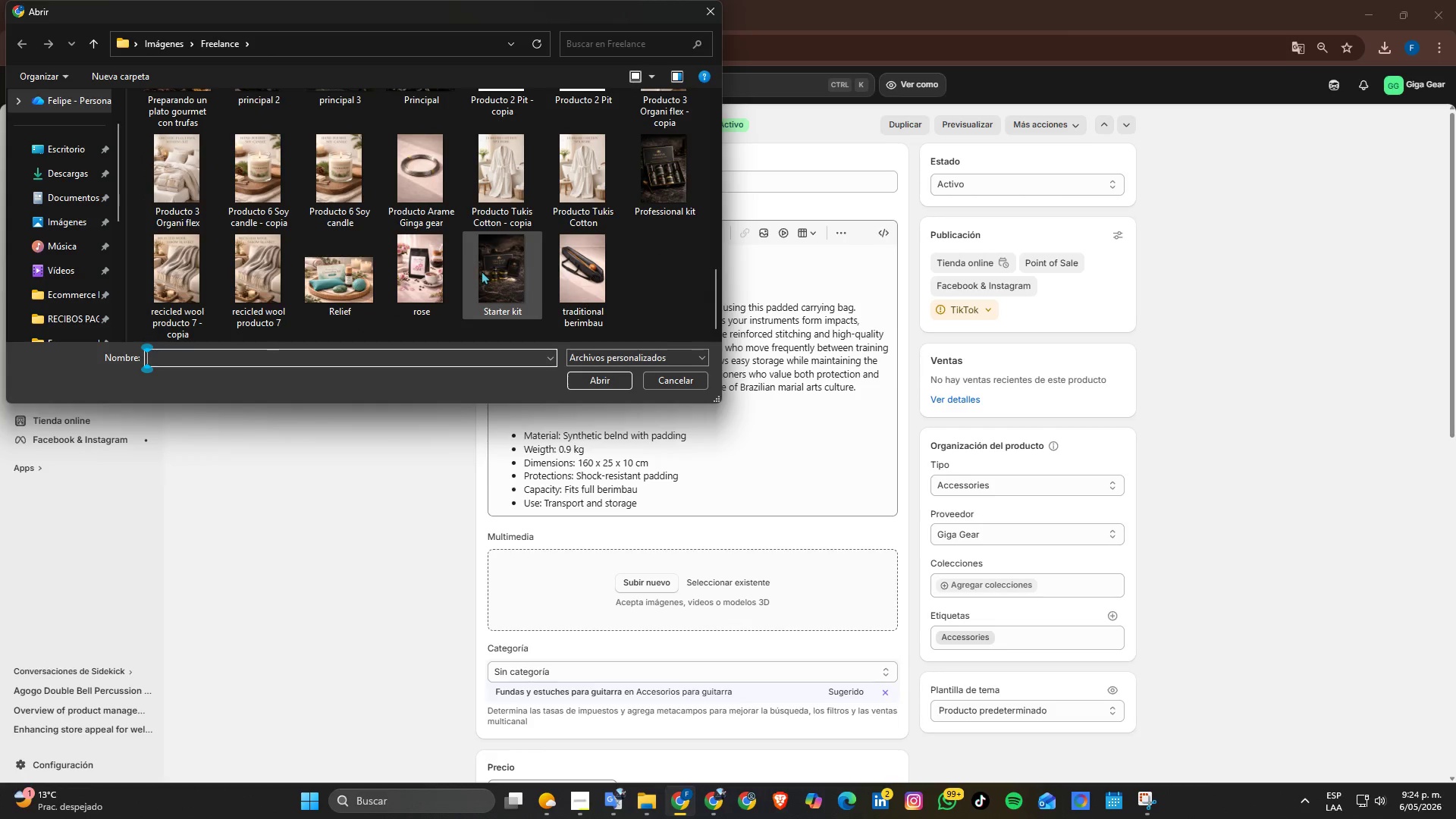 
scroll: coordinate [439, 253], scroll_direction: up, amount: 7.0
 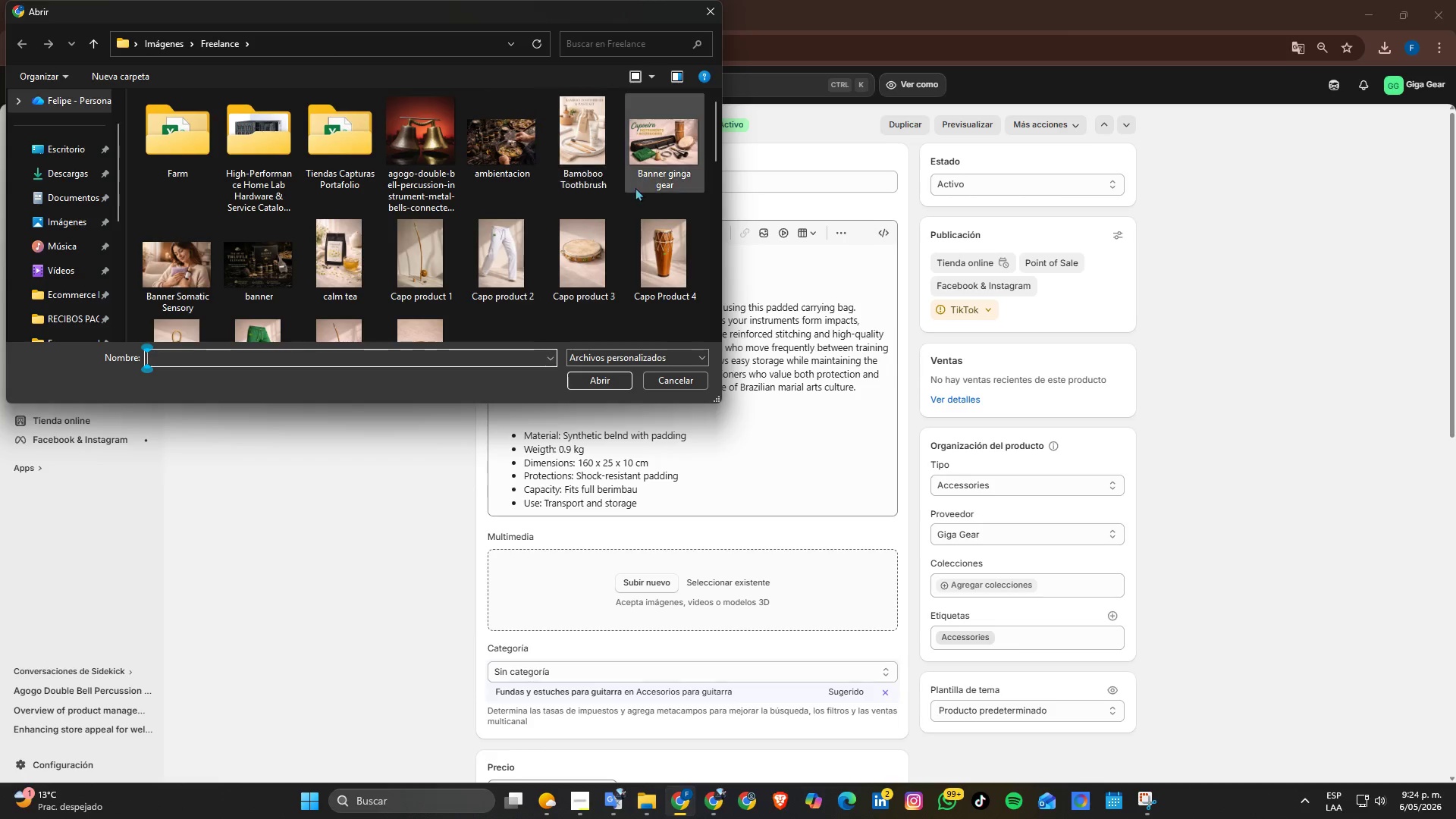 
scroll: coordinate [553, 286], scroll_direction: down, amount: 3.0
 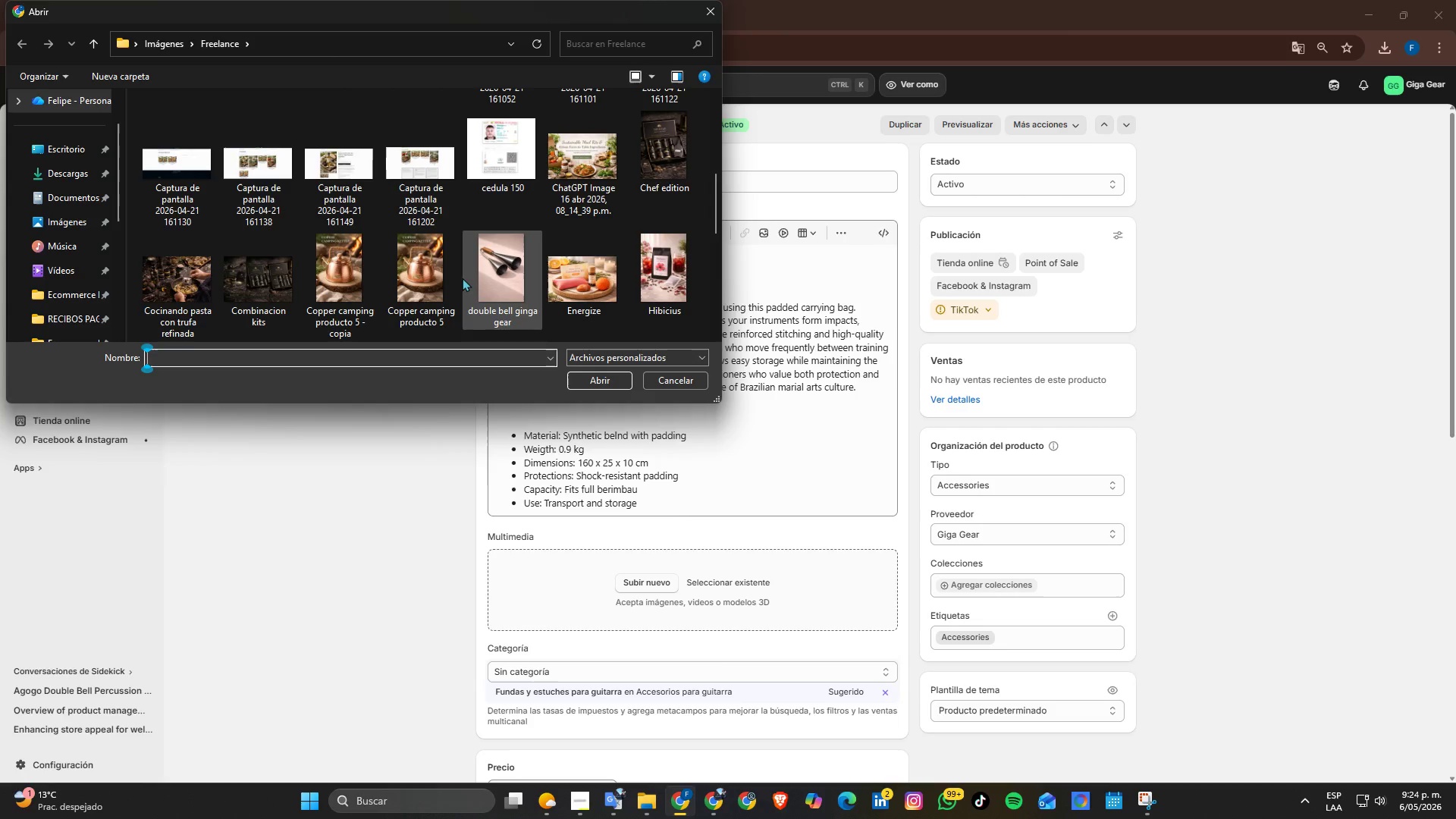 
mouse_move([473, 274])
 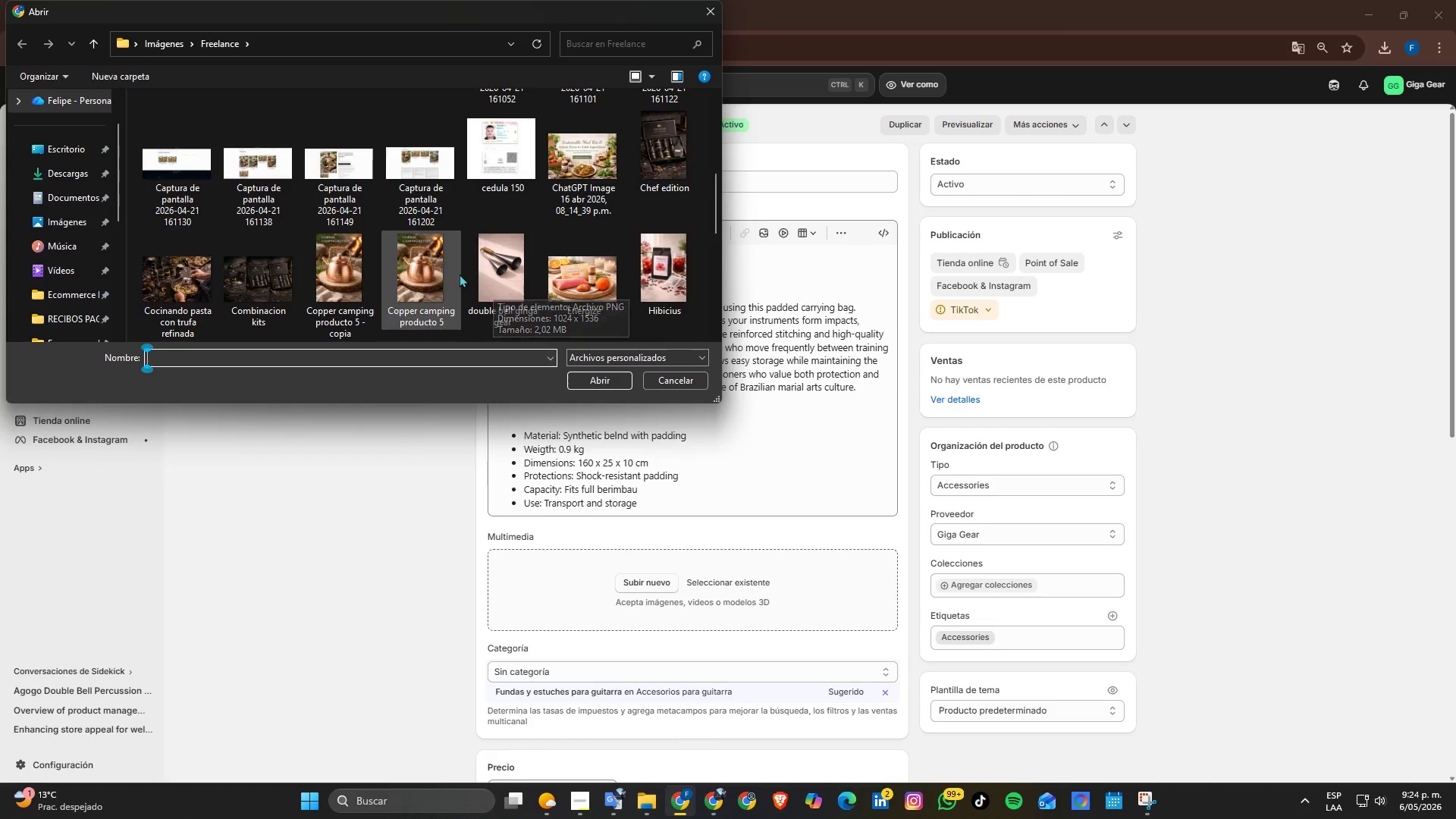 
scroll: coordinate [621, 270], scroll_direction: down, amount: 4.0
 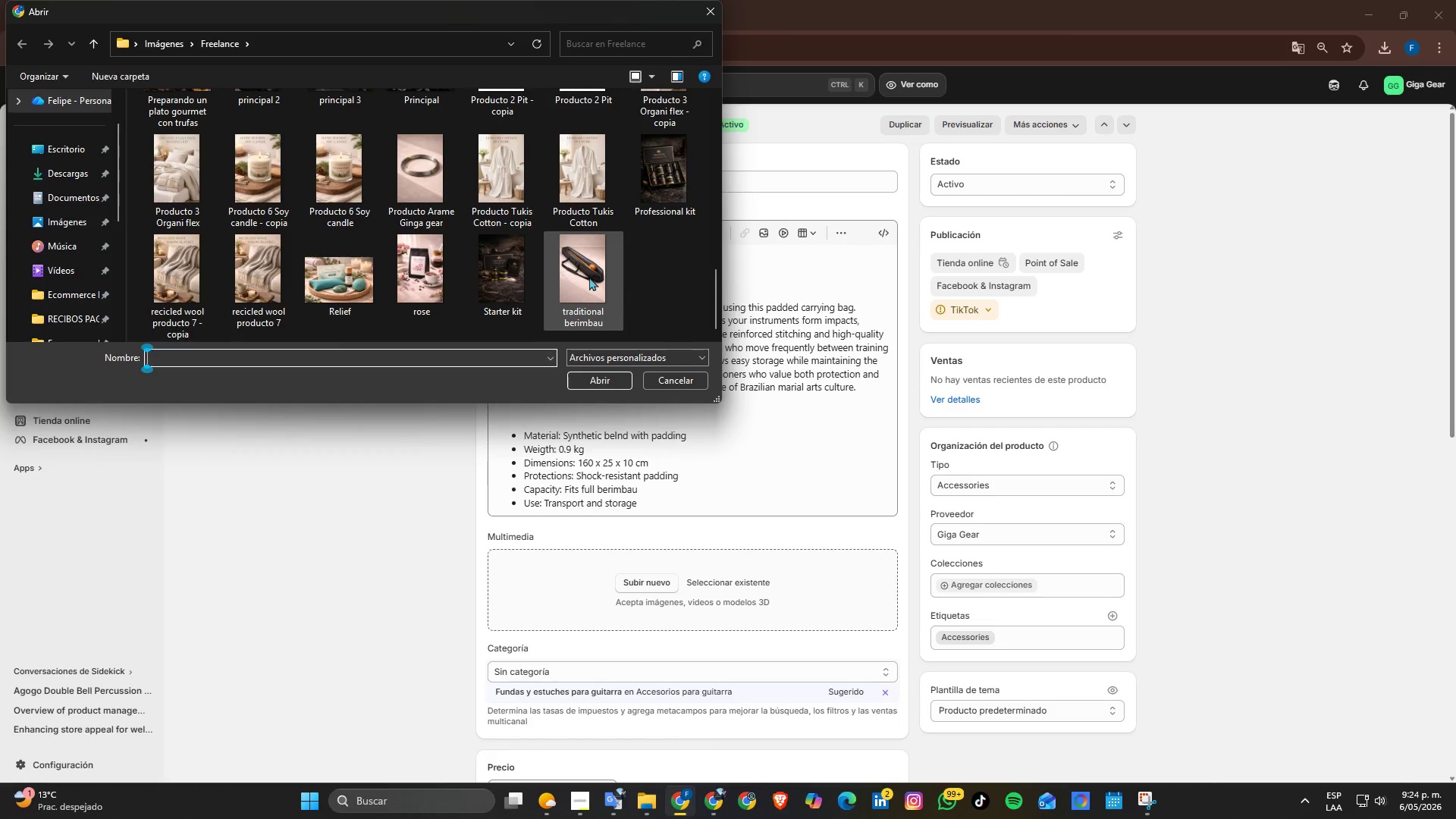 
left_click_drag(start_coordinate=[589, 275], to_coordinate=[585, 274])
 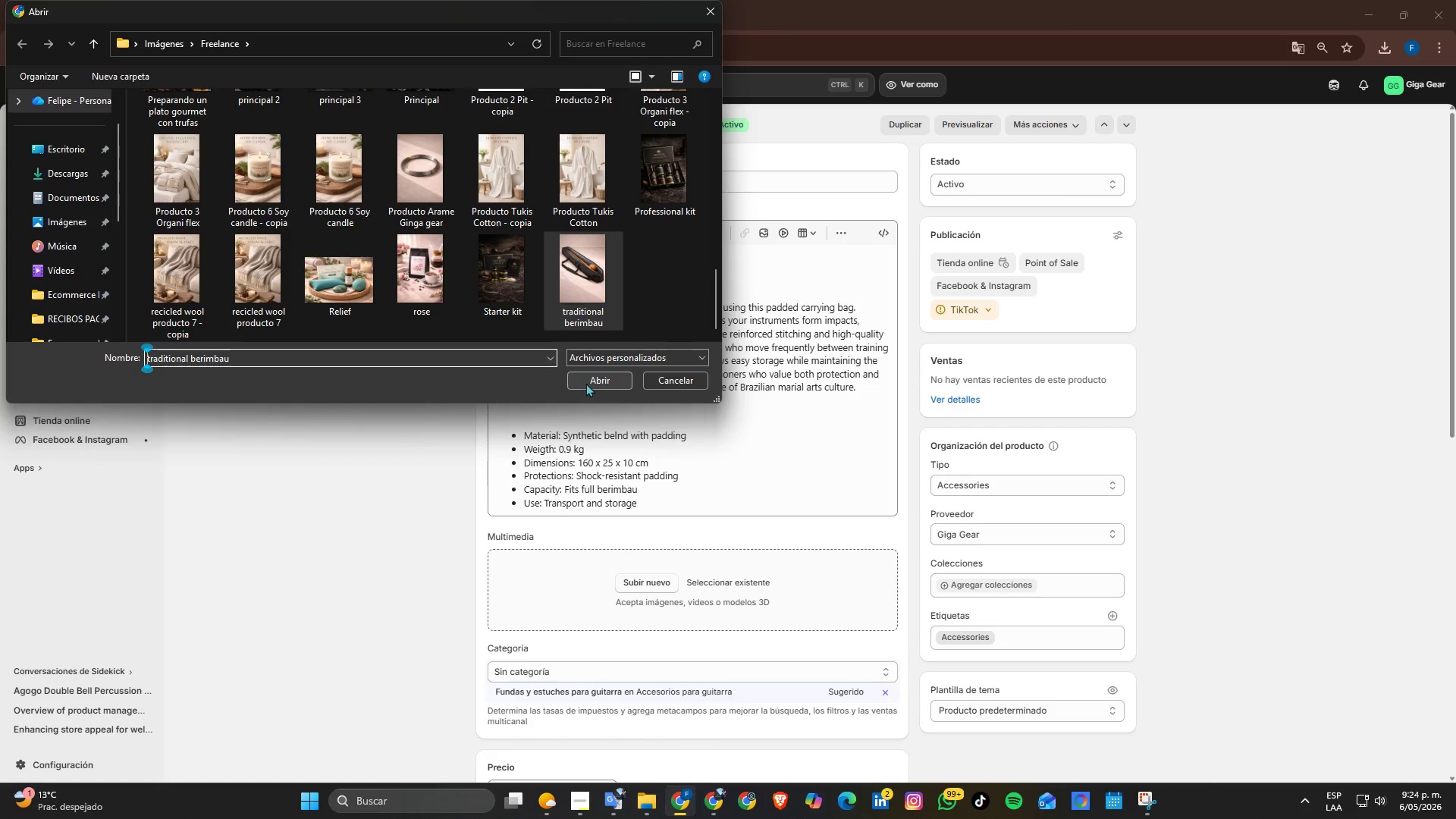 
left_click([586, 383])
 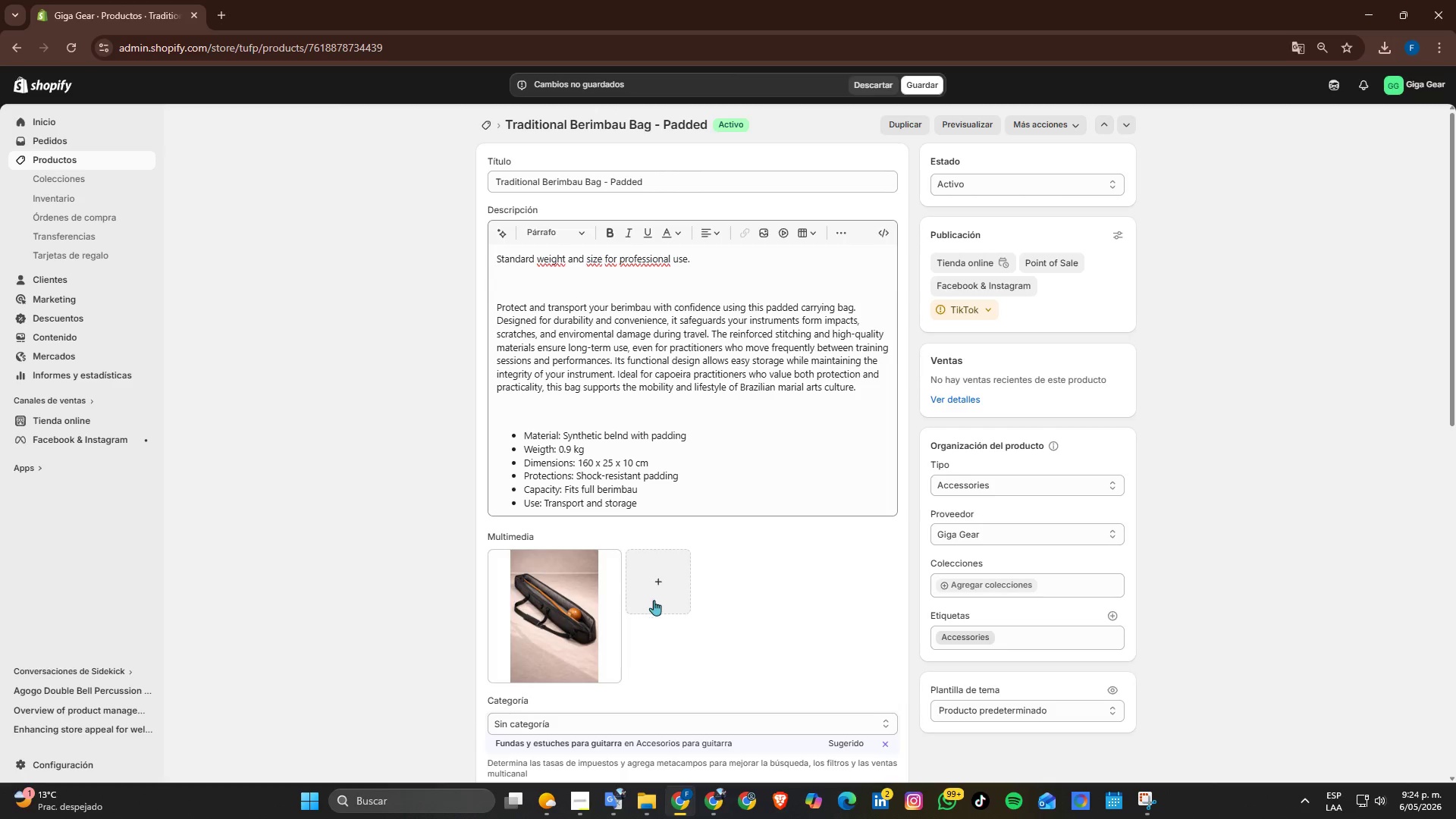 
wait(16.5)
 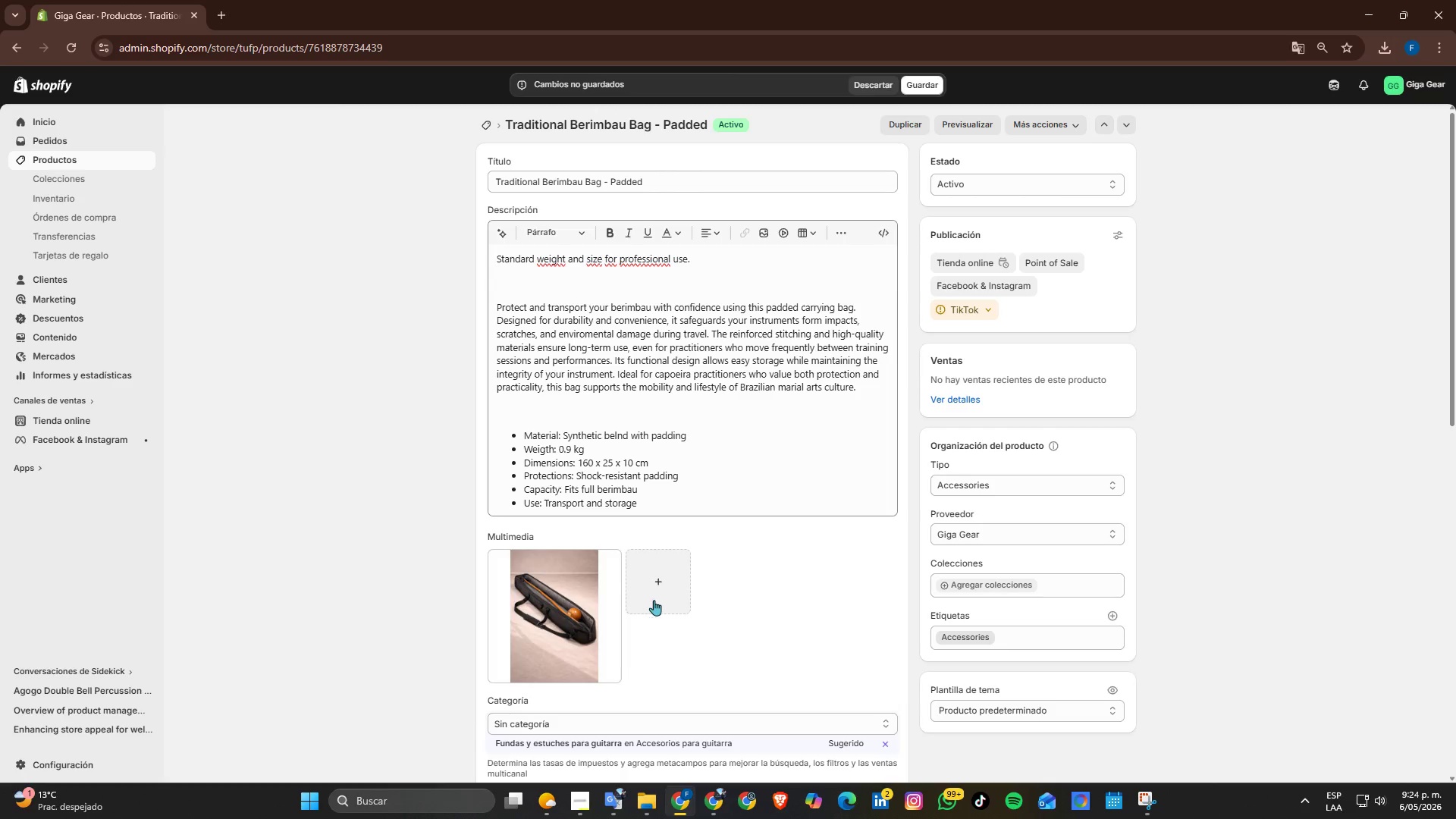 
left_click([582, 656])
 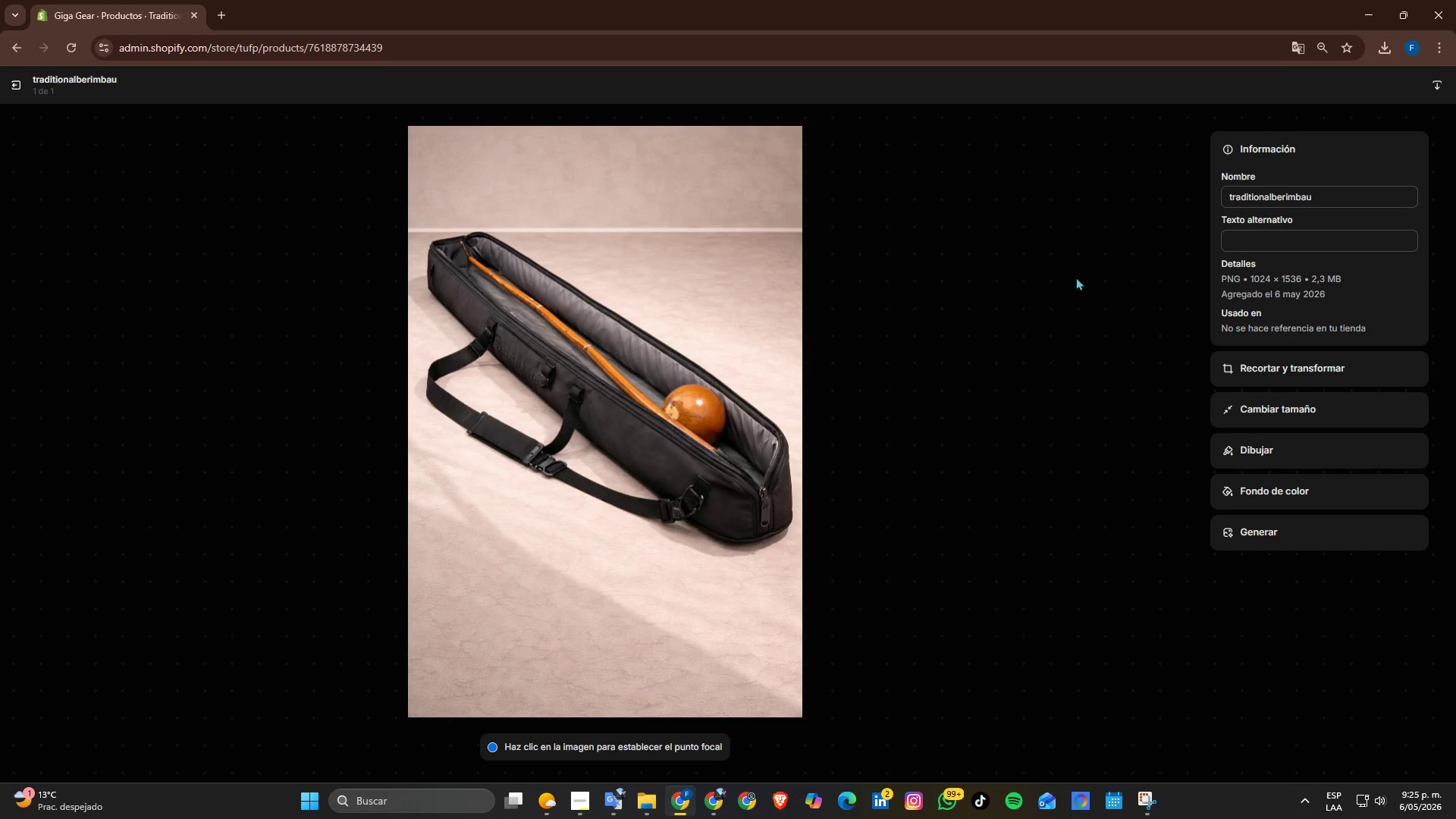 
double_click([1282, 187])
 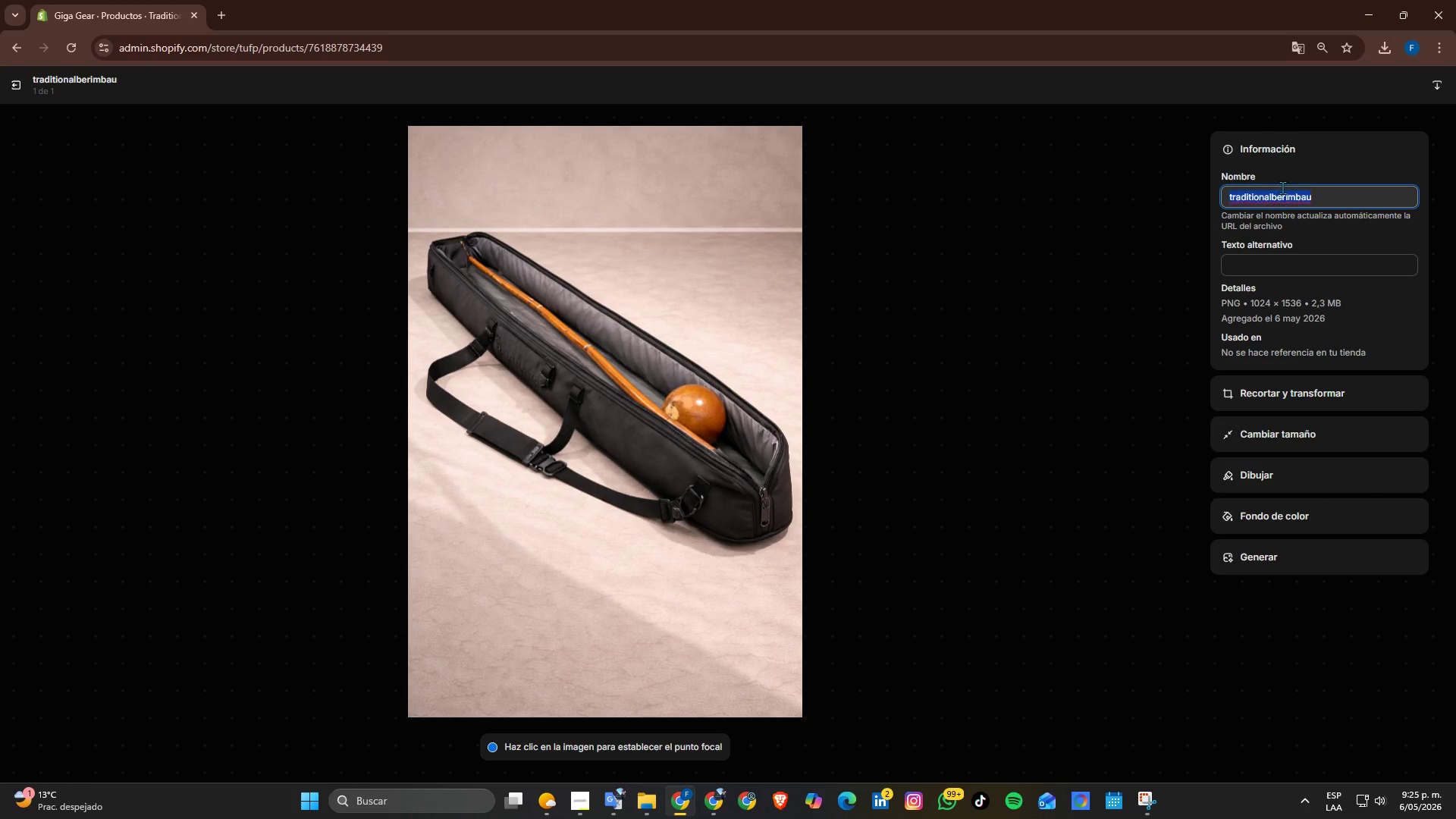 
triple_click([1282, 187])
 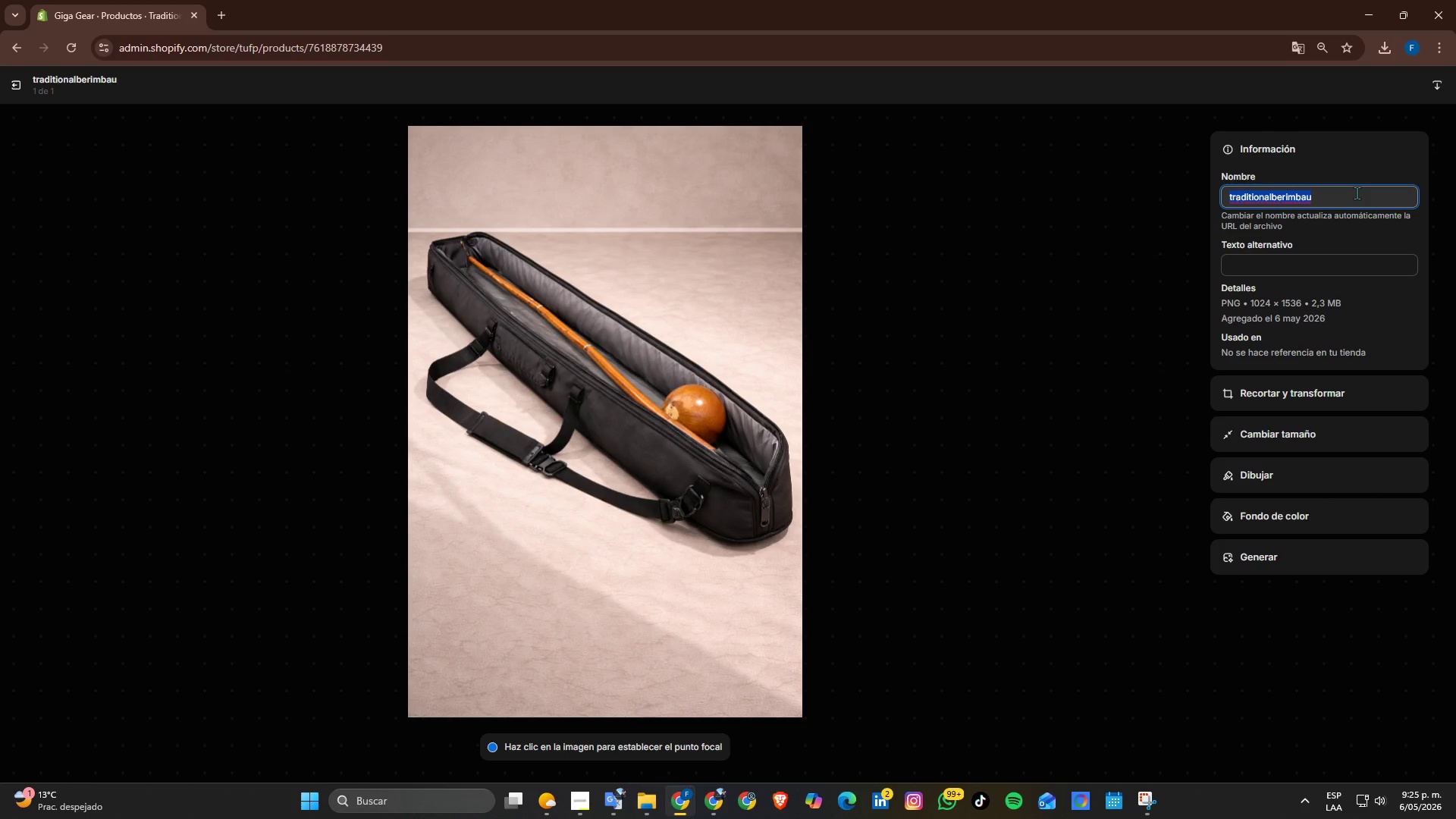 
type(Padded Berimbau Carrying Bag - Protective V)
key(Backspace)
type(Case)
 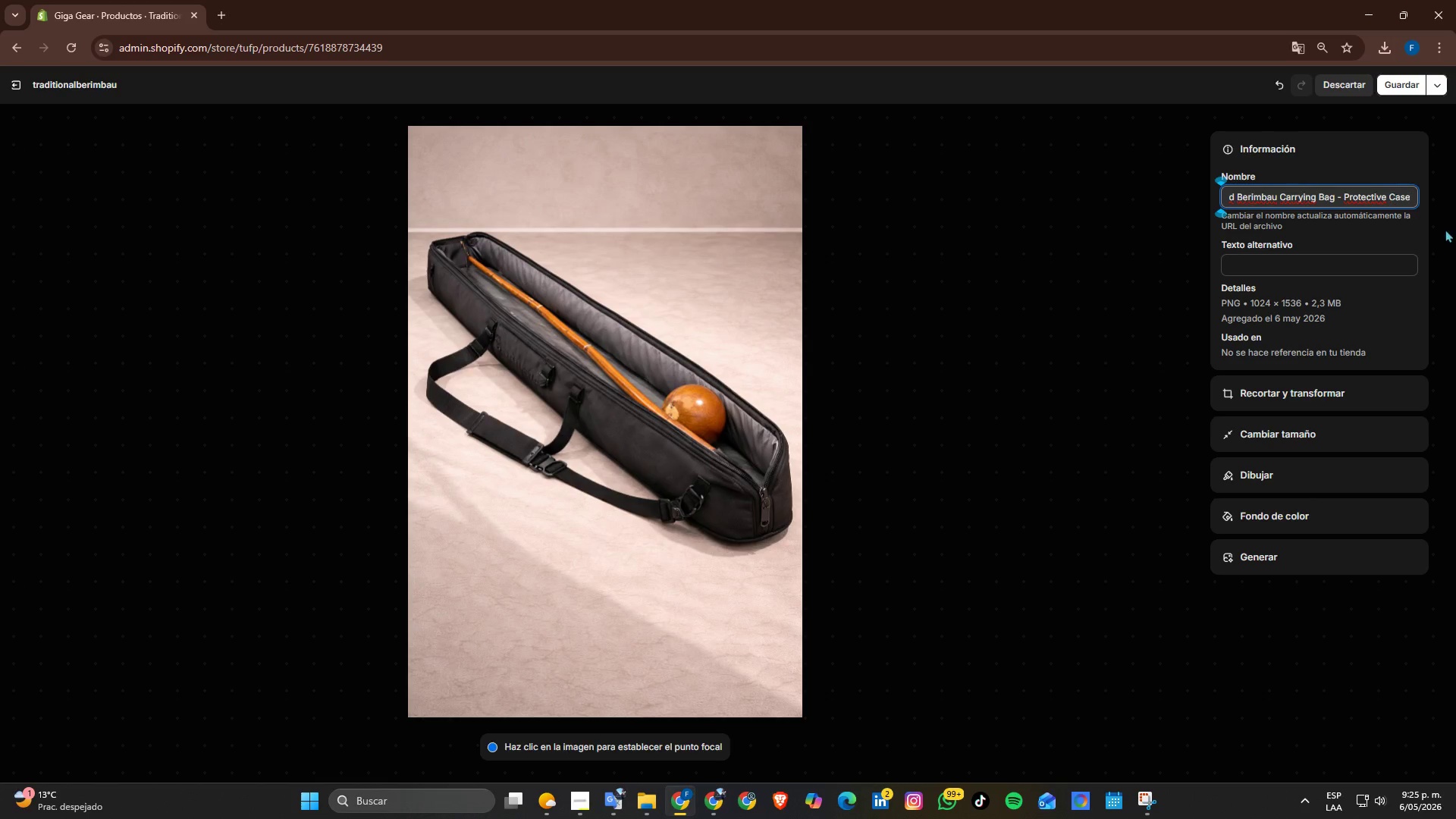 
left_click([1374, 262])
 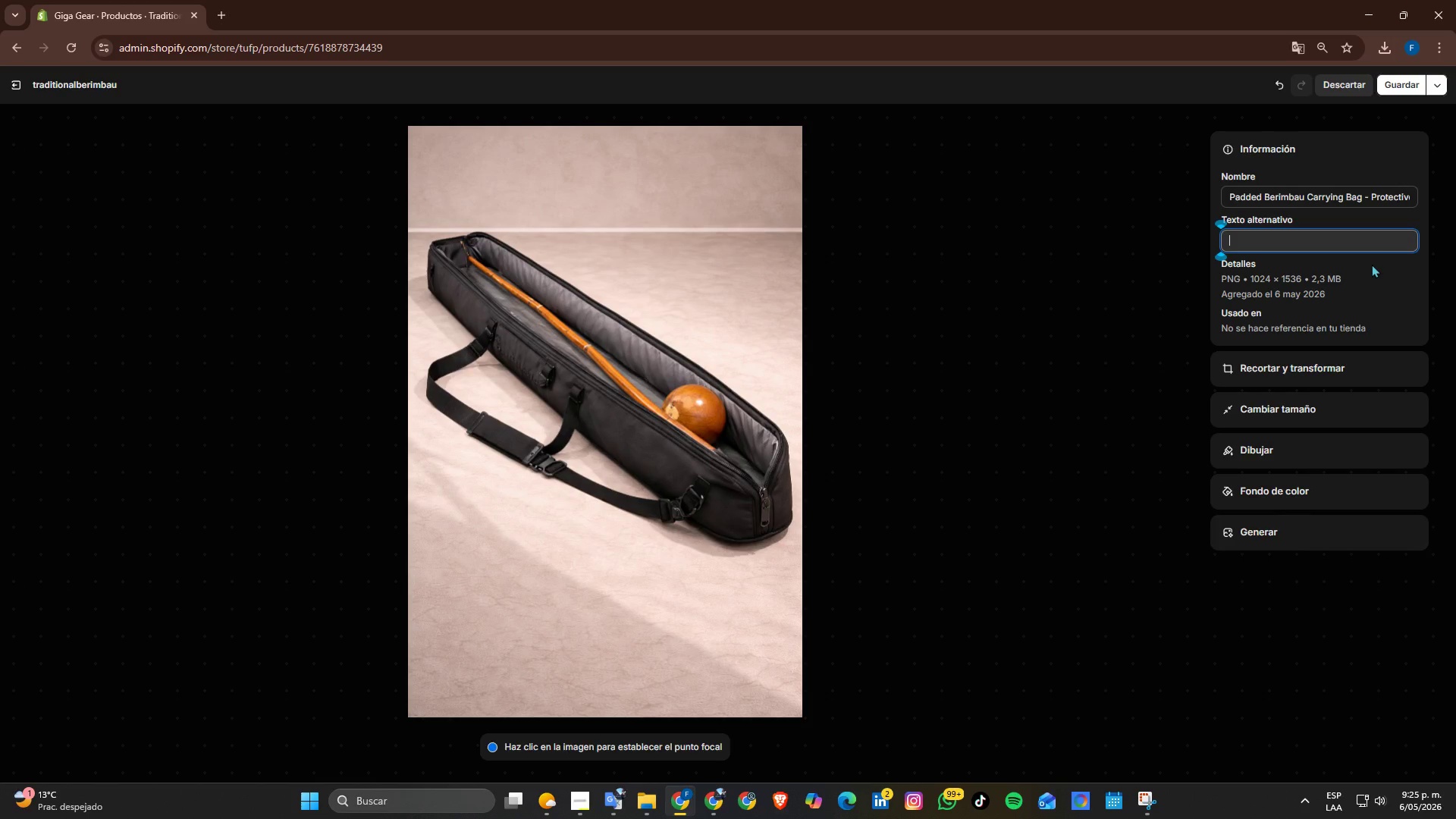 
type(durable berimbau travel case slighty)
key(Backspace)
type(ly open showing instrument inside and adjustable shol)
key(Backspace)
type(ulder strap studio photography)
 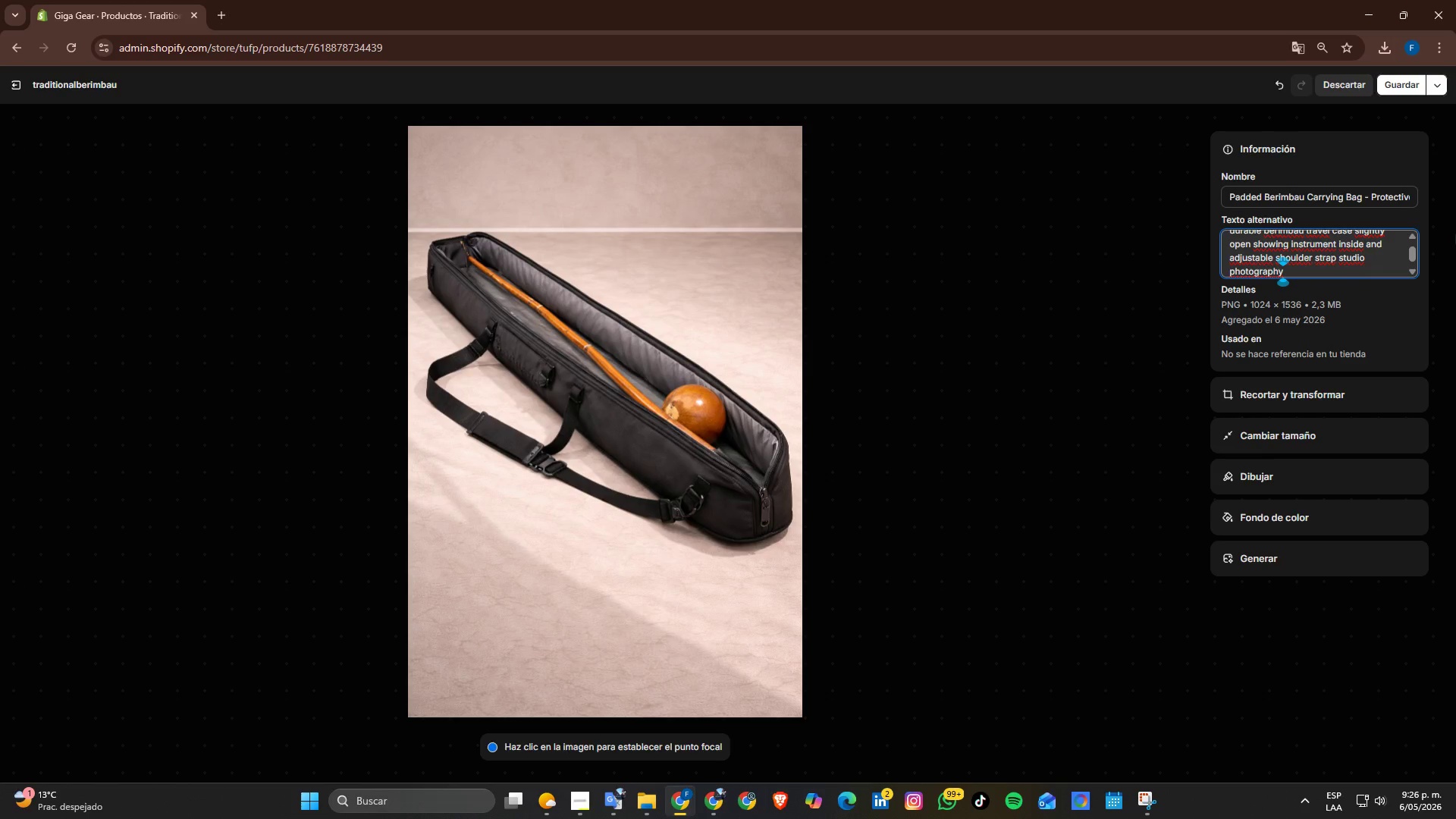 
scroll: coordinate [1282, 249], scroll_direction: up, amount: 3.0
 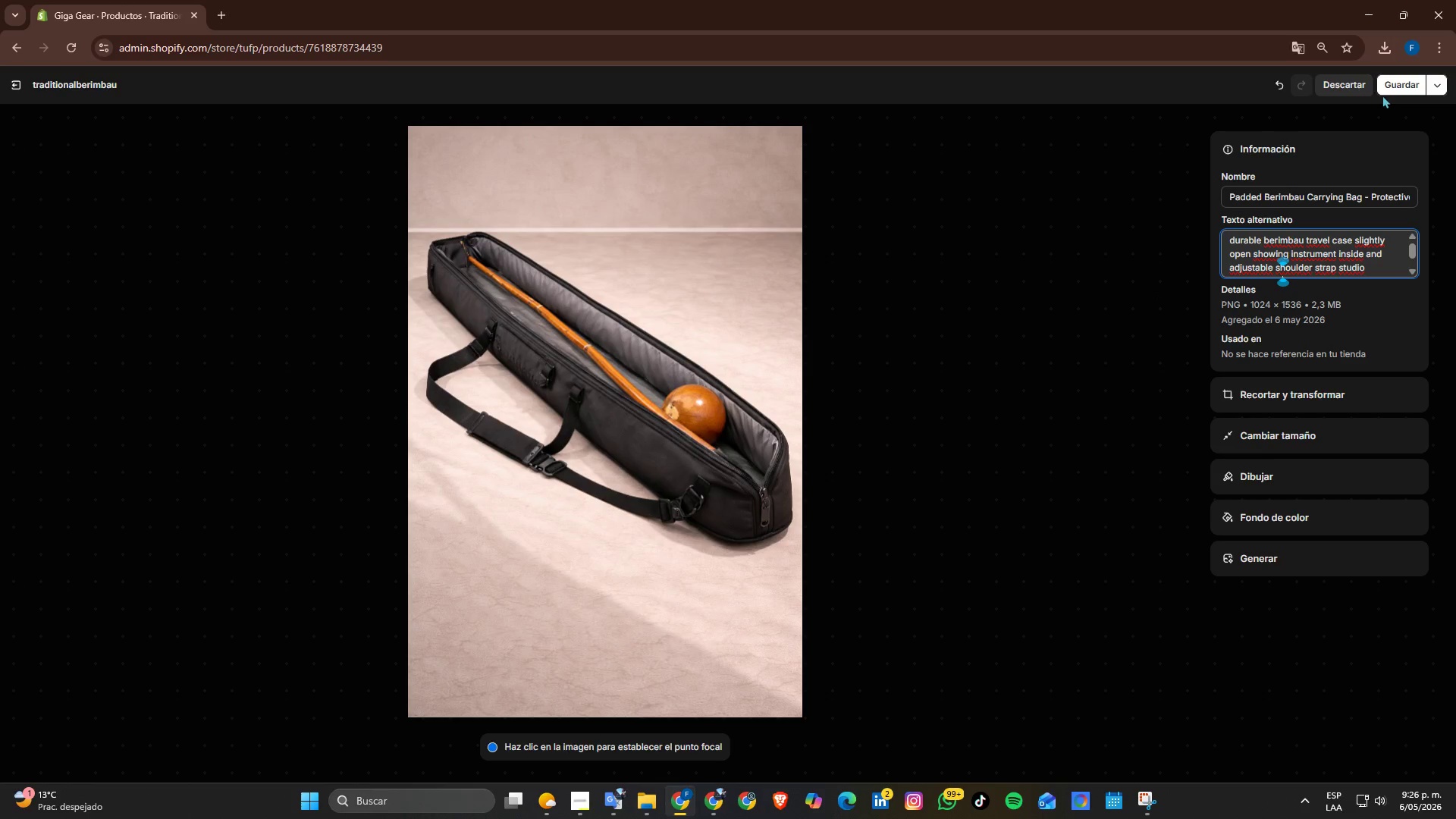 
left_click([1392, 89])
 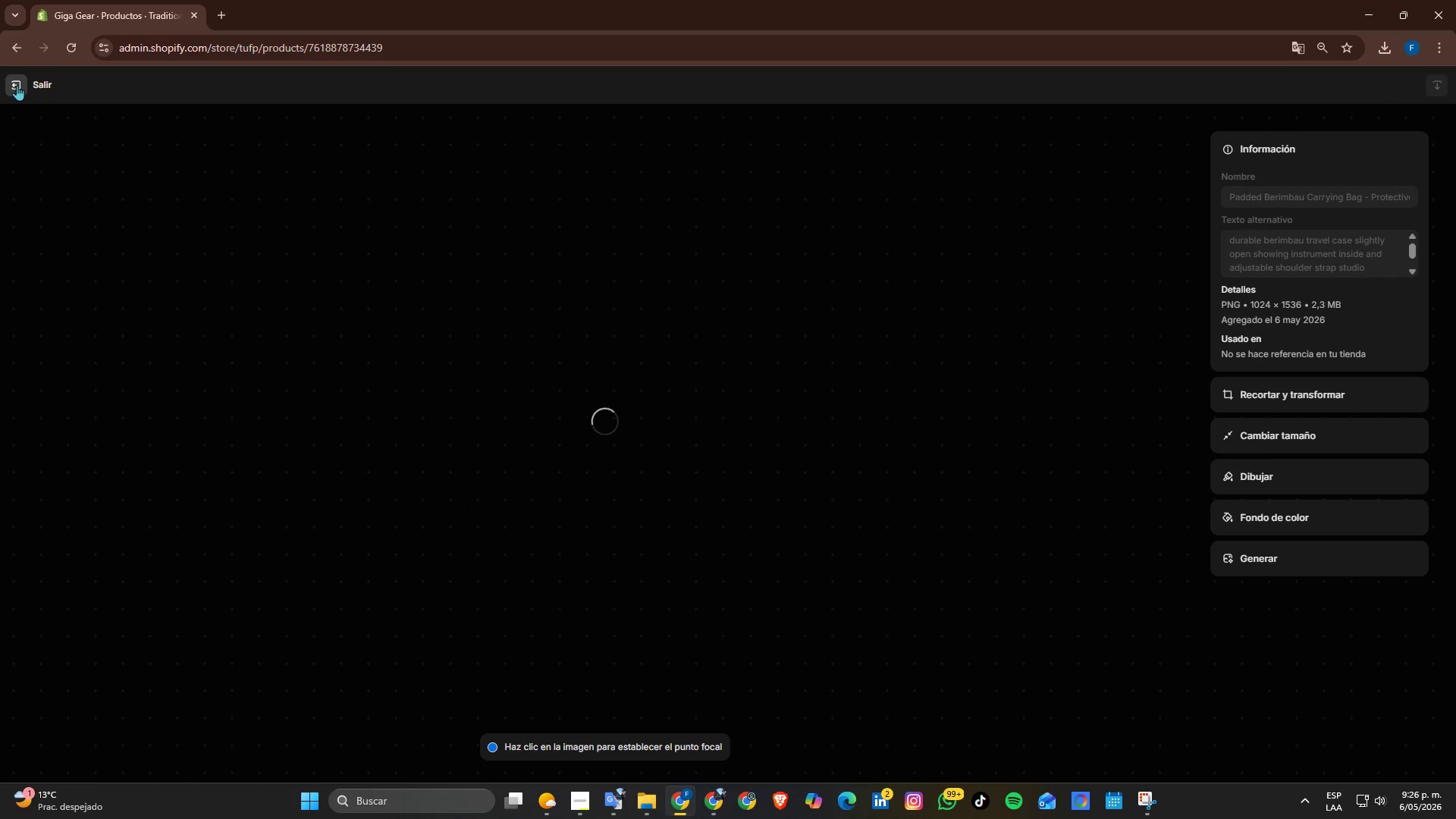 
left_click([17, 85])
 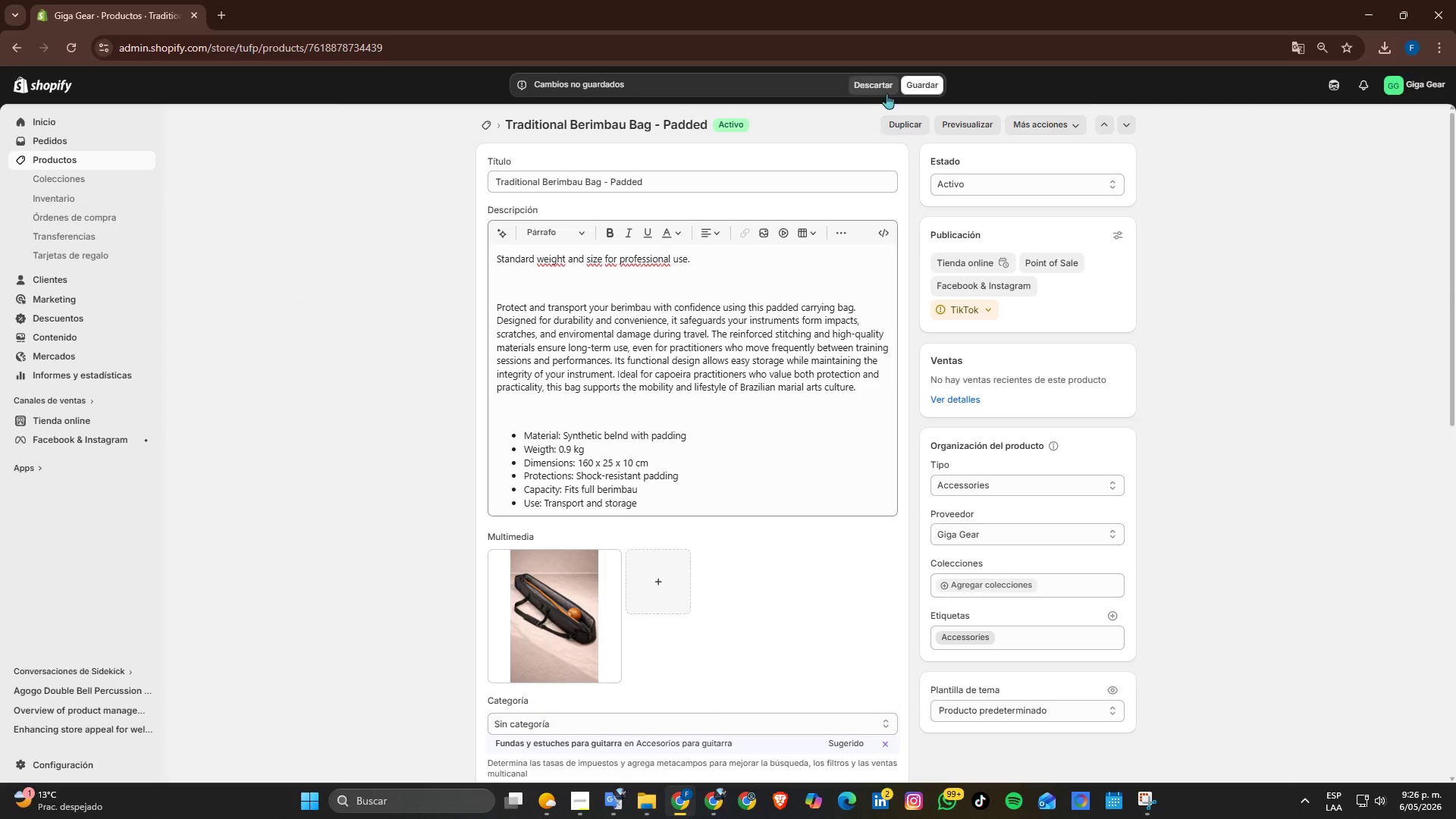 
left_click([911, 81])
 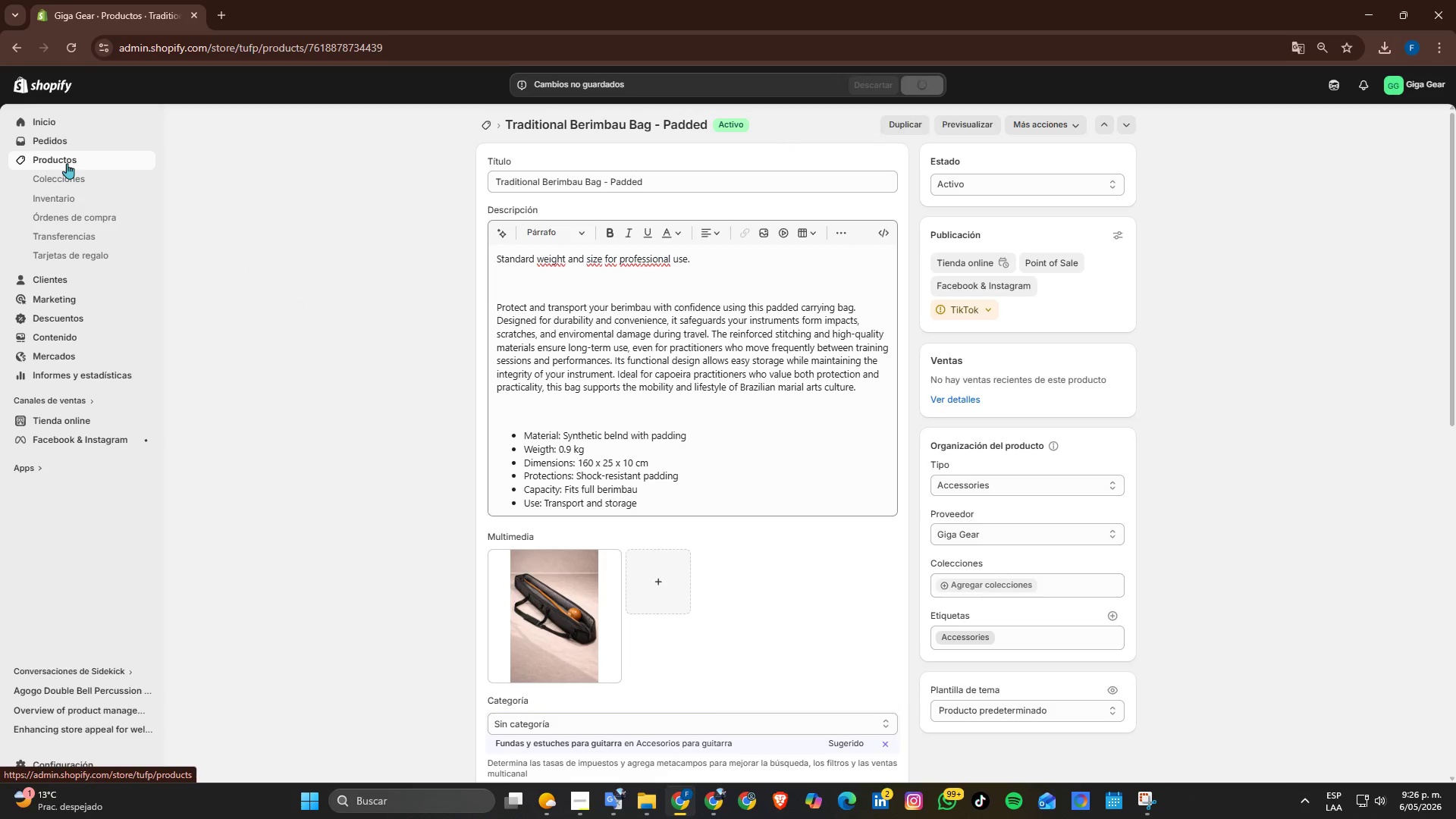 
left_click([487, 124])
 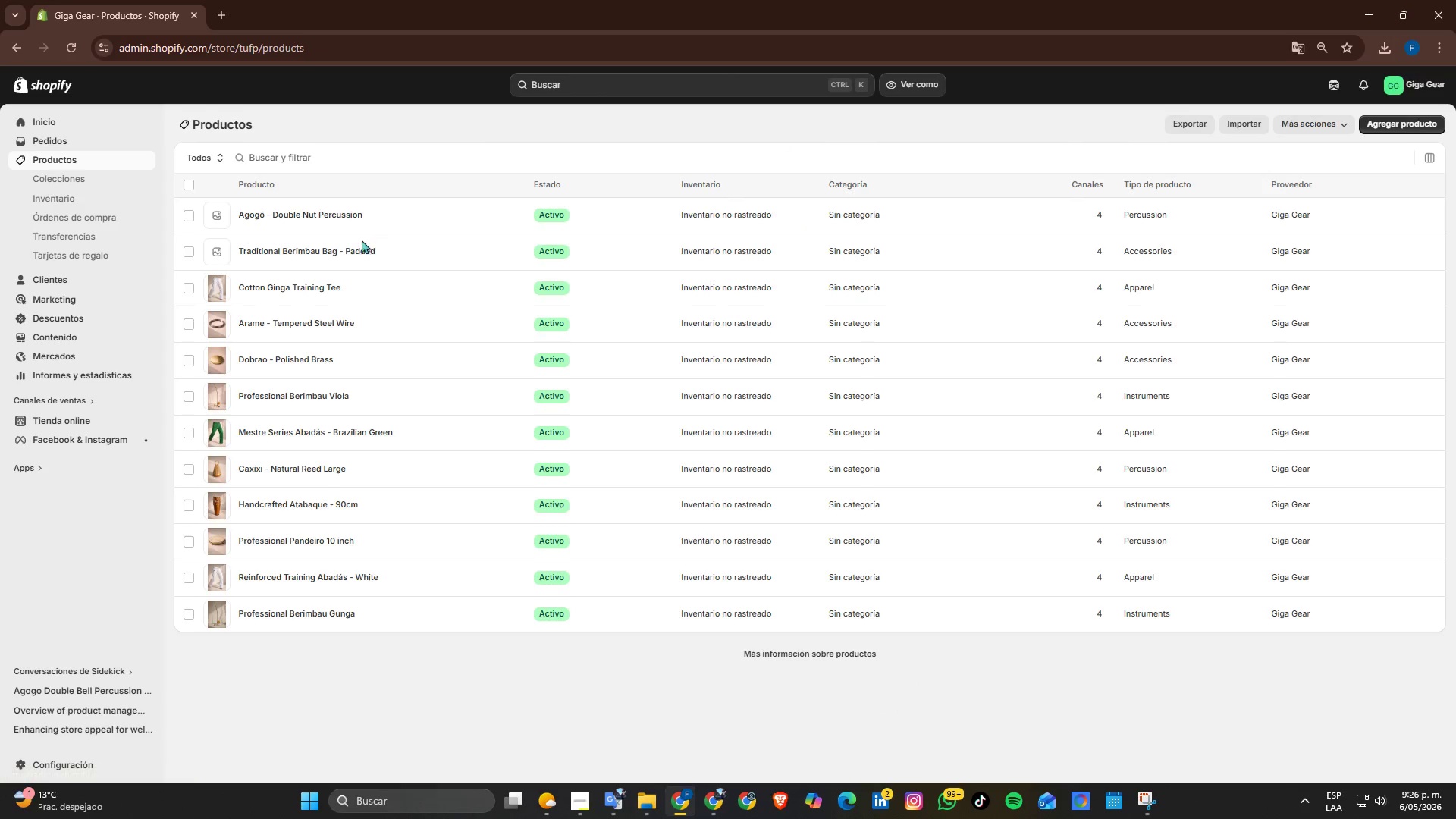 
left_click([288, 218])
 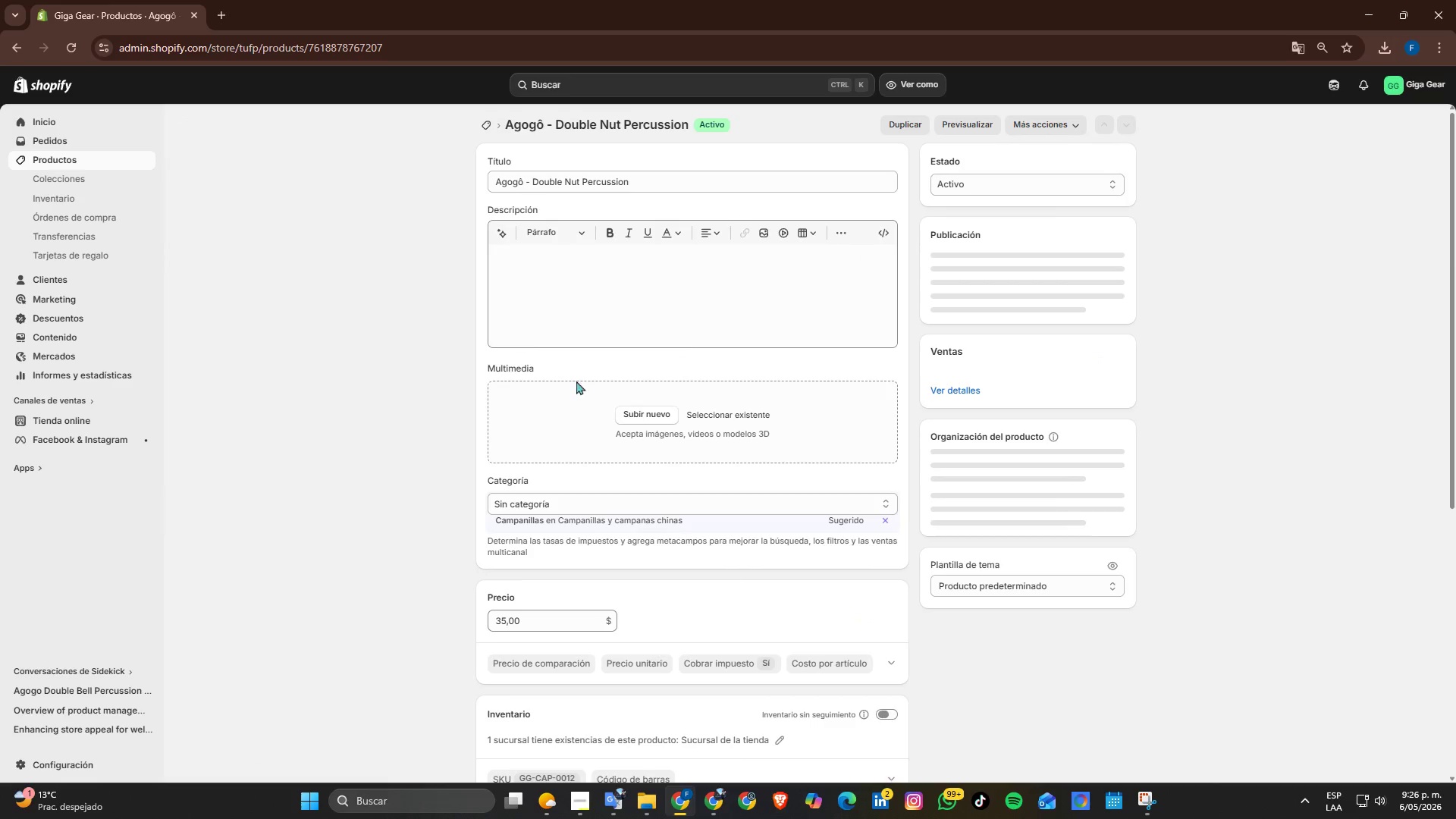 
scroll: coordinate [524, 253], scroll_direction: down, amount: 10.0
 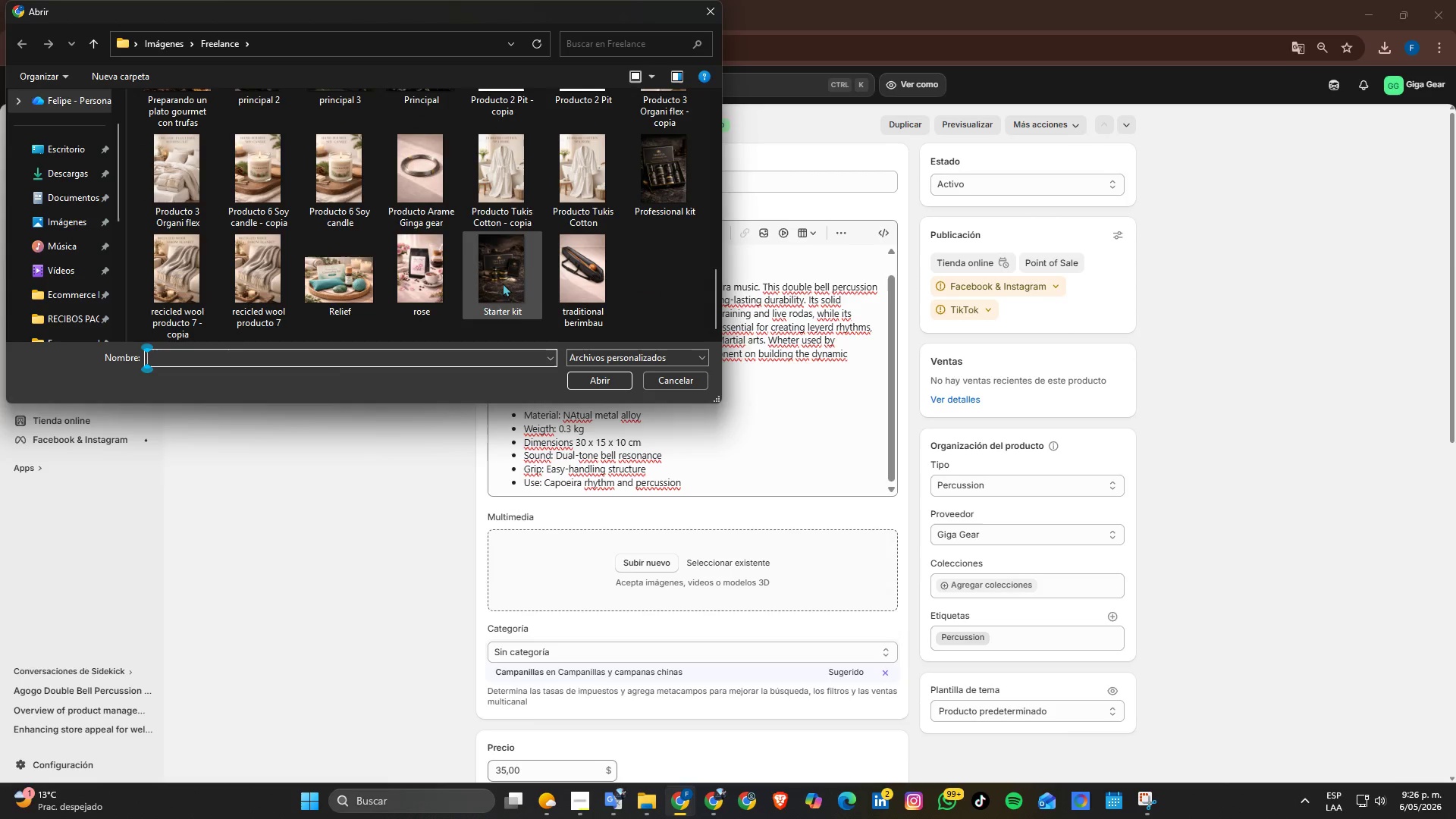 
scroll: coordinate [430, 249], scroll_direction: up, amount: 4.0
 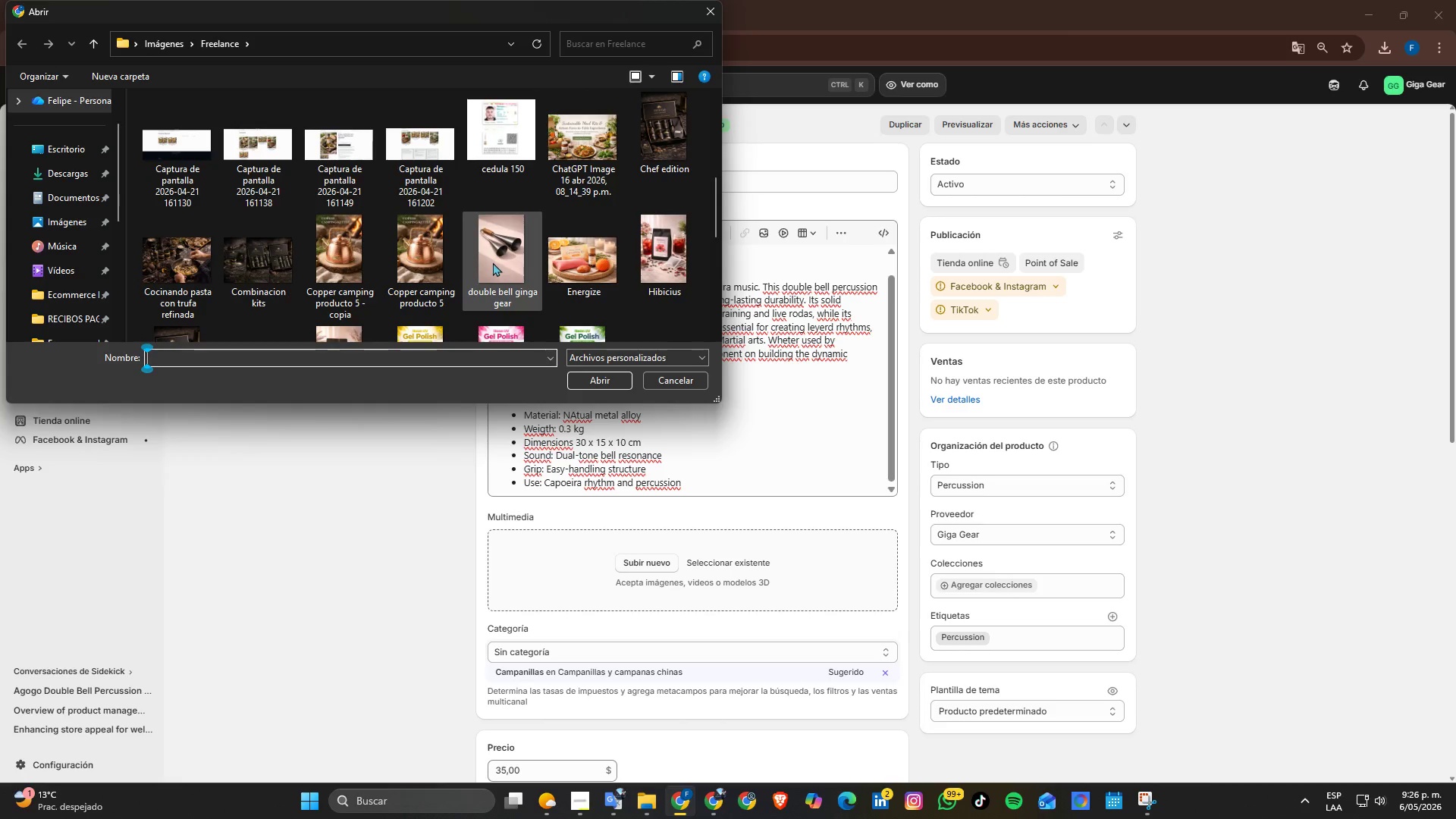 
left_click([493, 262])
 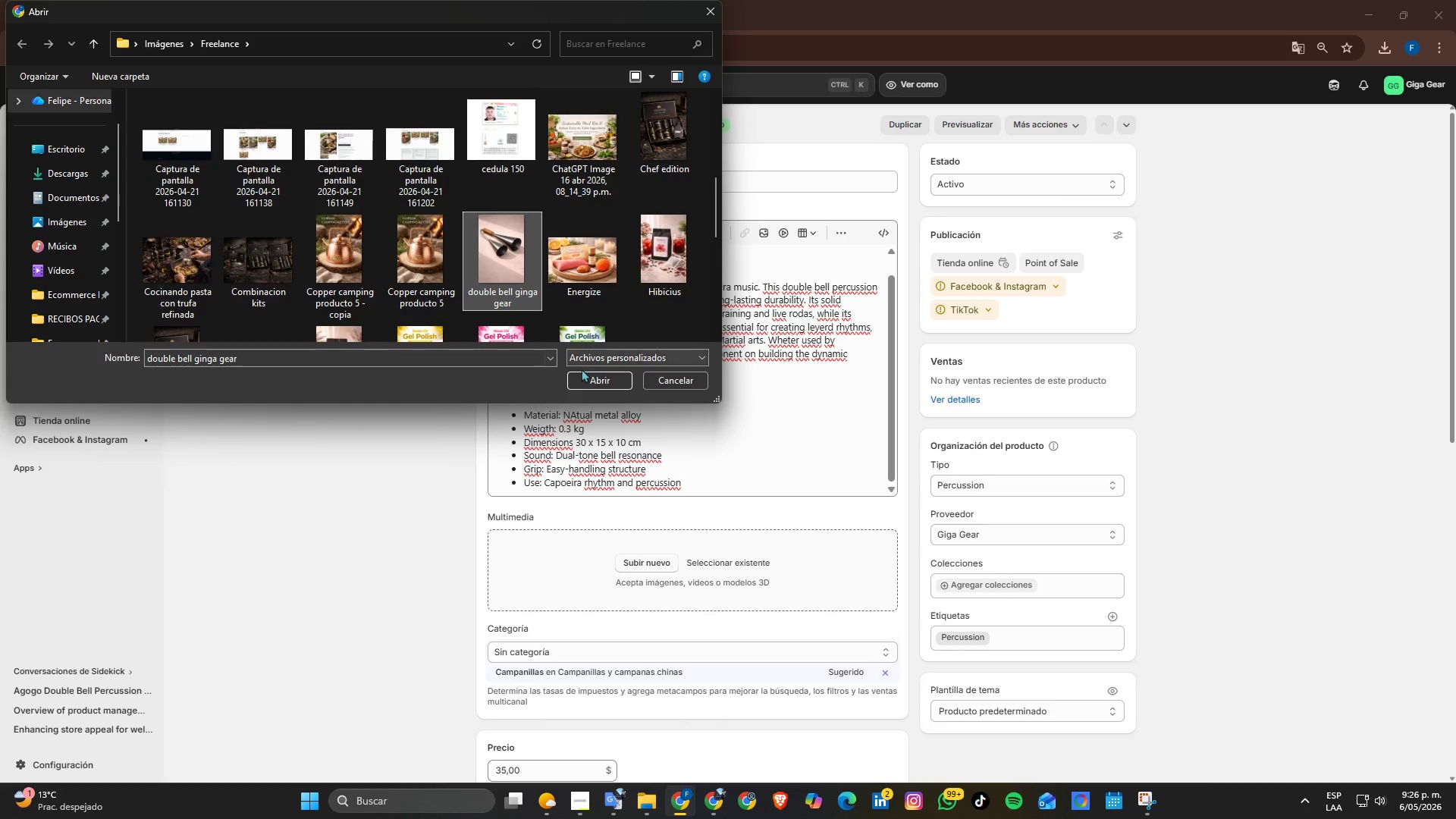 
left_click([582, 377])
 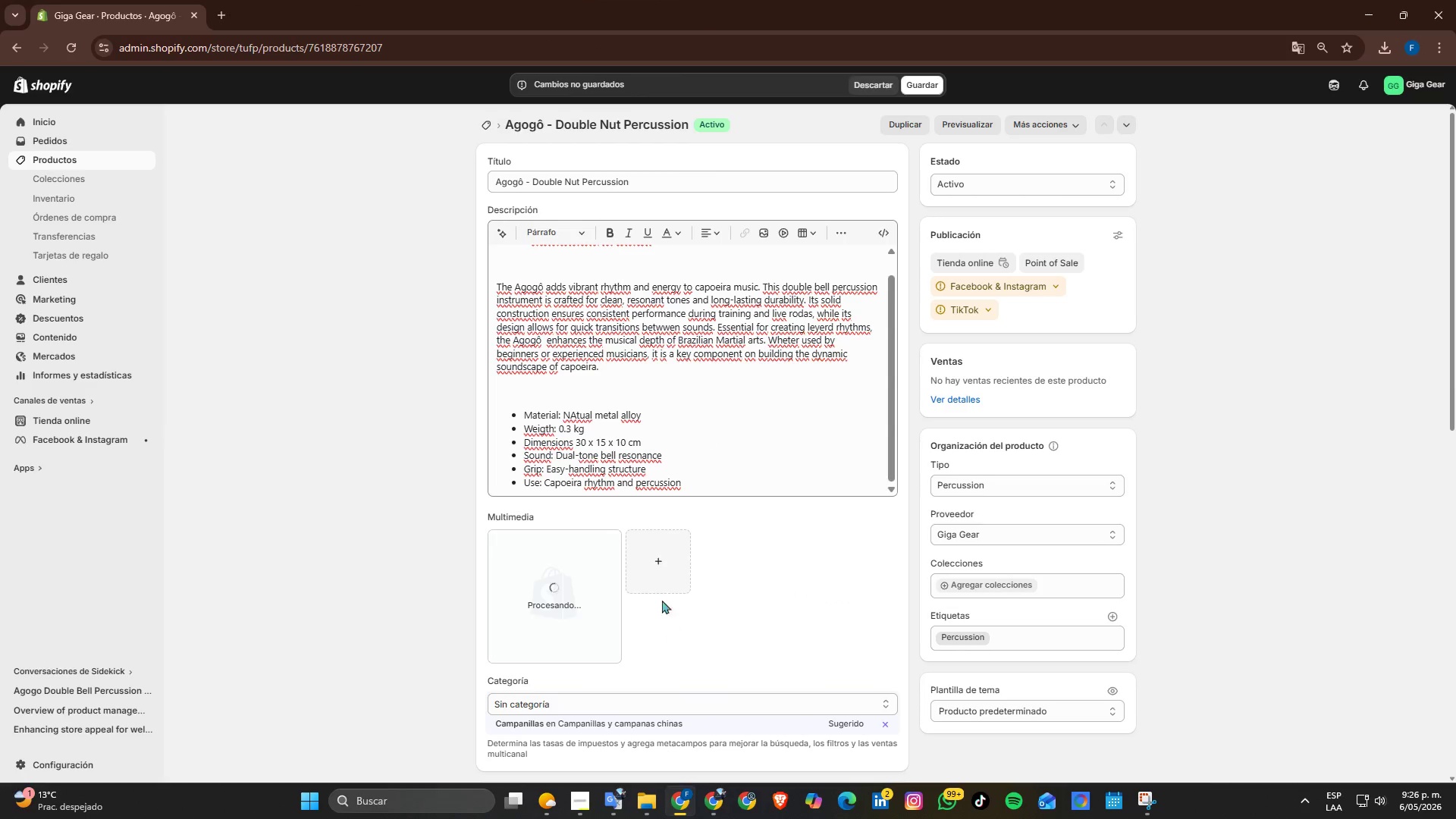 
wait(5.66)
 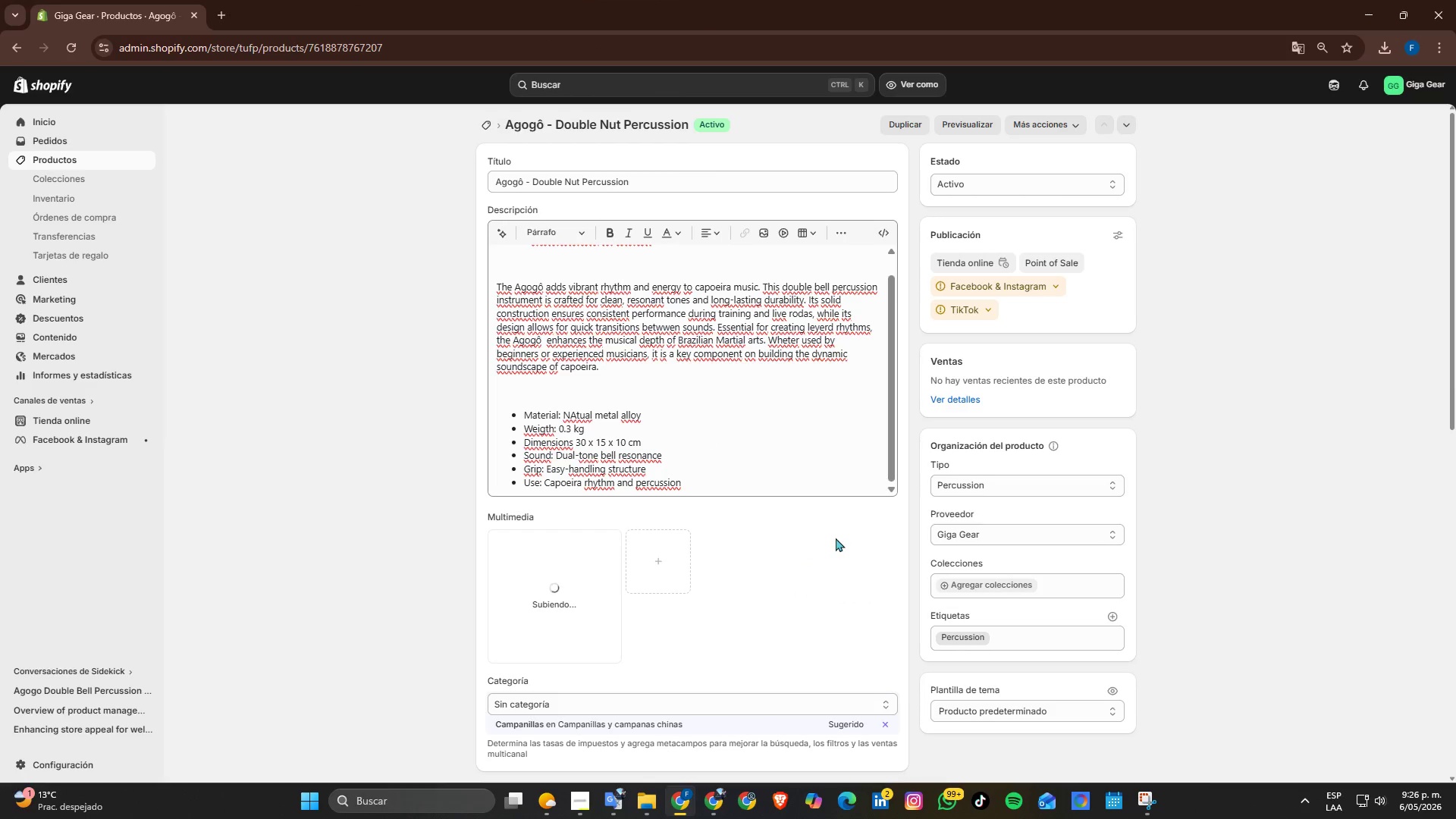 
left_click([591, 579])
 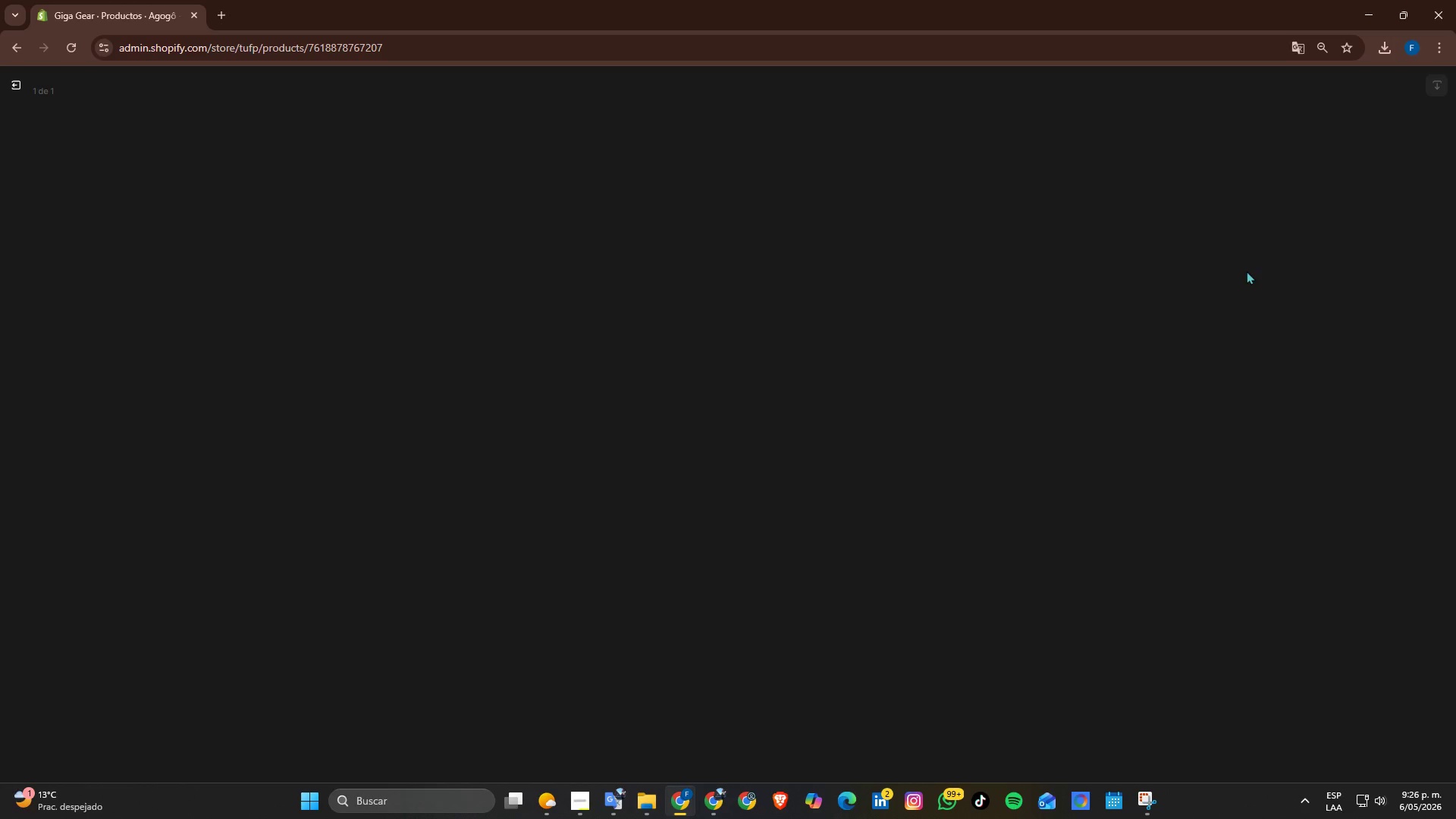 
mouse_move([1238, 238])
 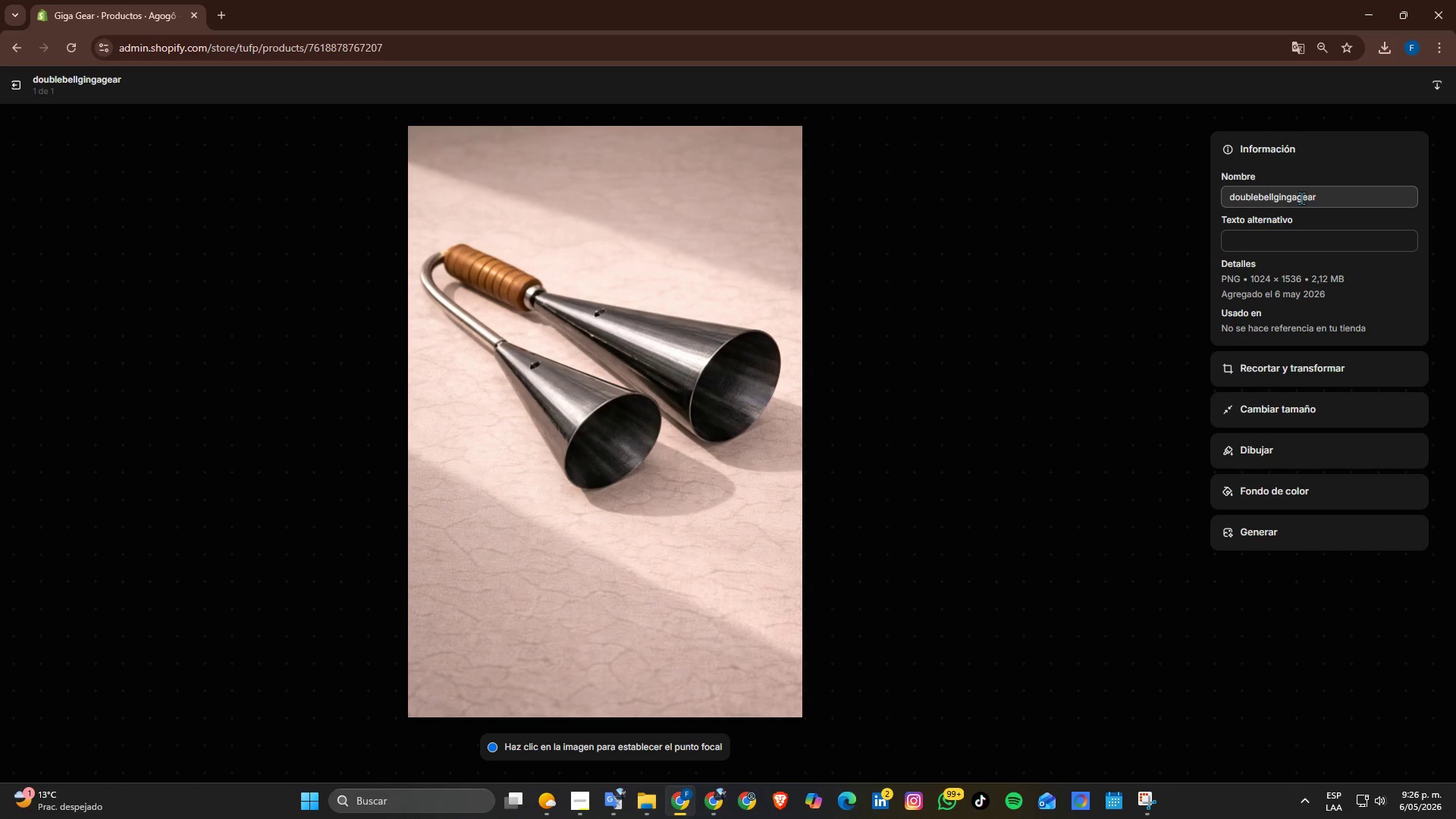 
left_click_drag(start_coordinate=[1320, 196], to_coordinate=[911, 193])
 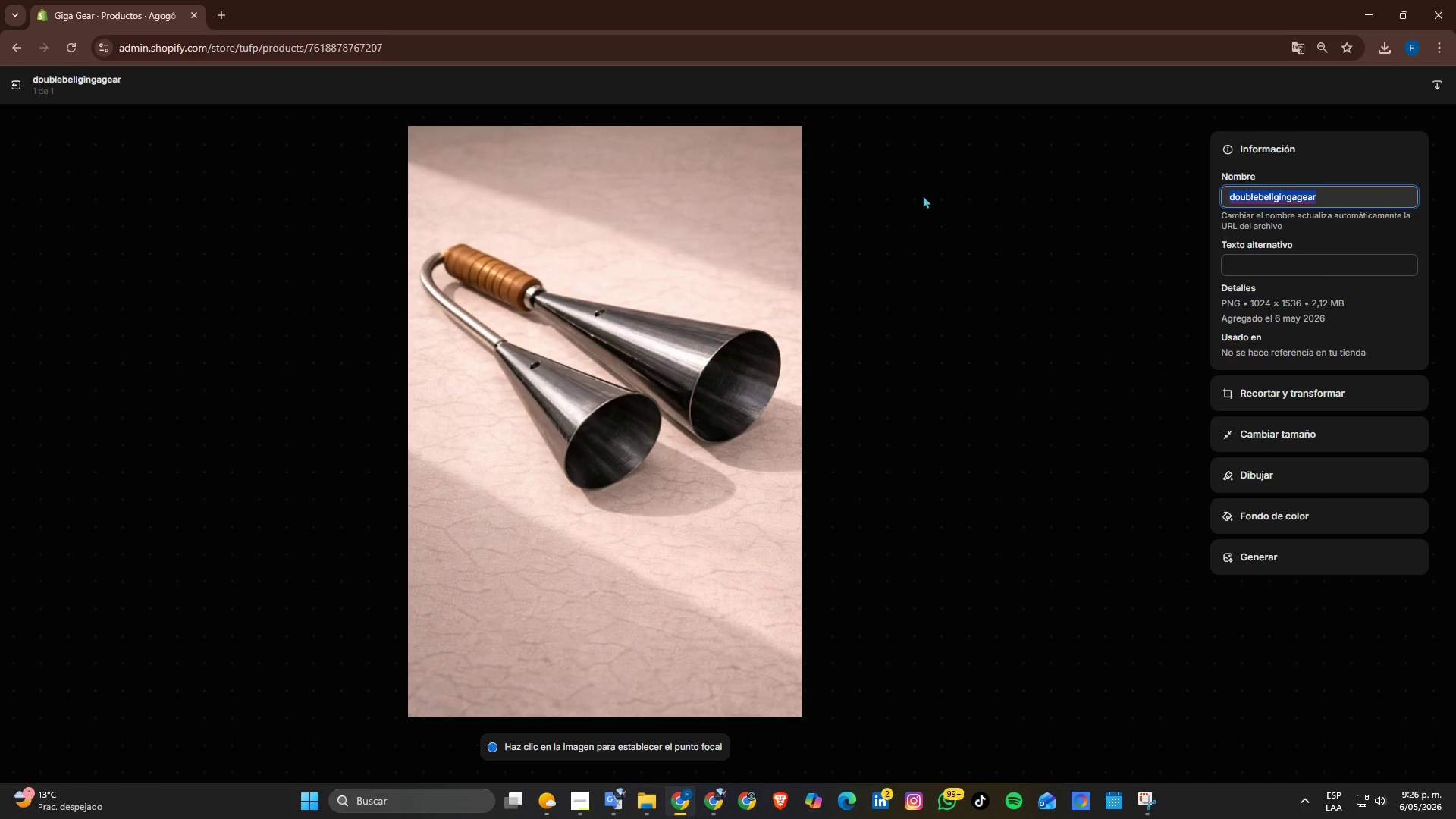 
type(Agogo double Beel)
key(Backspace)
key(Backspace)
type(ll - Brazilian Percussion Instrument)
key(Tab)
type(agogo double bell percussion instrument with metal bells and wooden handle in studio lighting)
 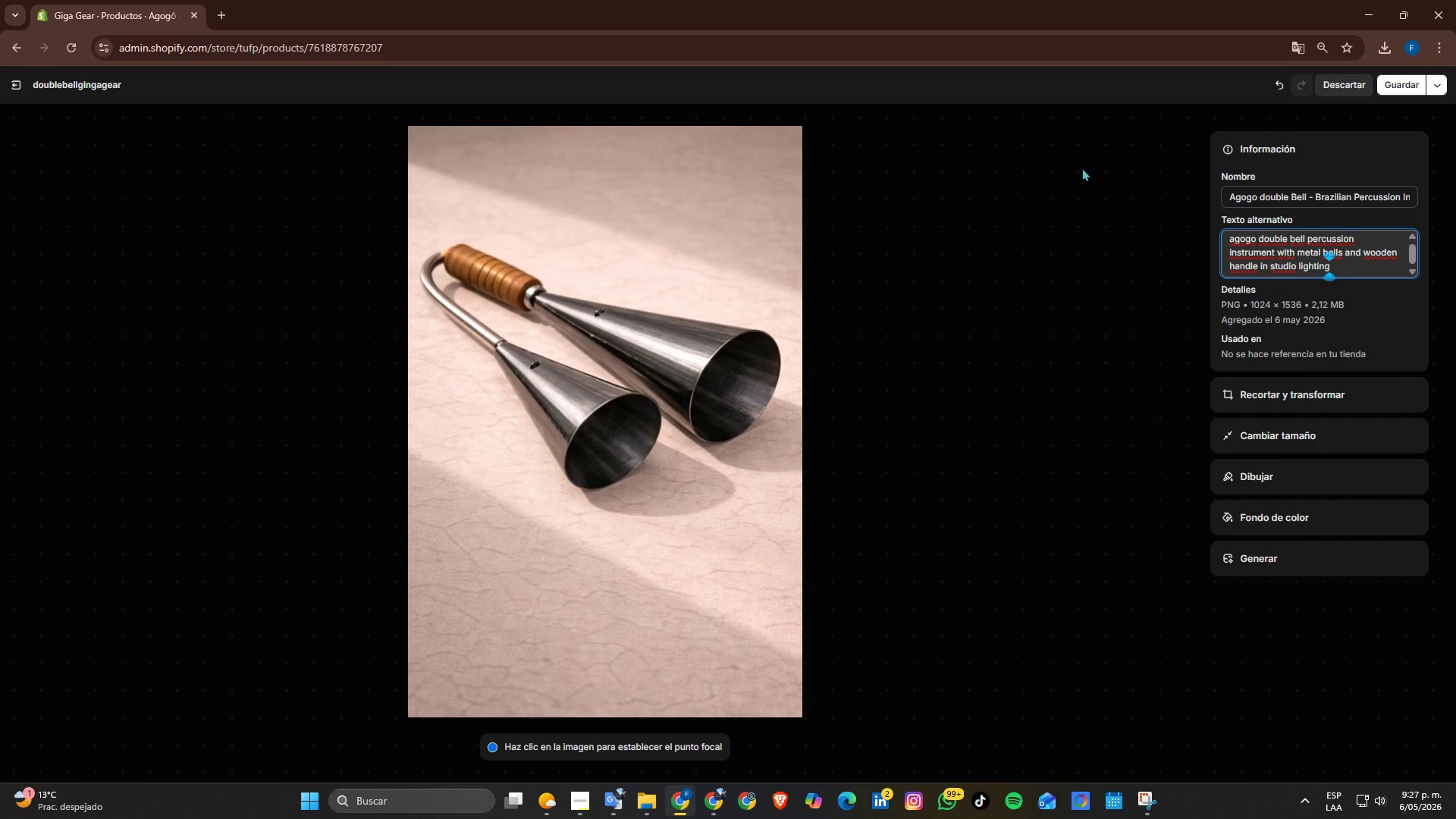 
left_click([1396, 89])
 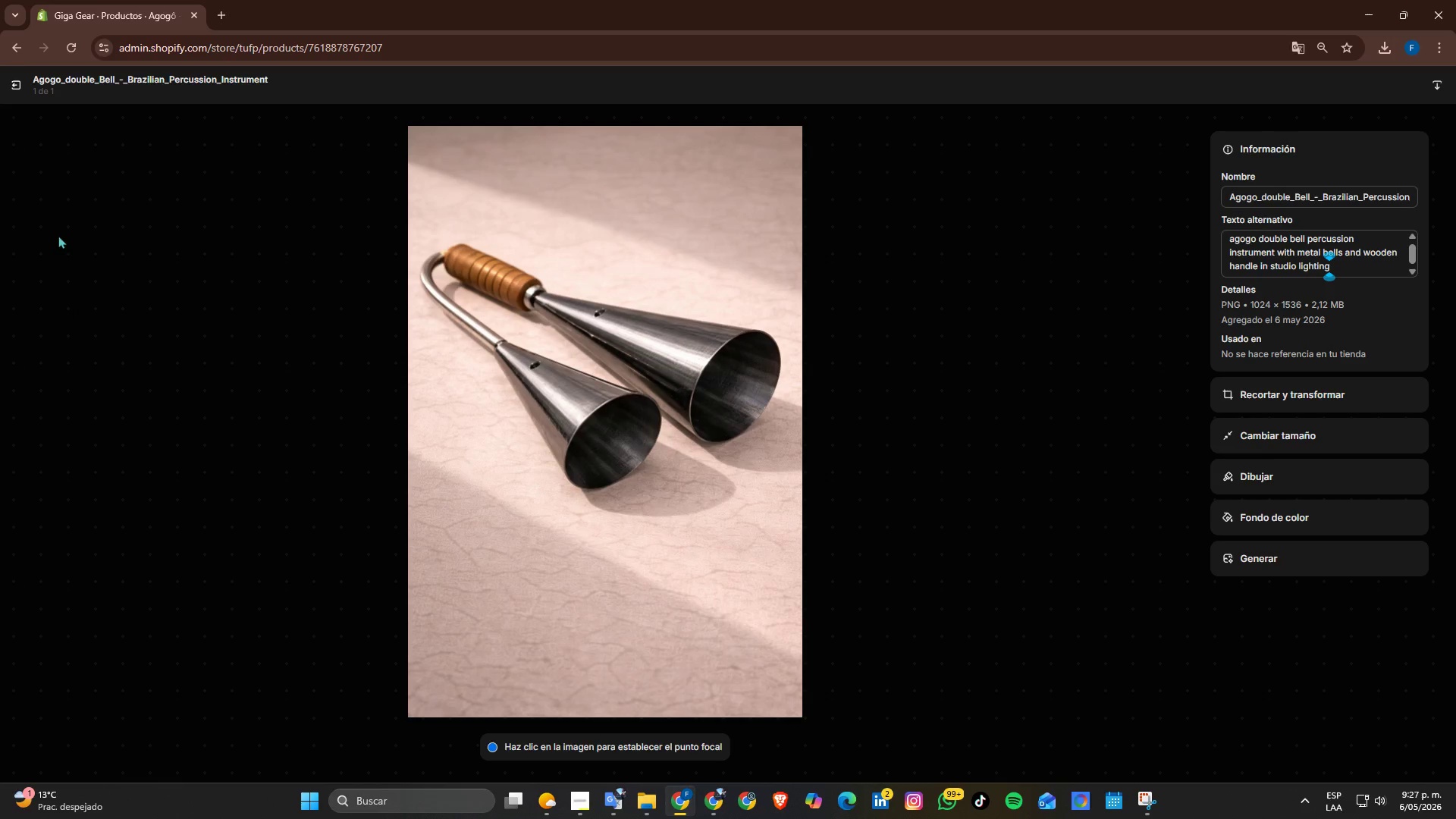 
double_click([19, 92])
 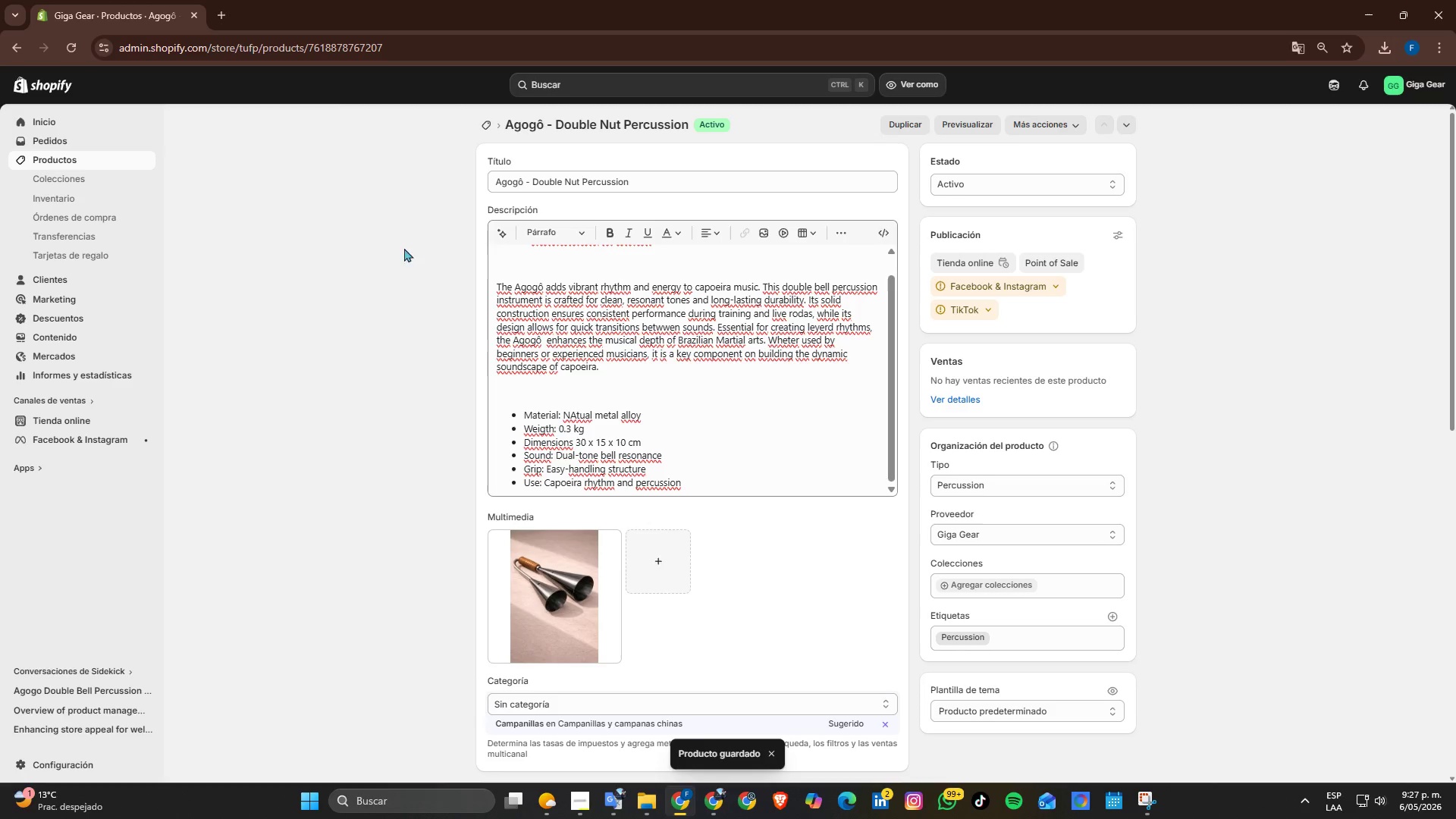 
wait(5.38)
 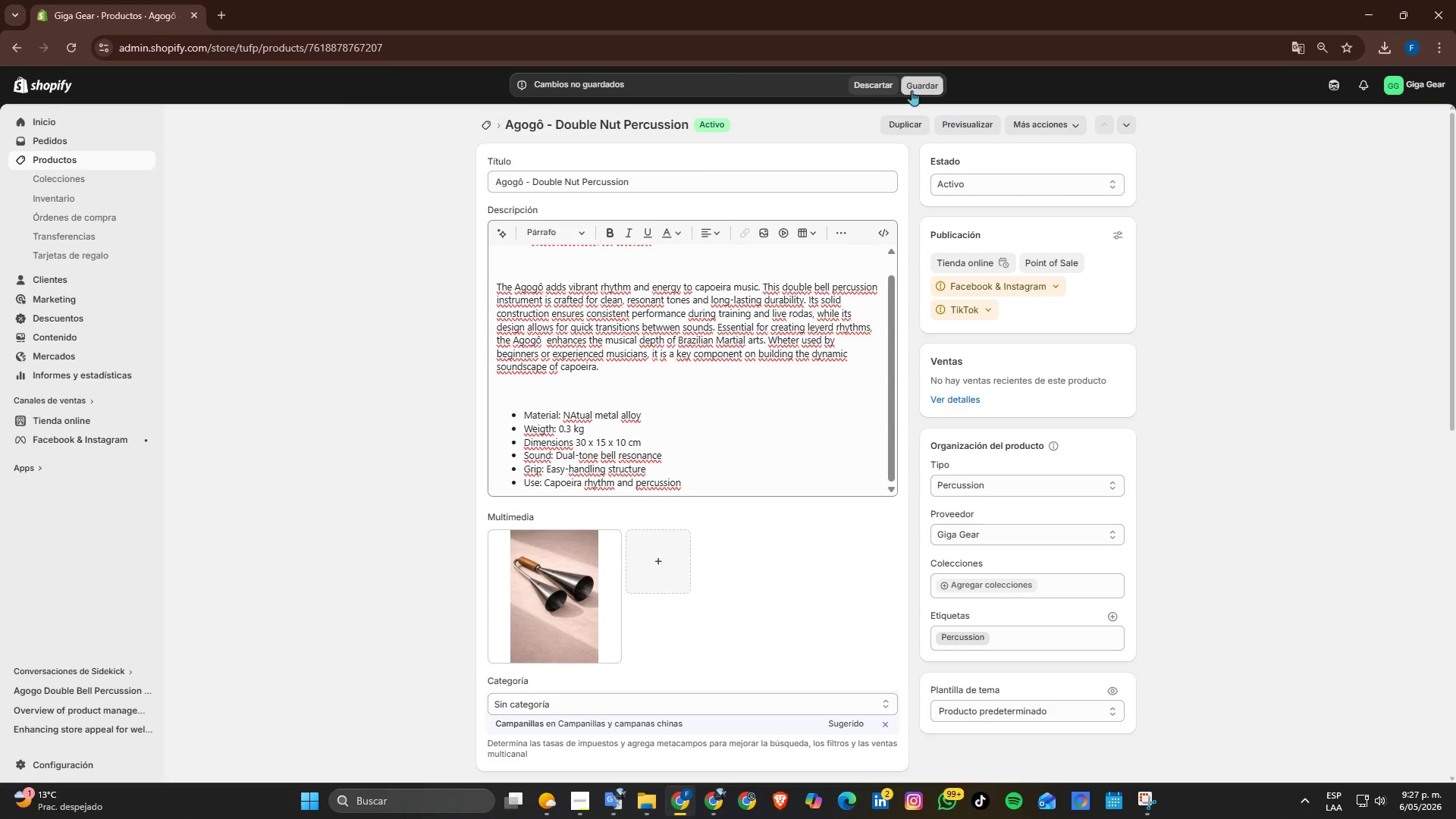 
left_click([65, 163])
 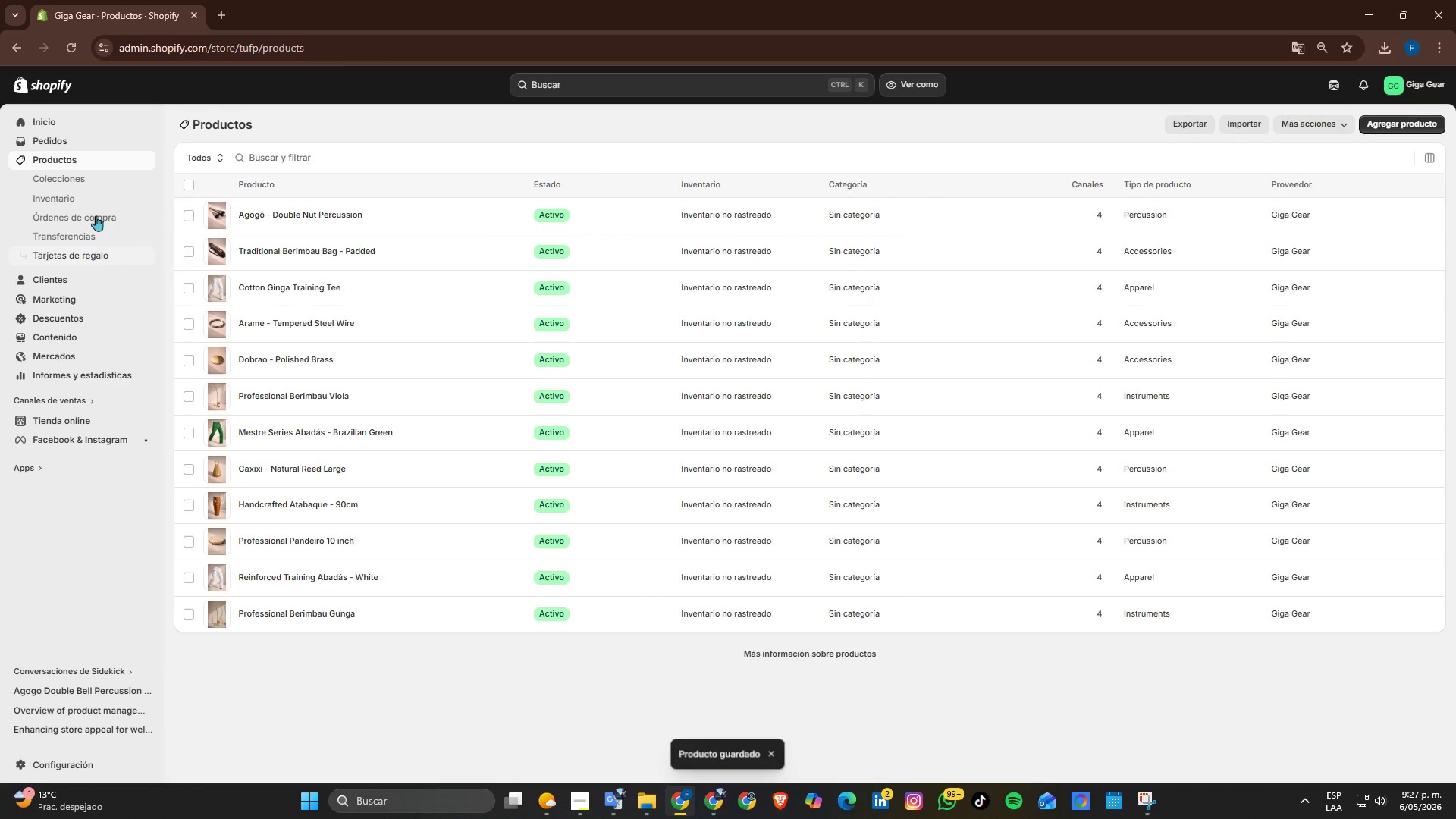 
left_click([139, 422])
 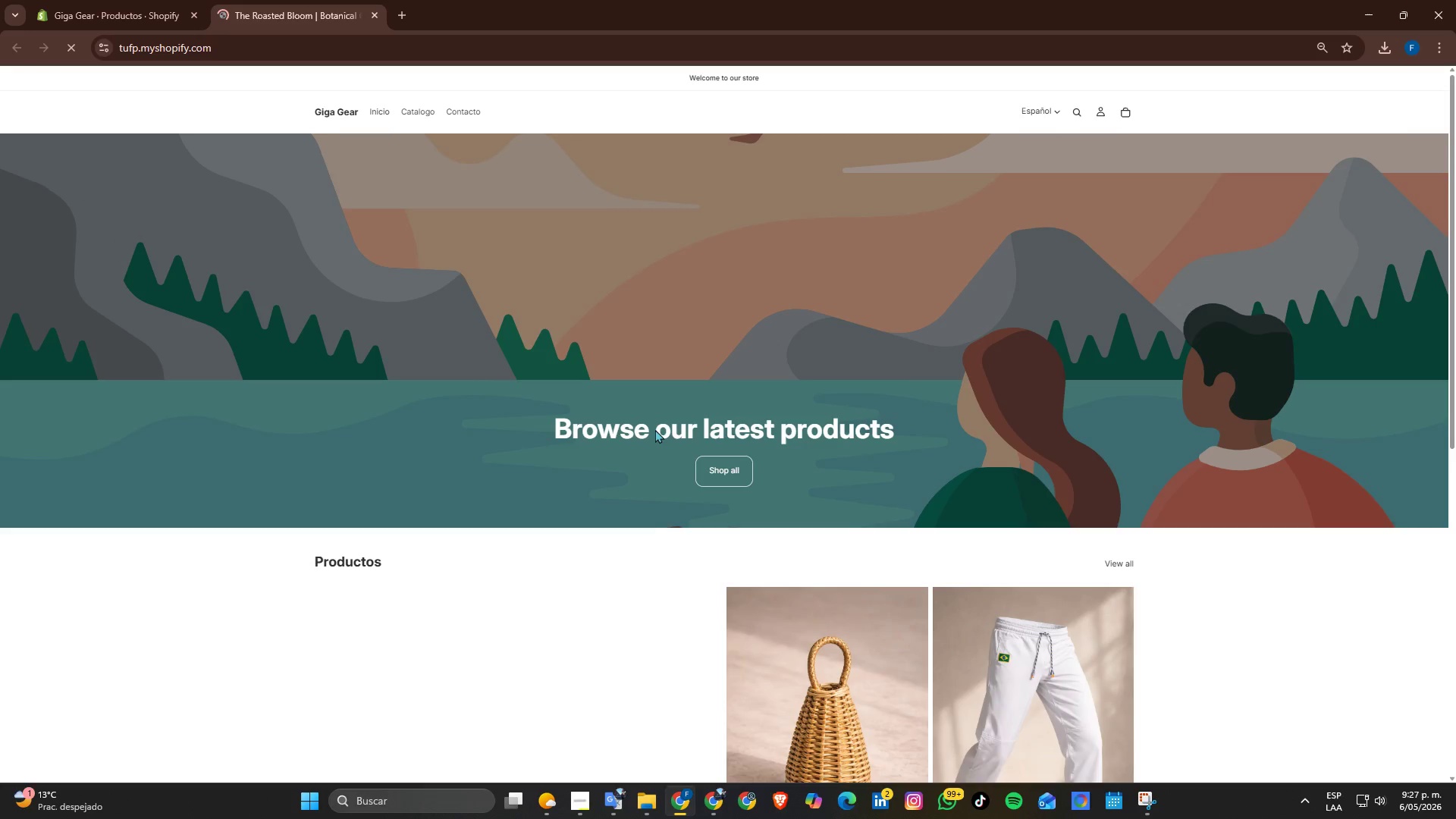 
scroll: coordinate [706, 495], scroll_direction: down, amount: 1.0
 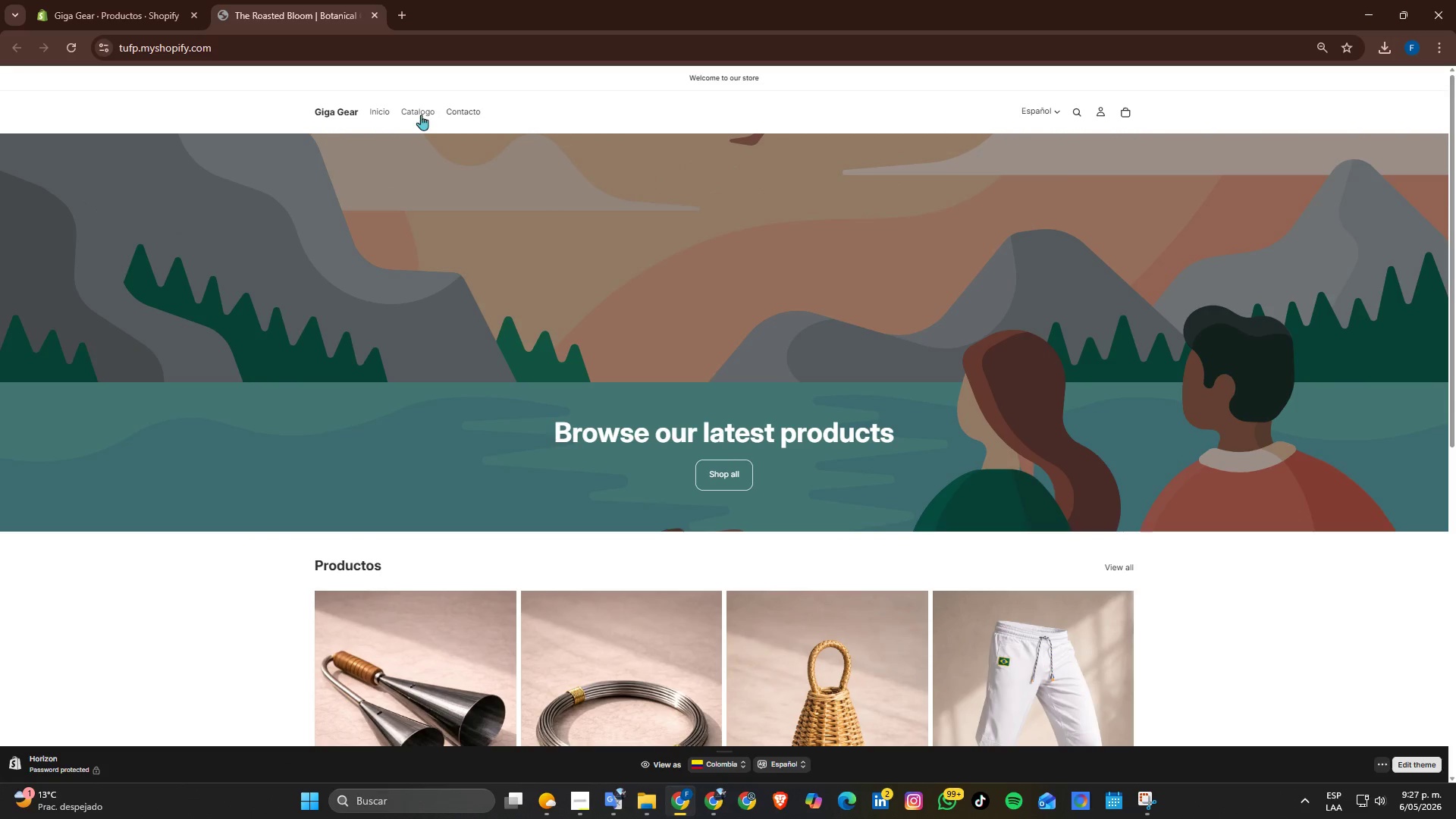 
left_click([421, 115])
 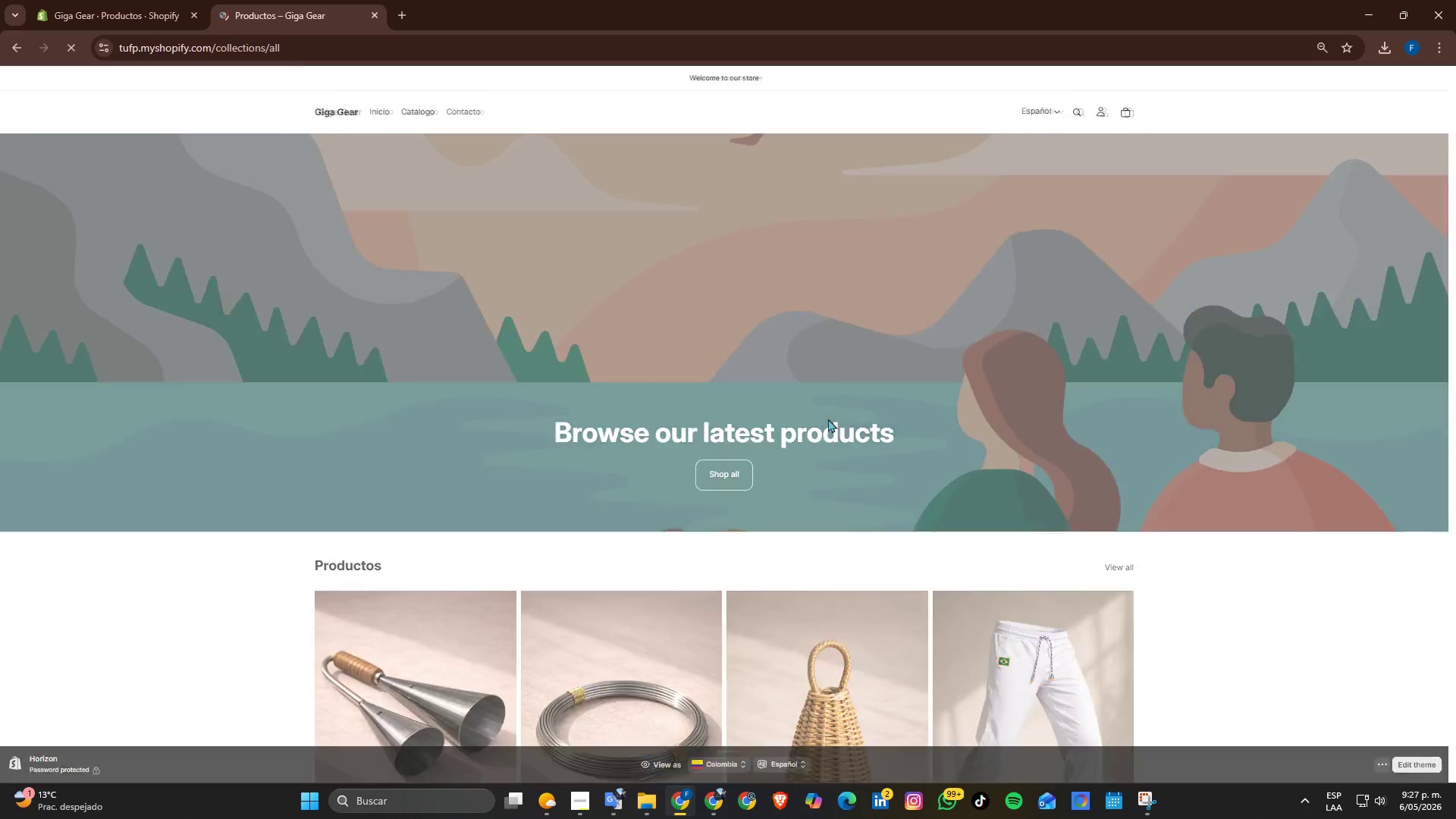 
scroll: coordinate [828, 419], scroll_direction: down, amount: 2.0
 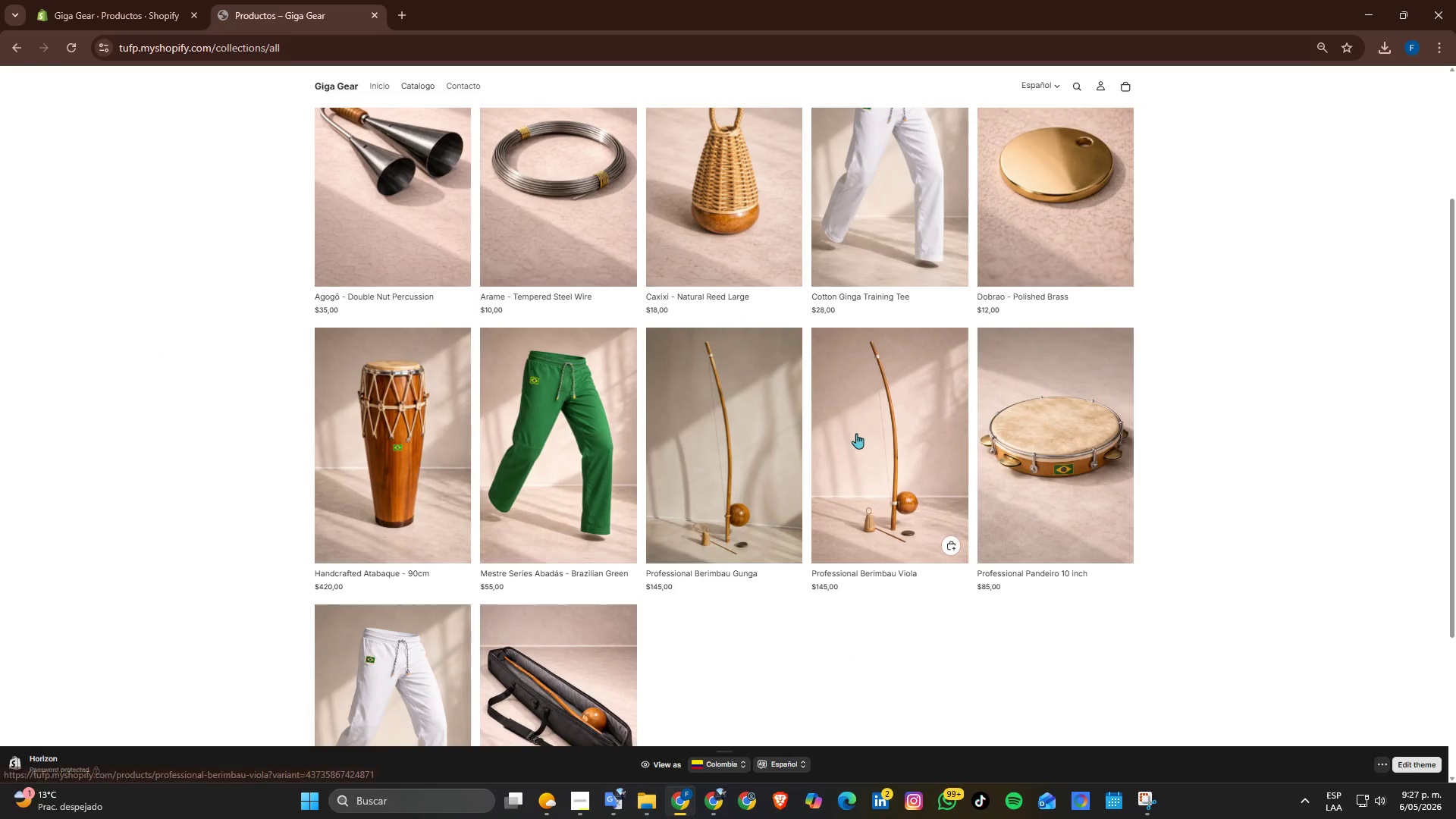 
scroll: coordinate [864, 442], scroll_direction: up, amount: 7.0
 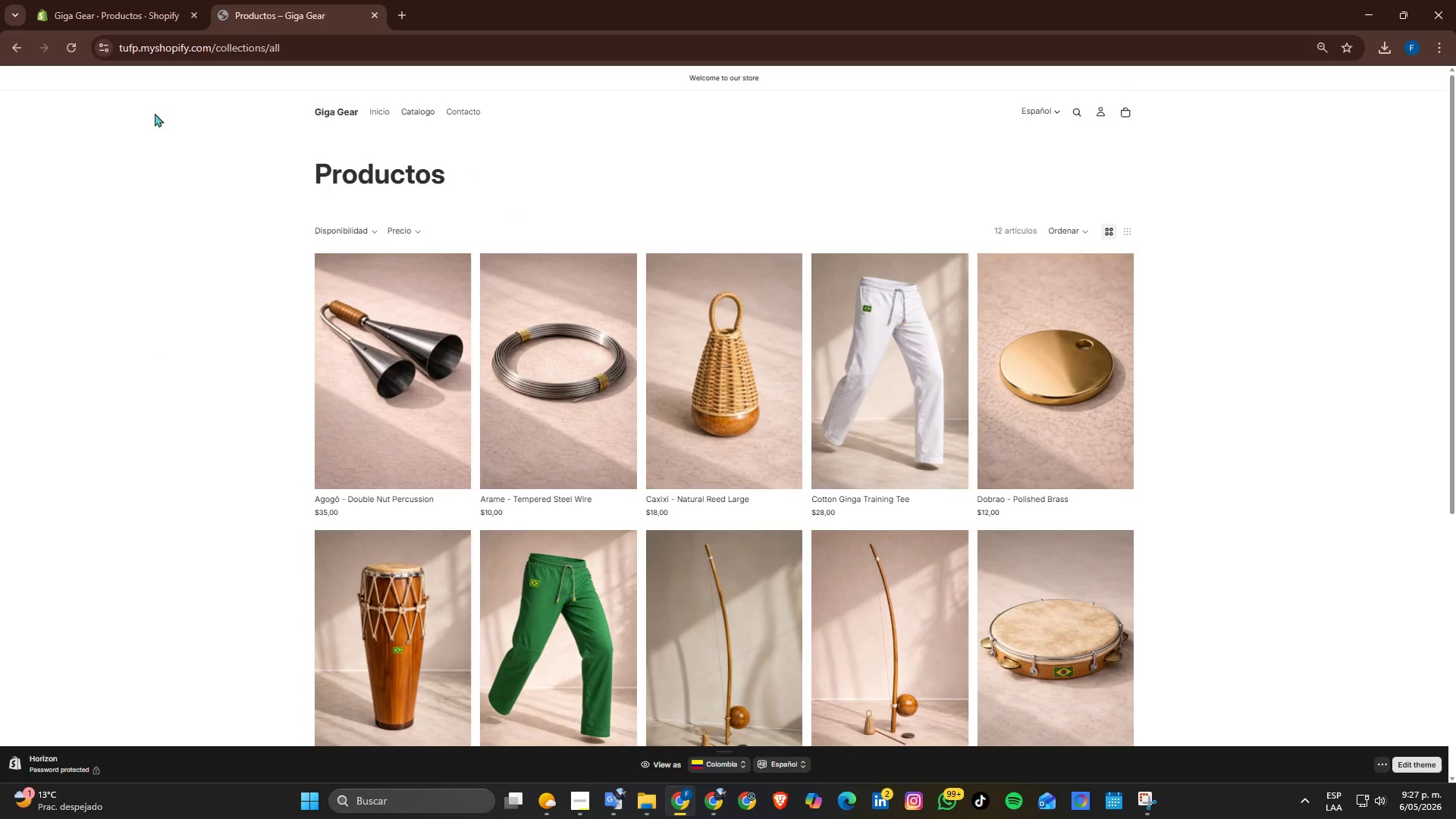 
left_click([371, 185])
 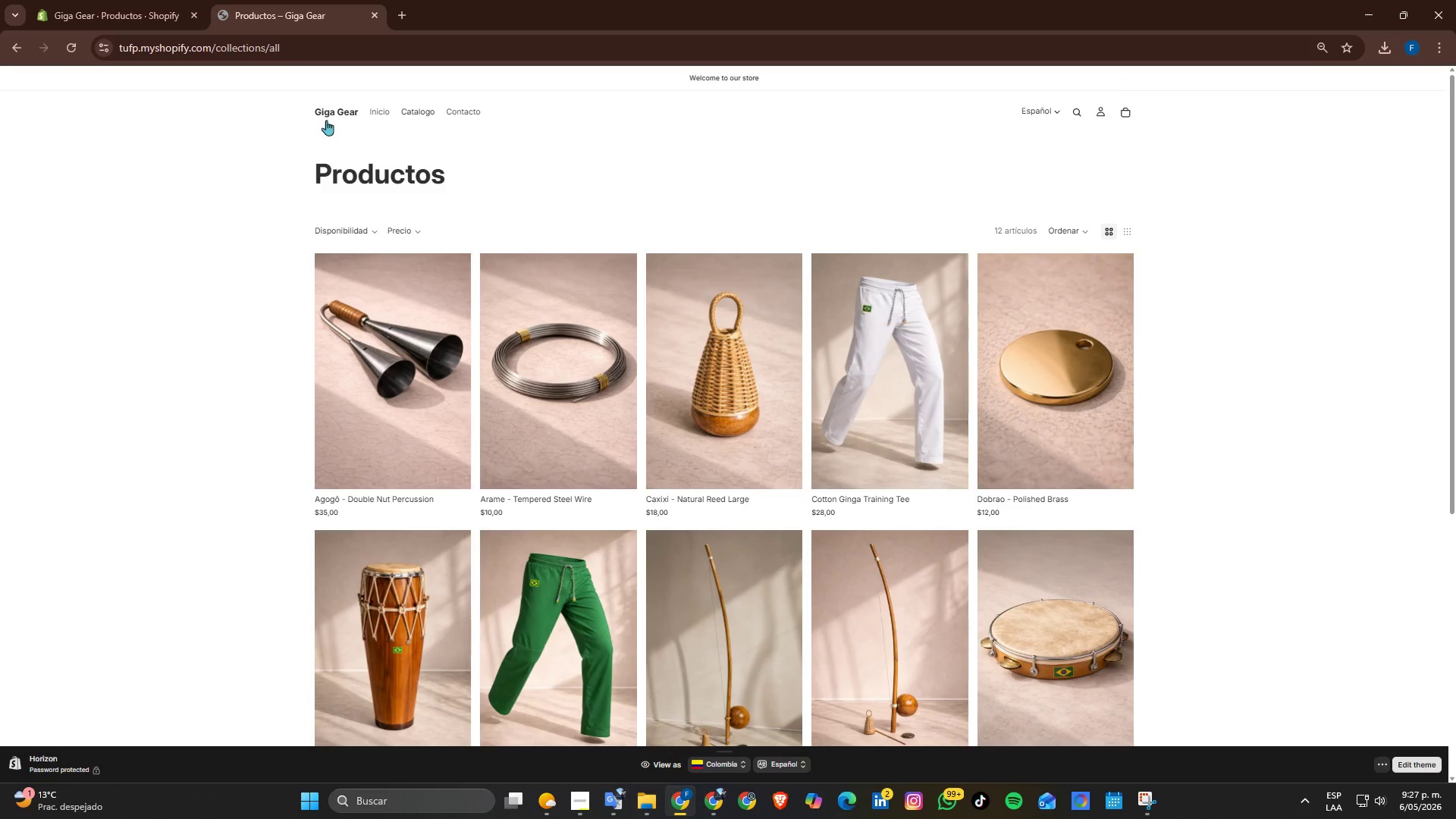 
left_click([334, 120])
 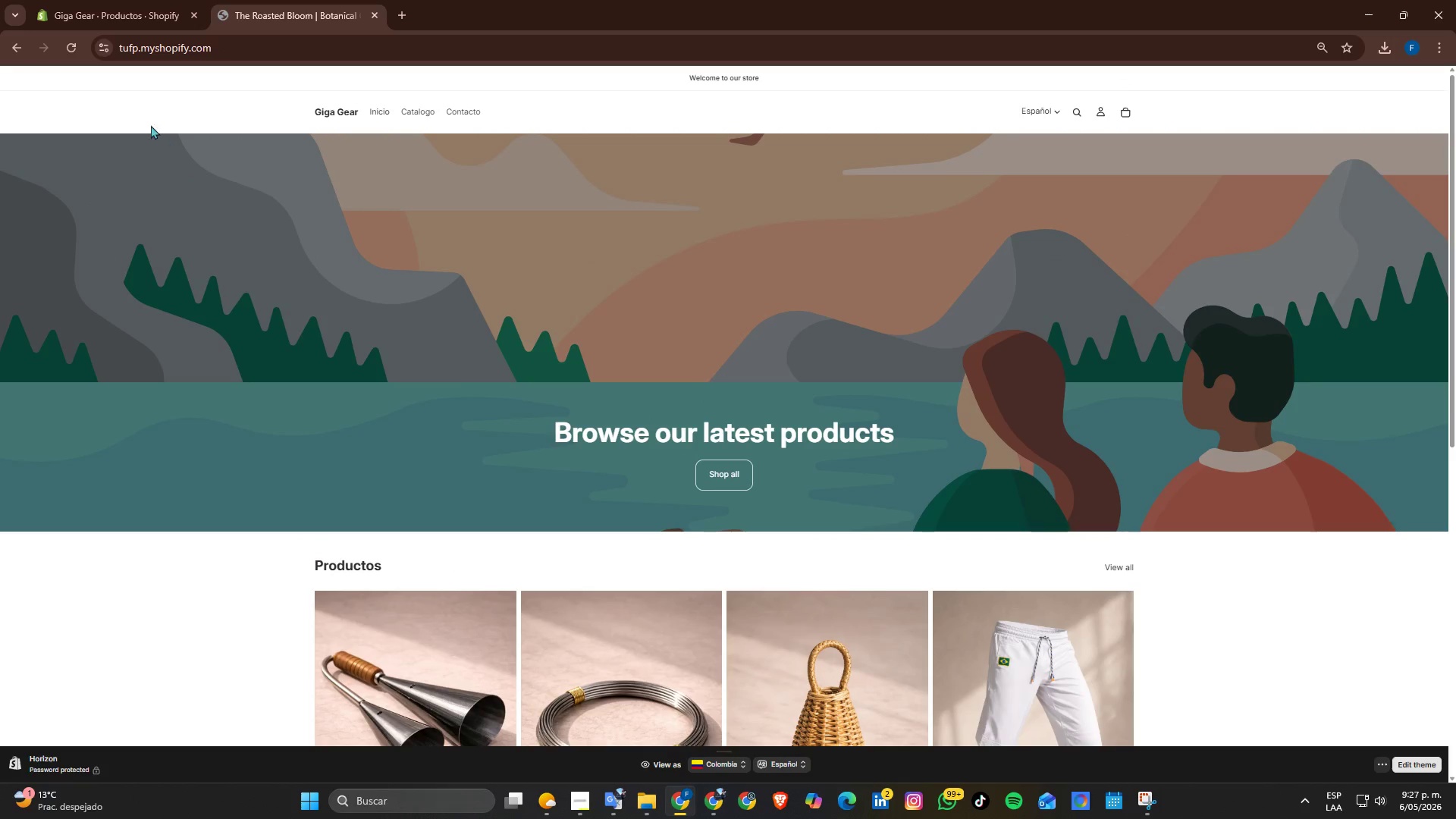 
left_click([105, 0])
 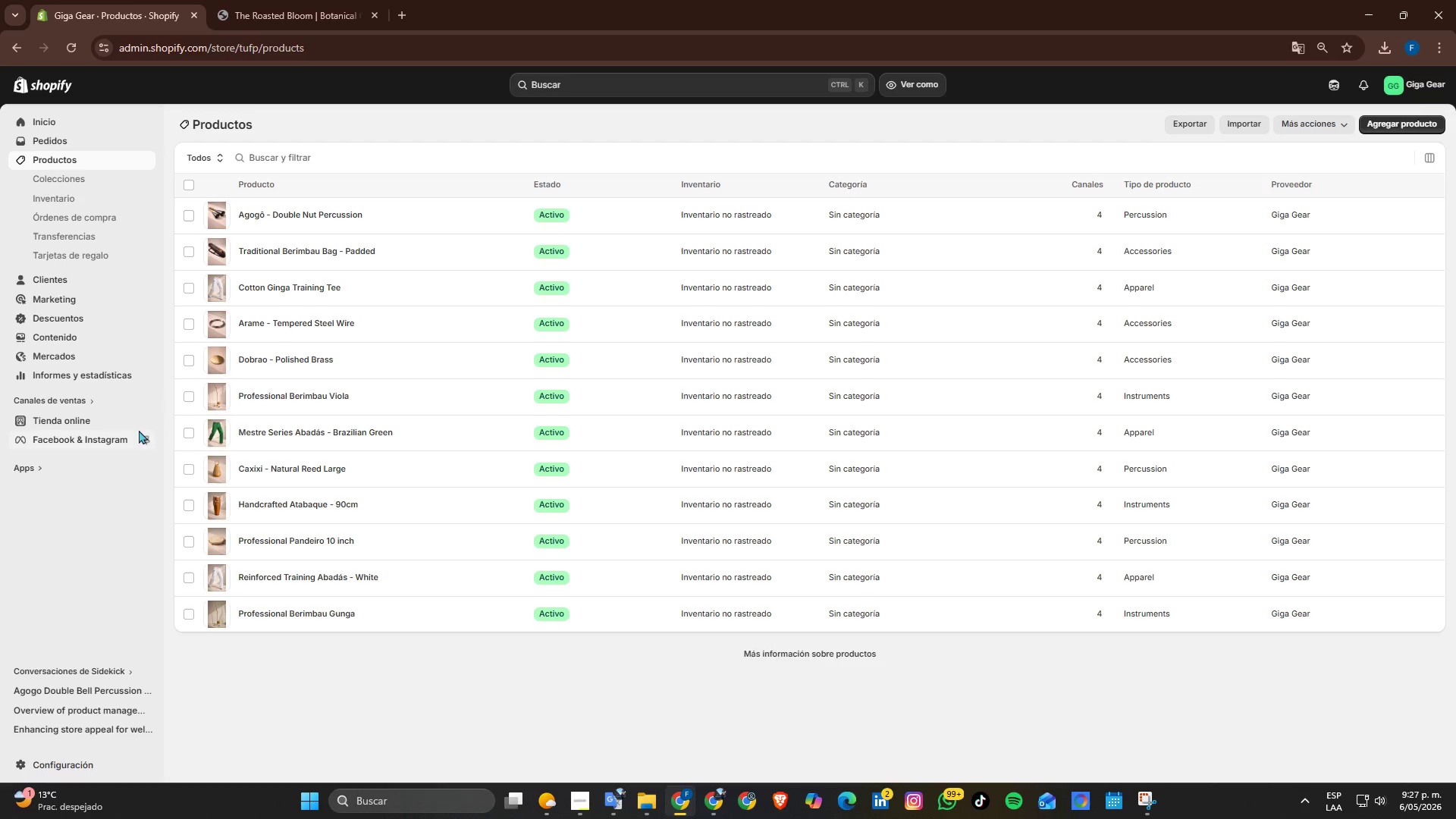 
left_click([130, 422])
 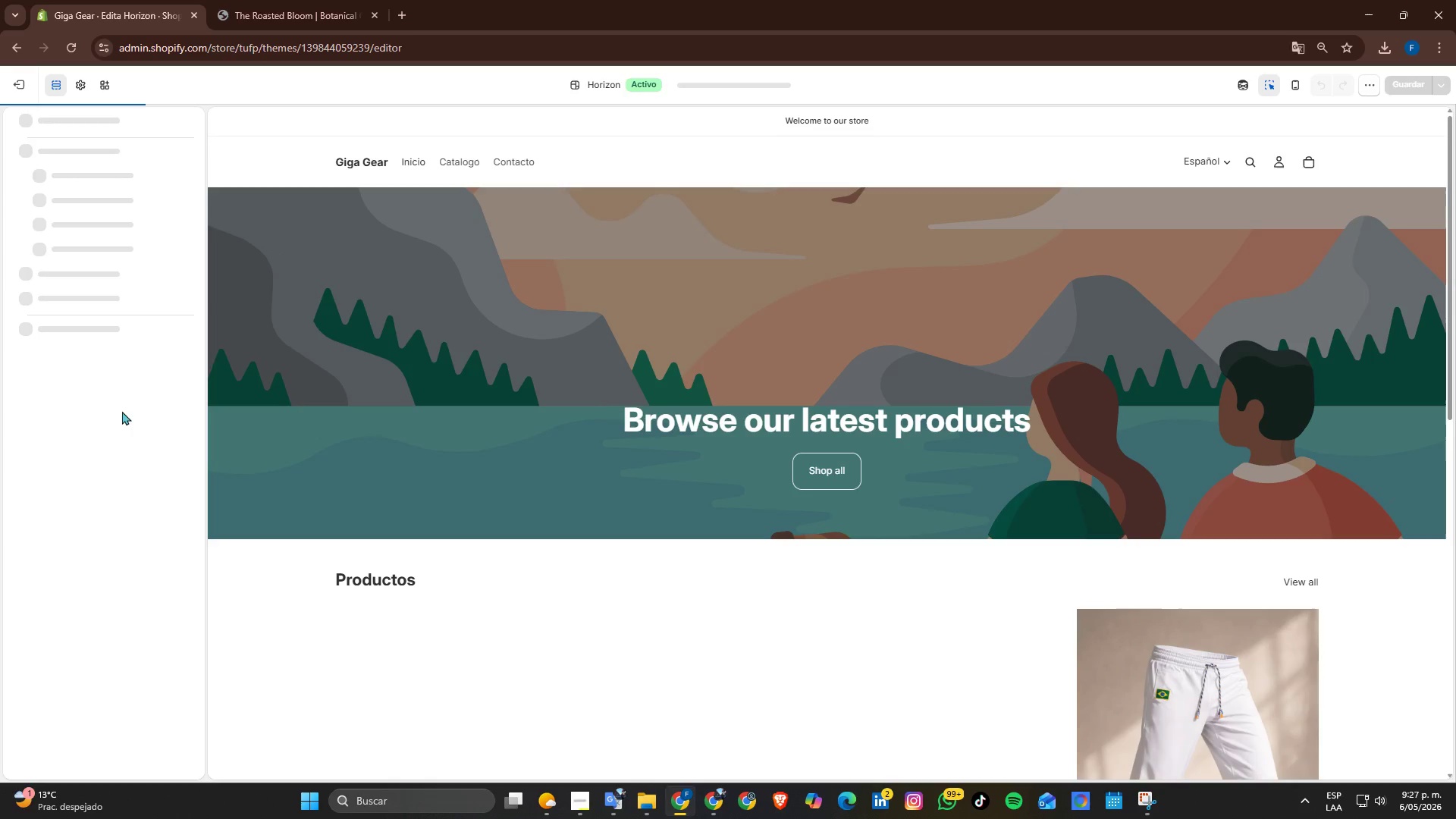 
wait(5.23)
 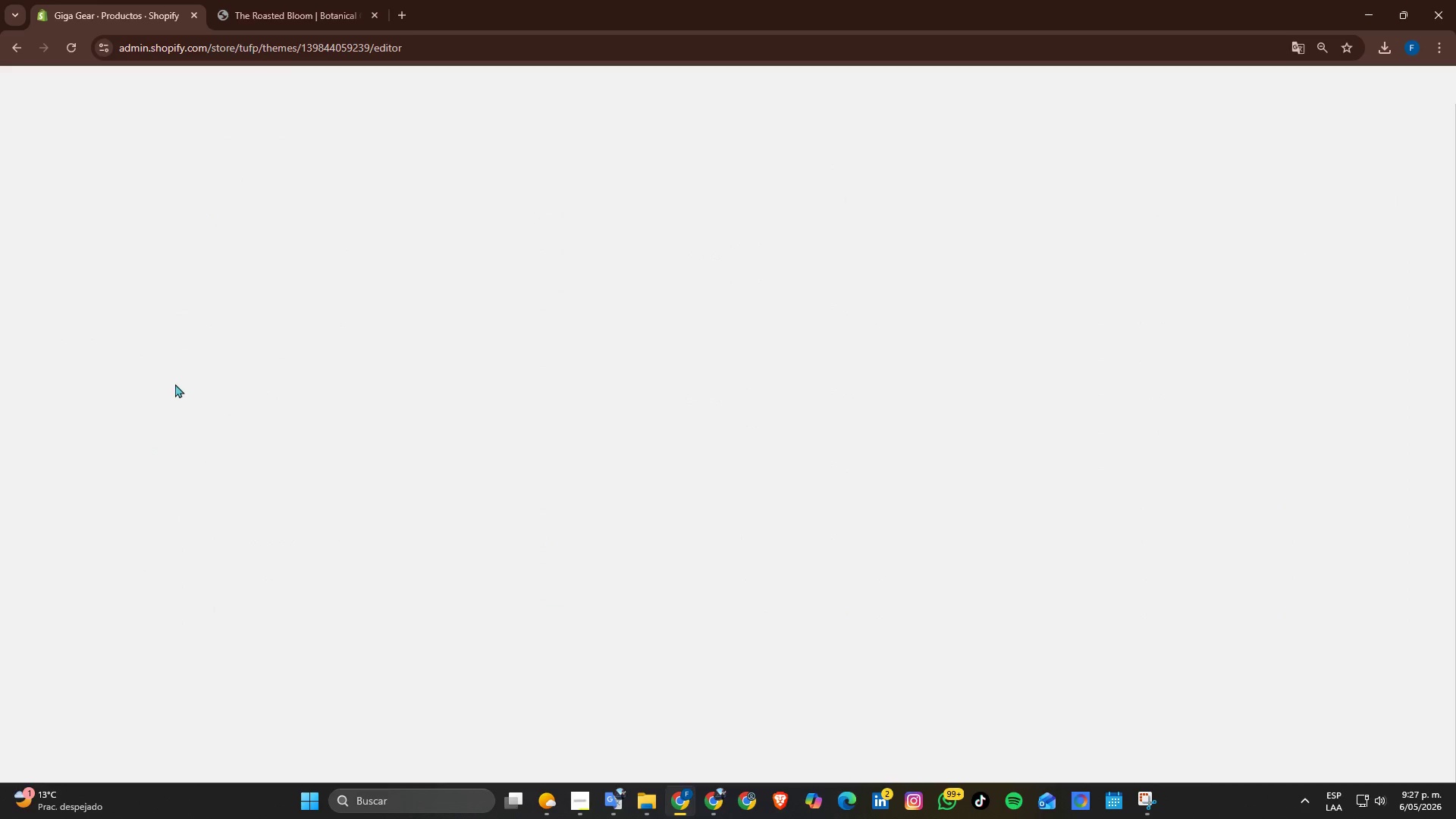 
left_click([748, 401])
 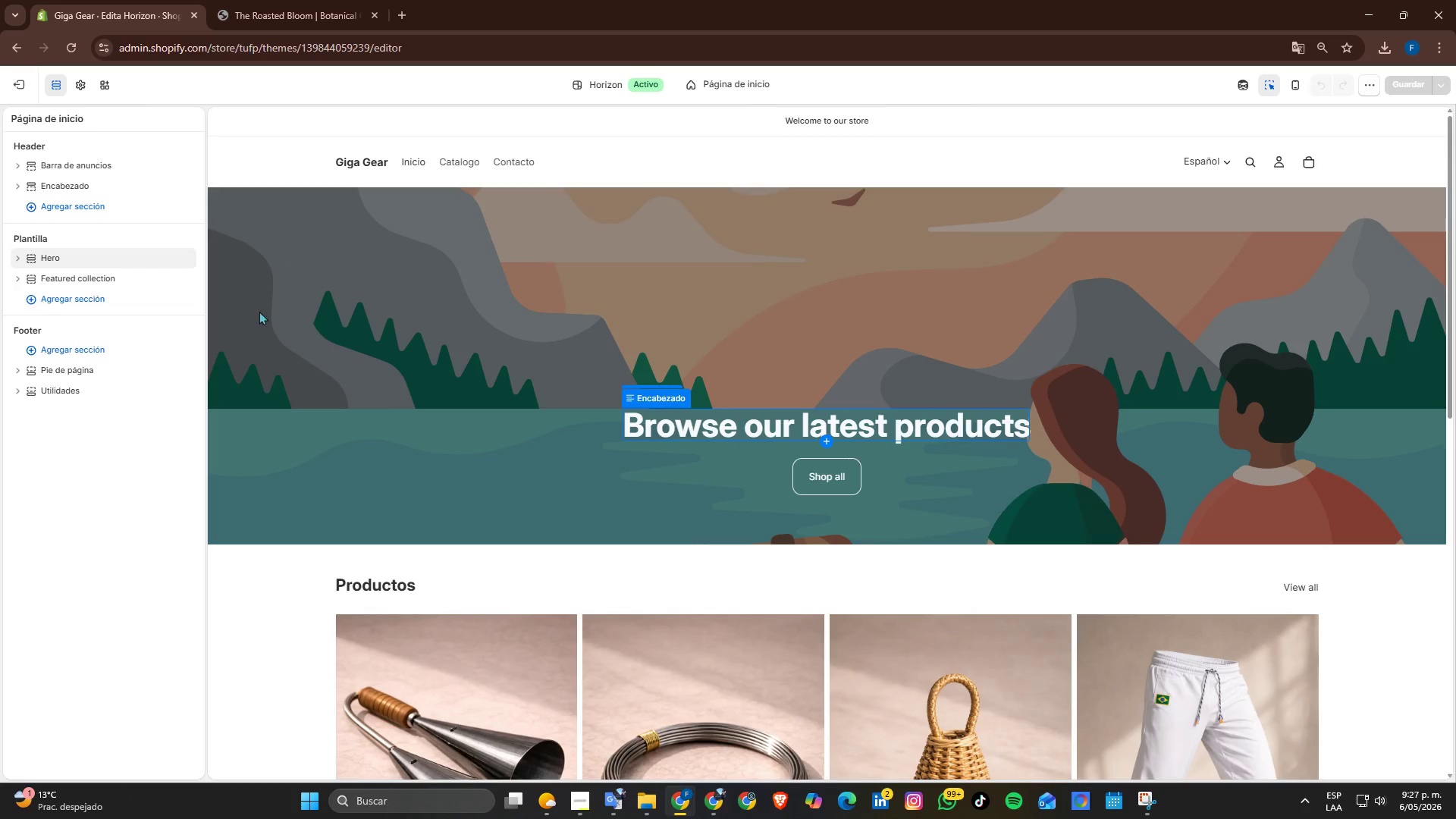 
left_click([441, 217])
 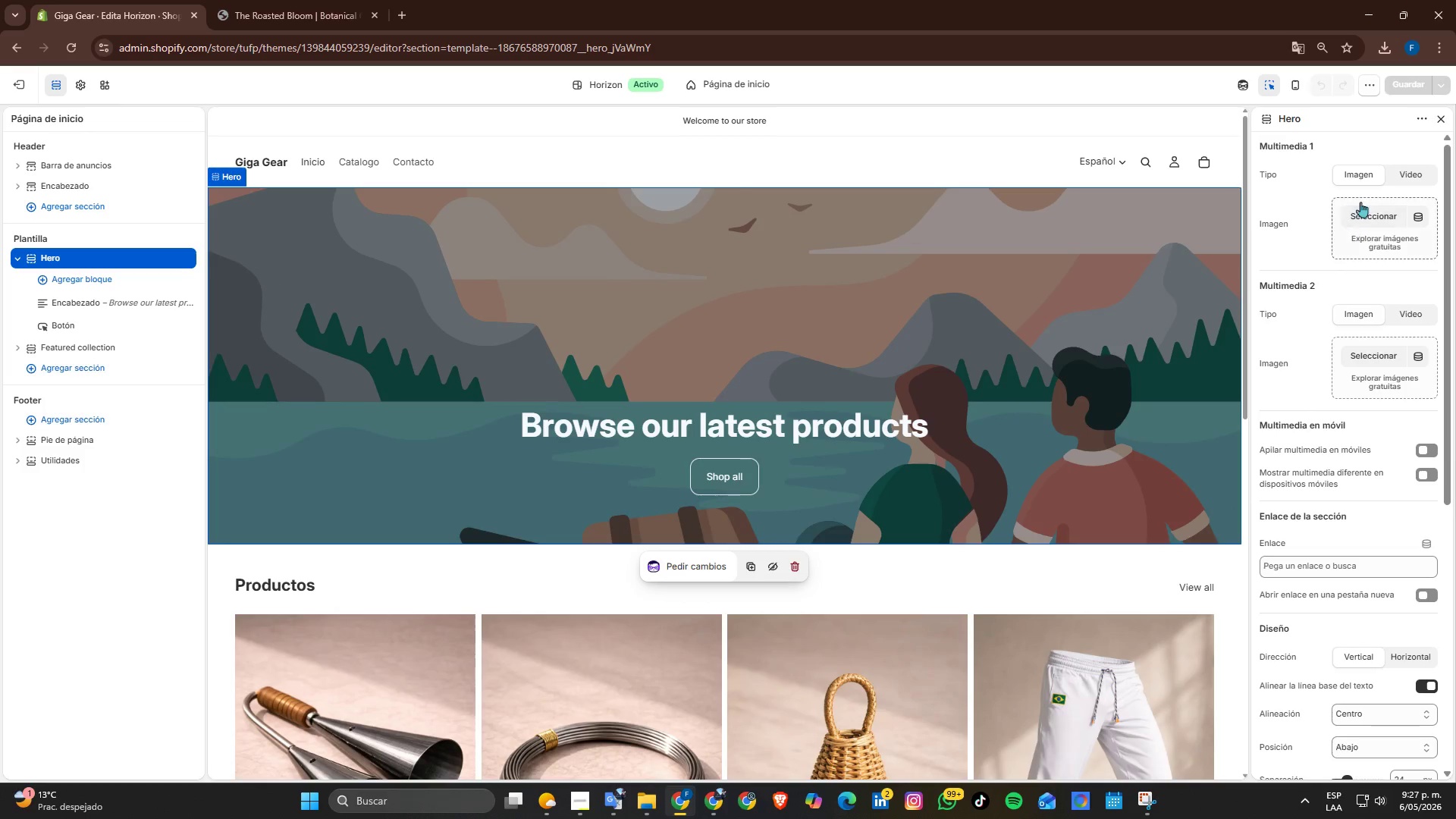 
left_click([1384, 217])
 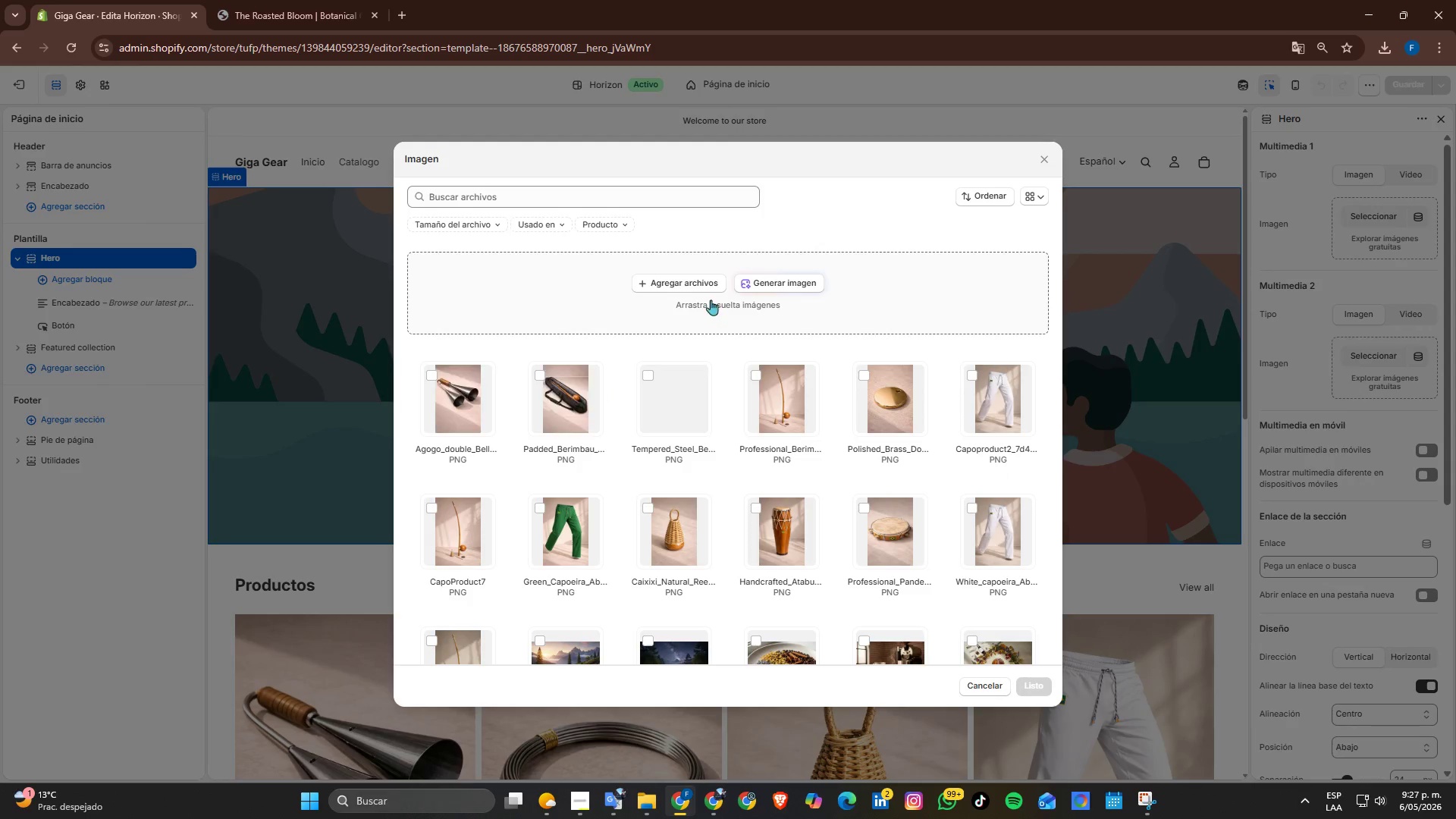 
left_click([801, 275])
 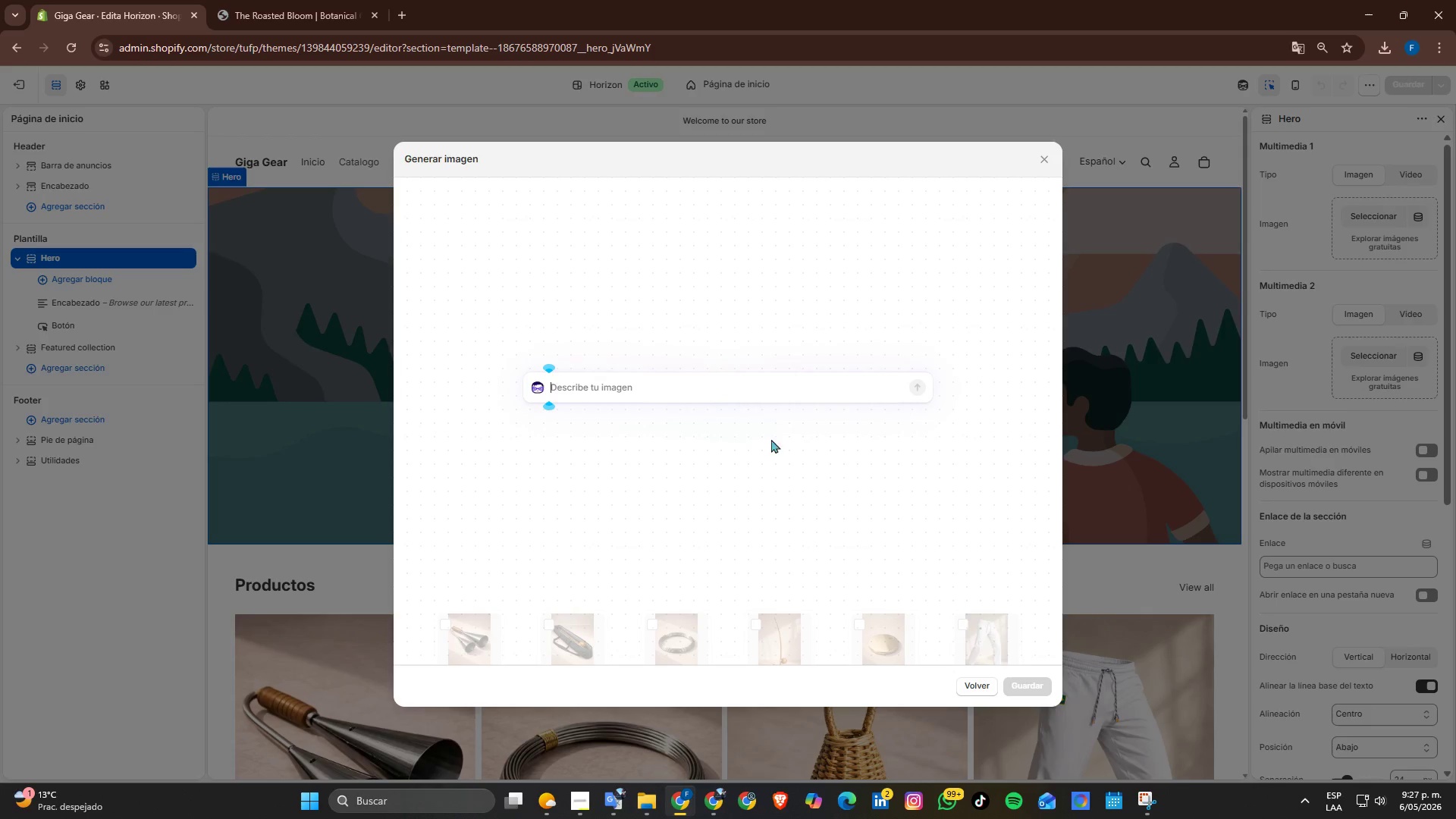 
key(Escape)
 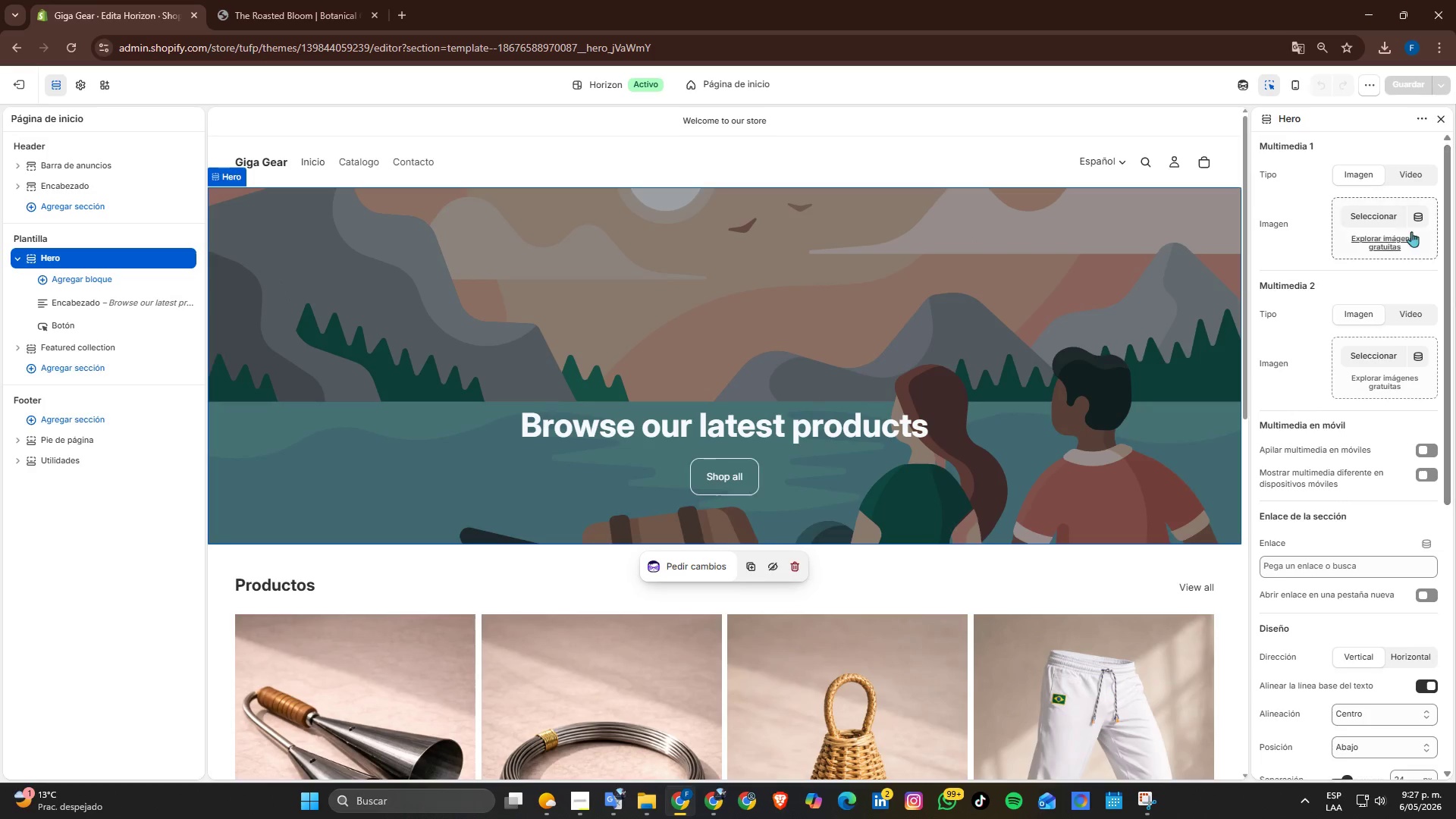 
left_click([1383, 208])
 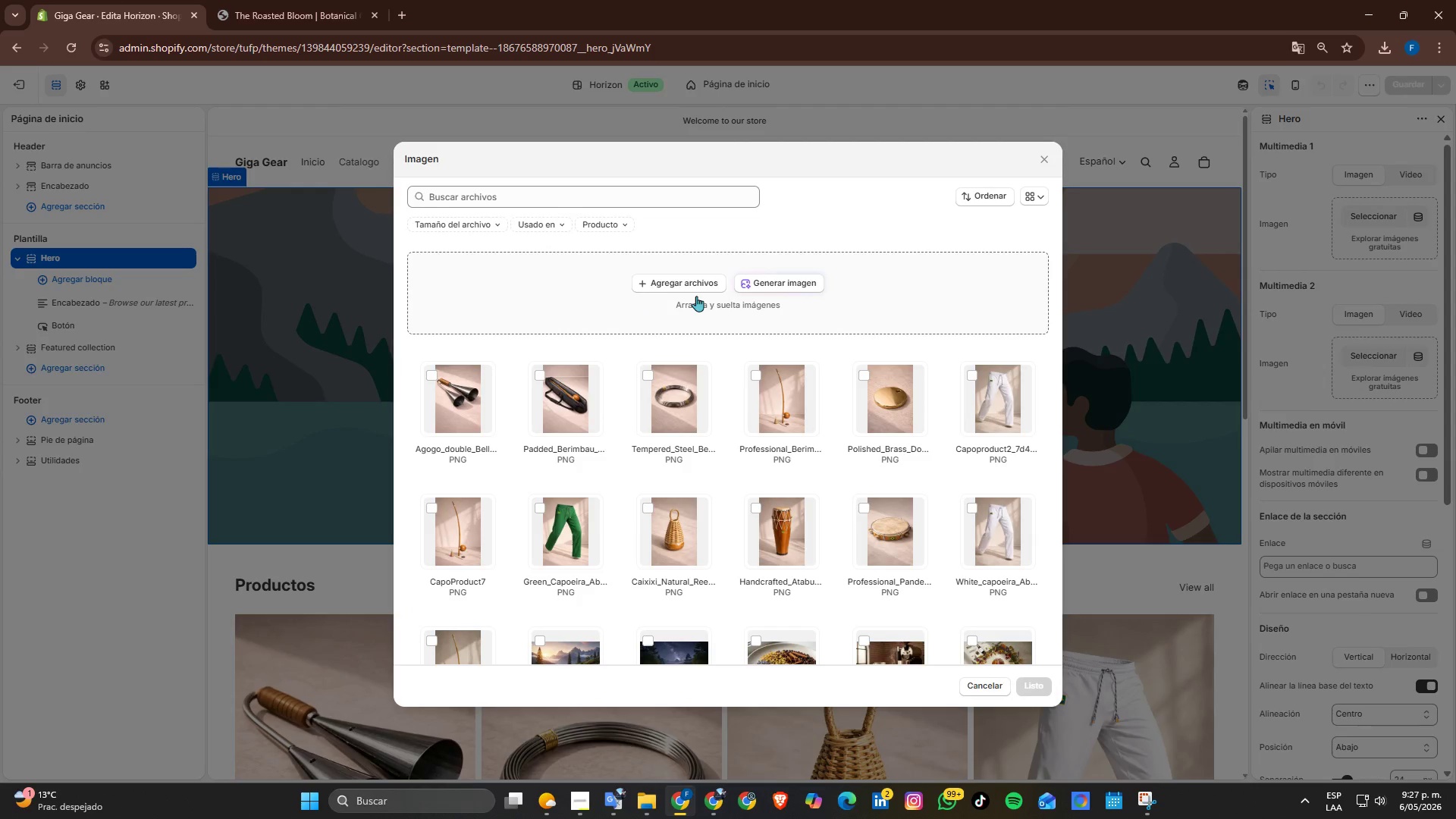 
left_click([697, 287])
 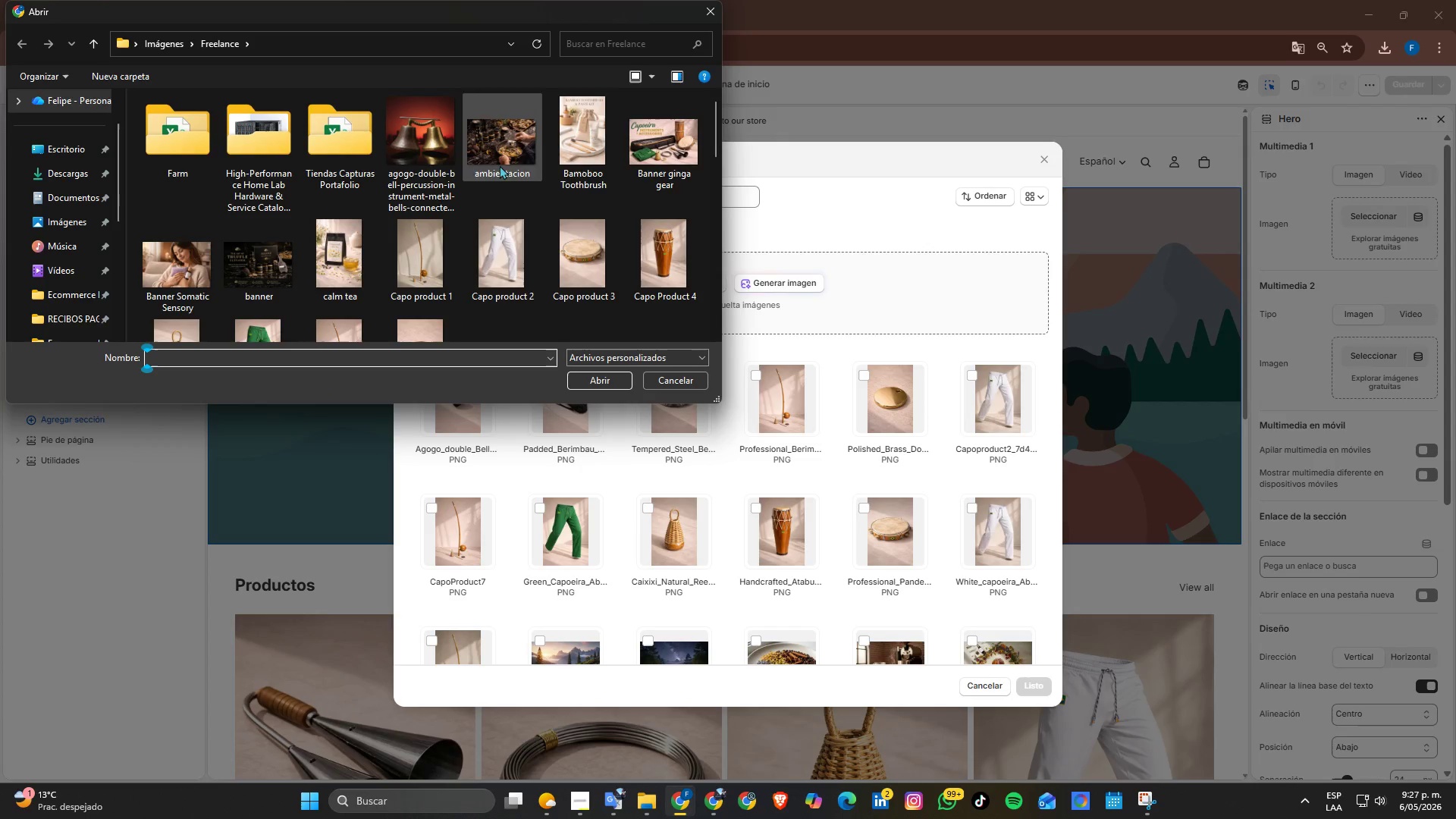 
left_click([659, 145])
 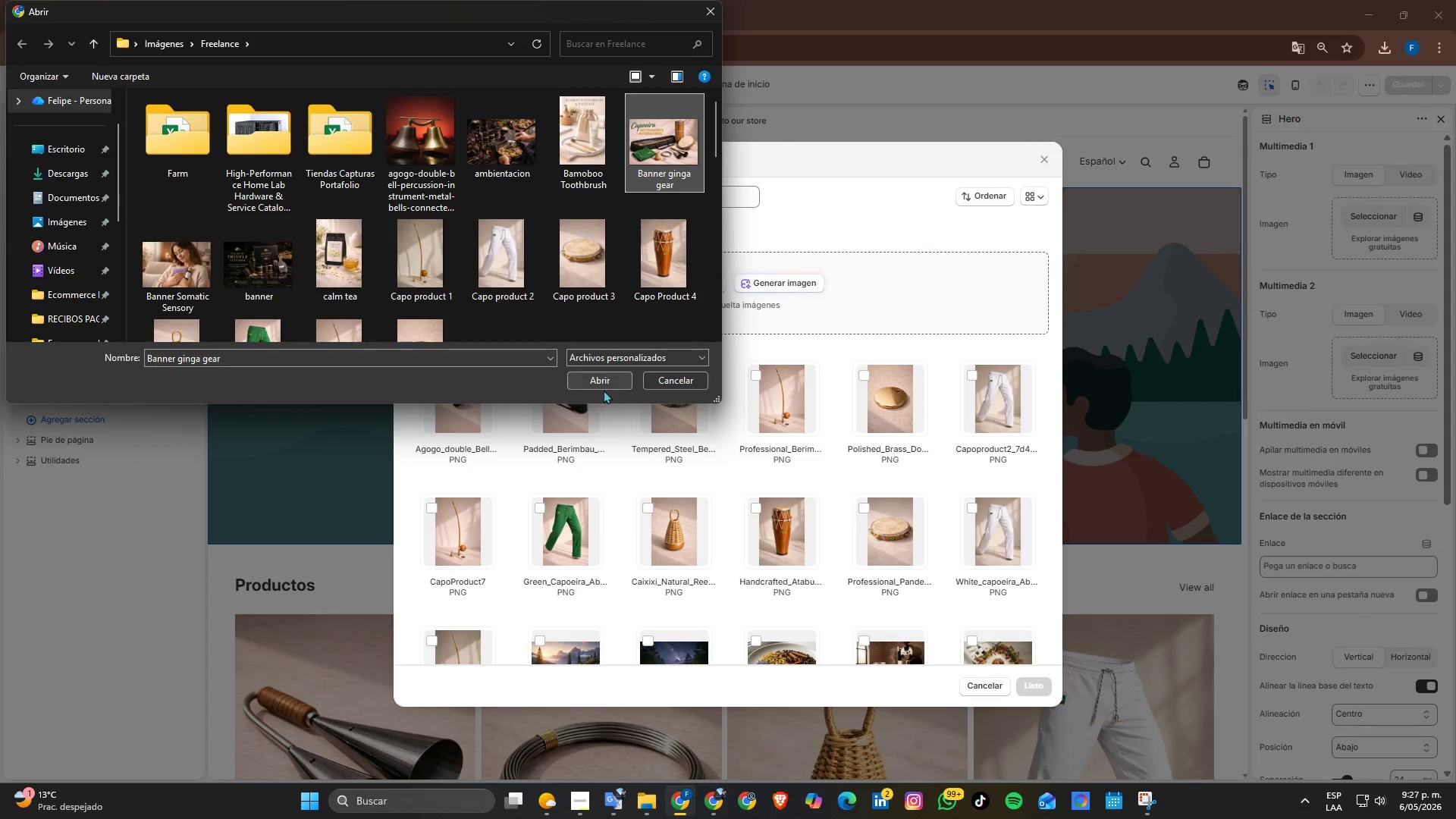 
left_click([604, 381])
 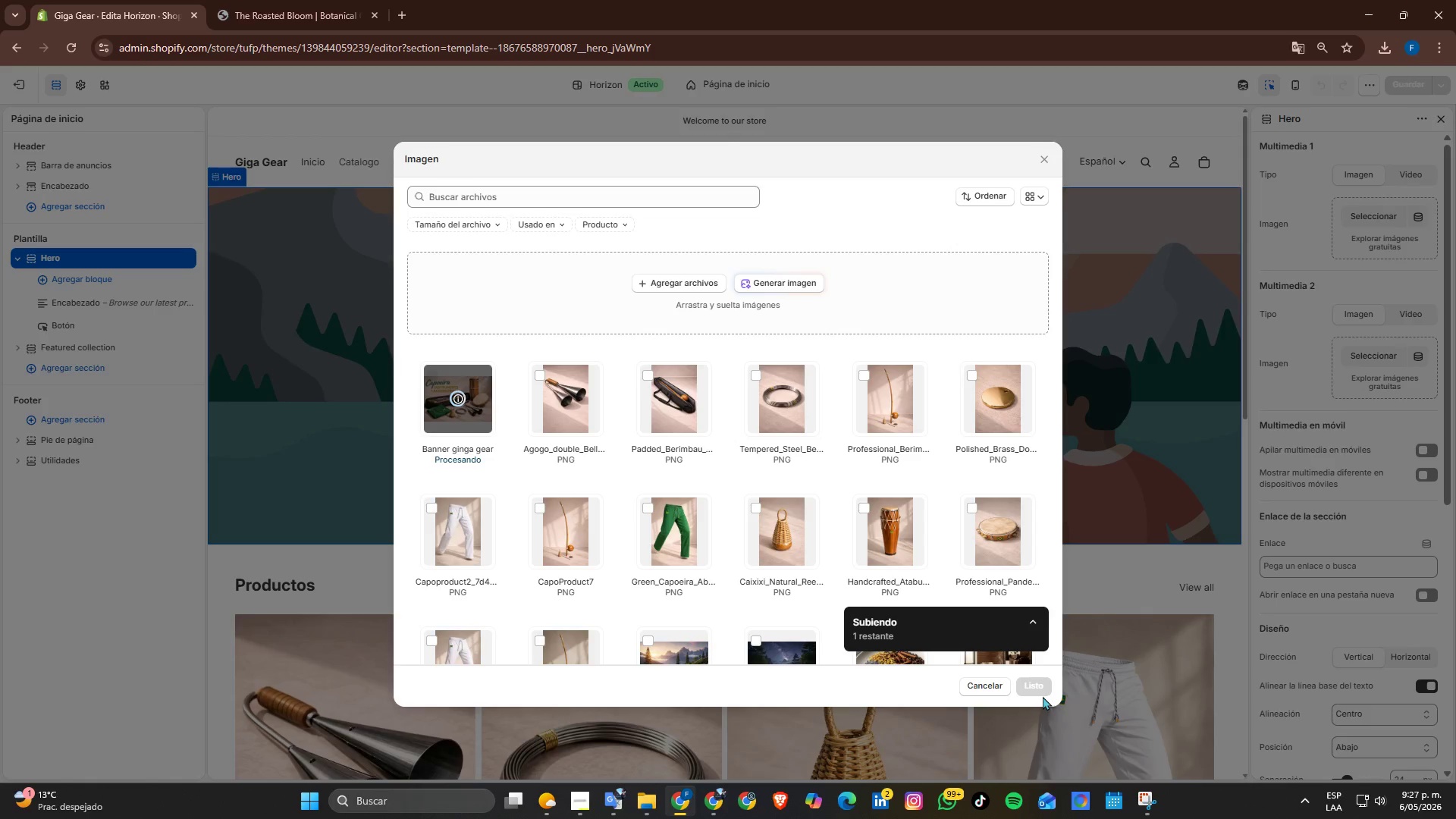 
wait(7.58)
 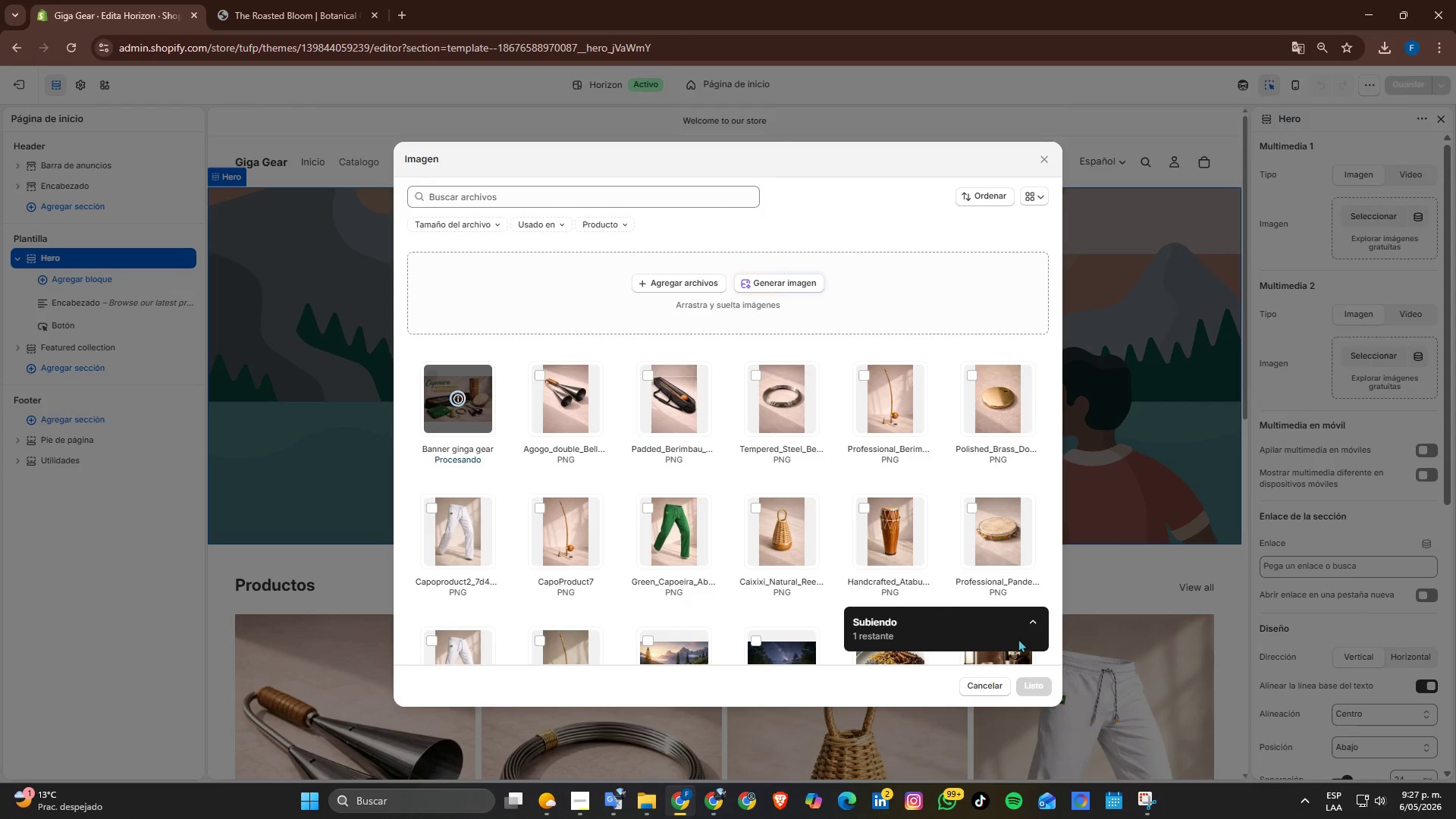 
left_click([1043, 692])
 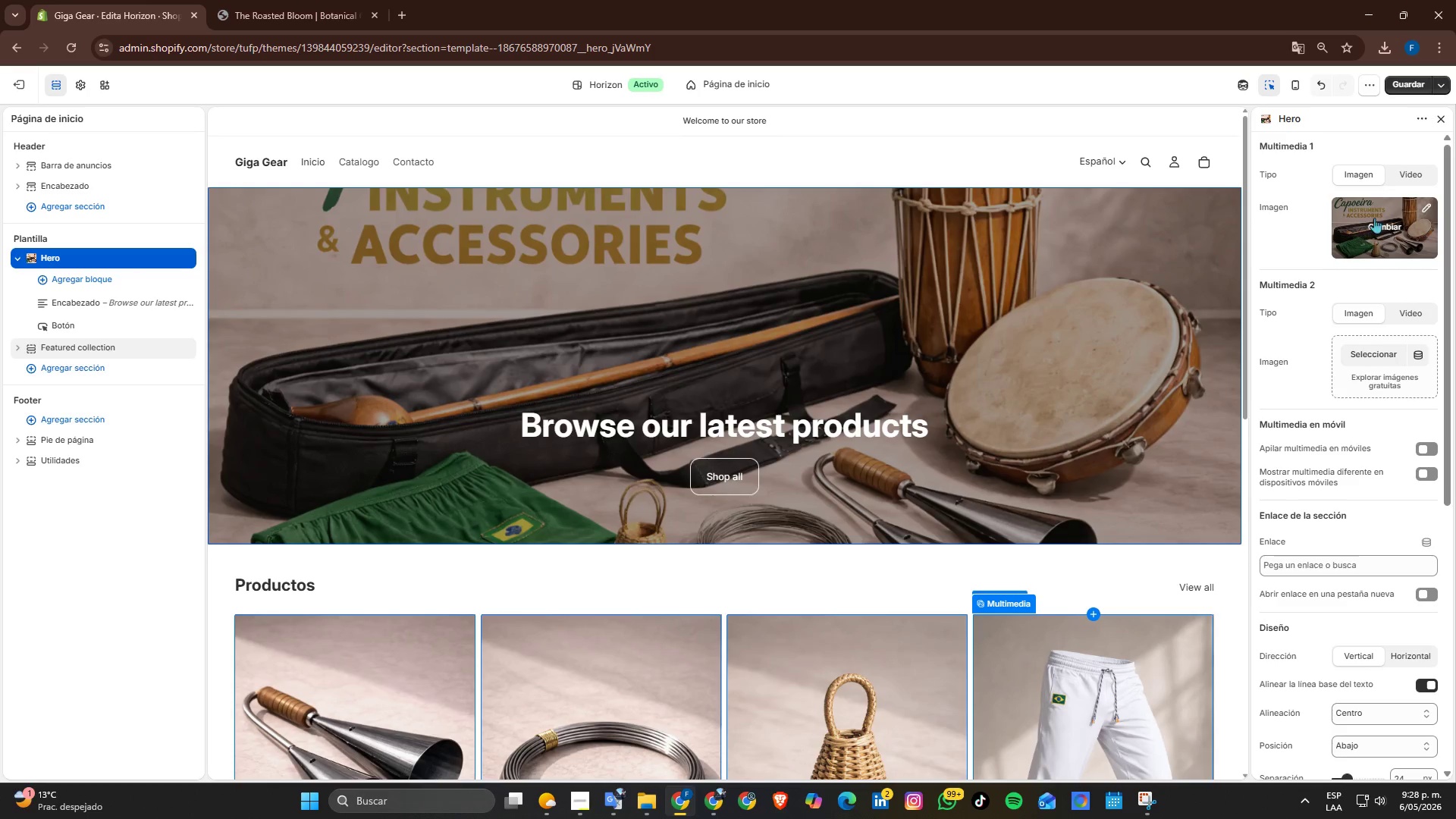 
wait(6.03)
 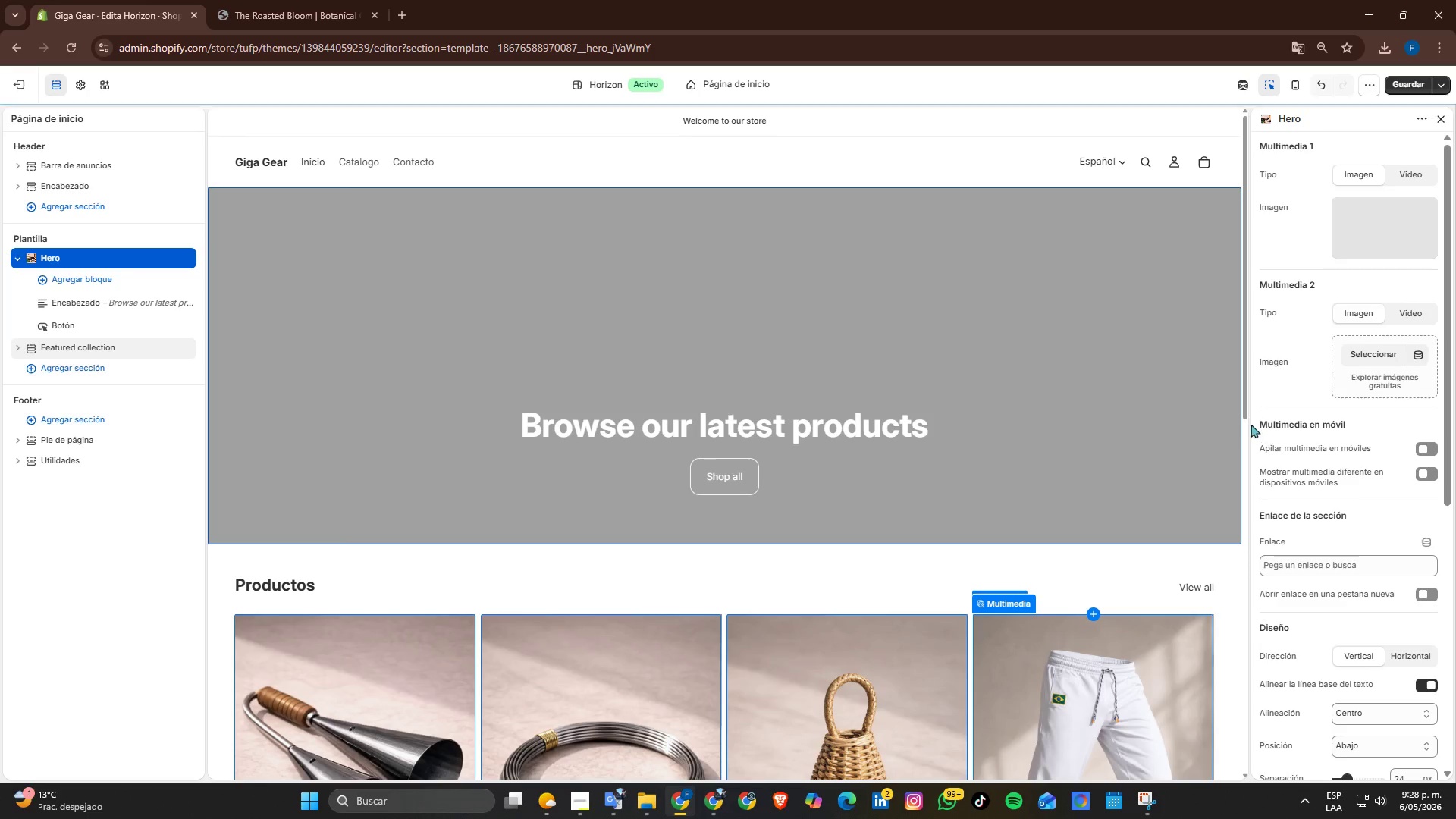 
left_click([1430, 208])
 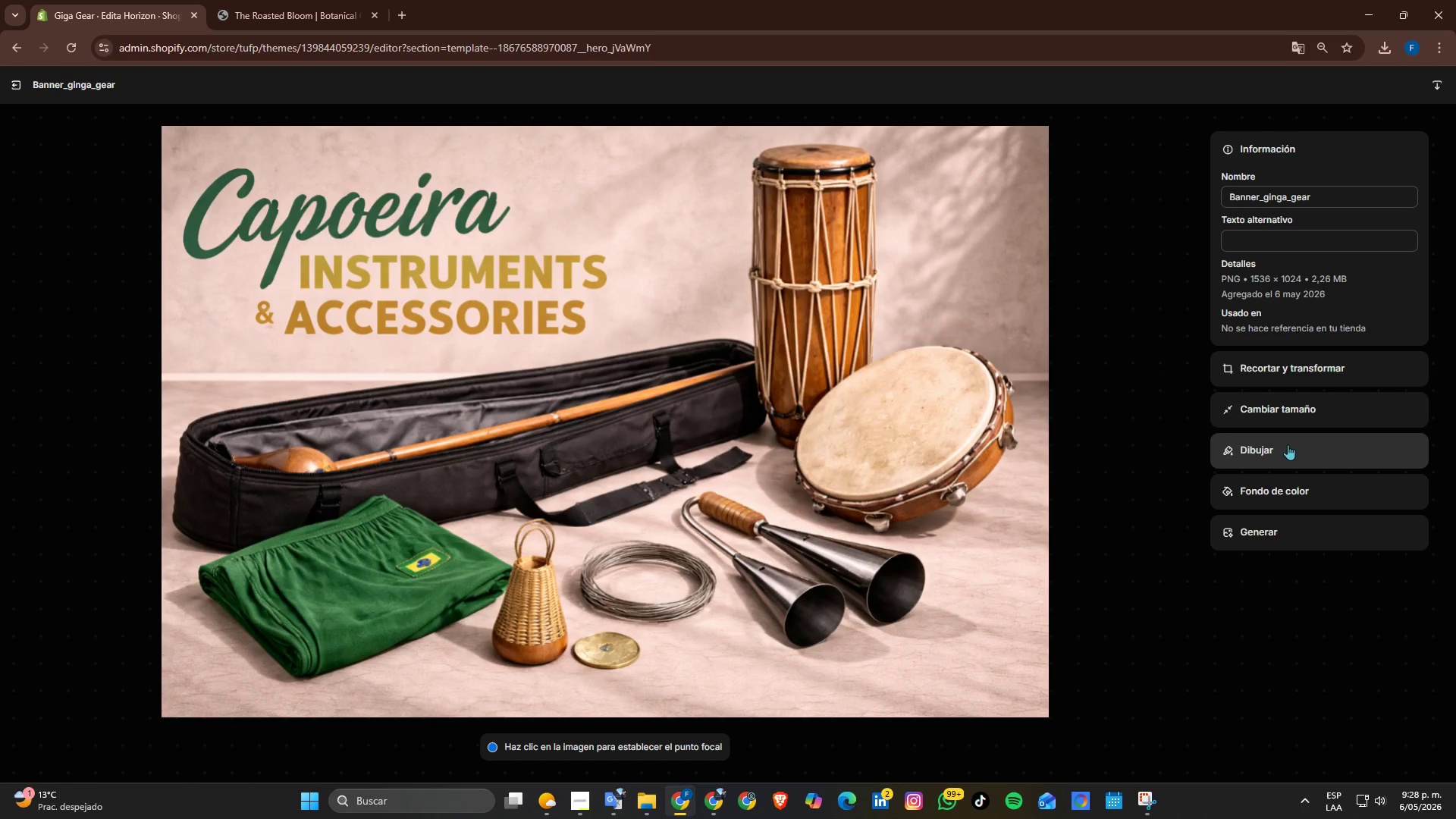 
wait(10.08)
 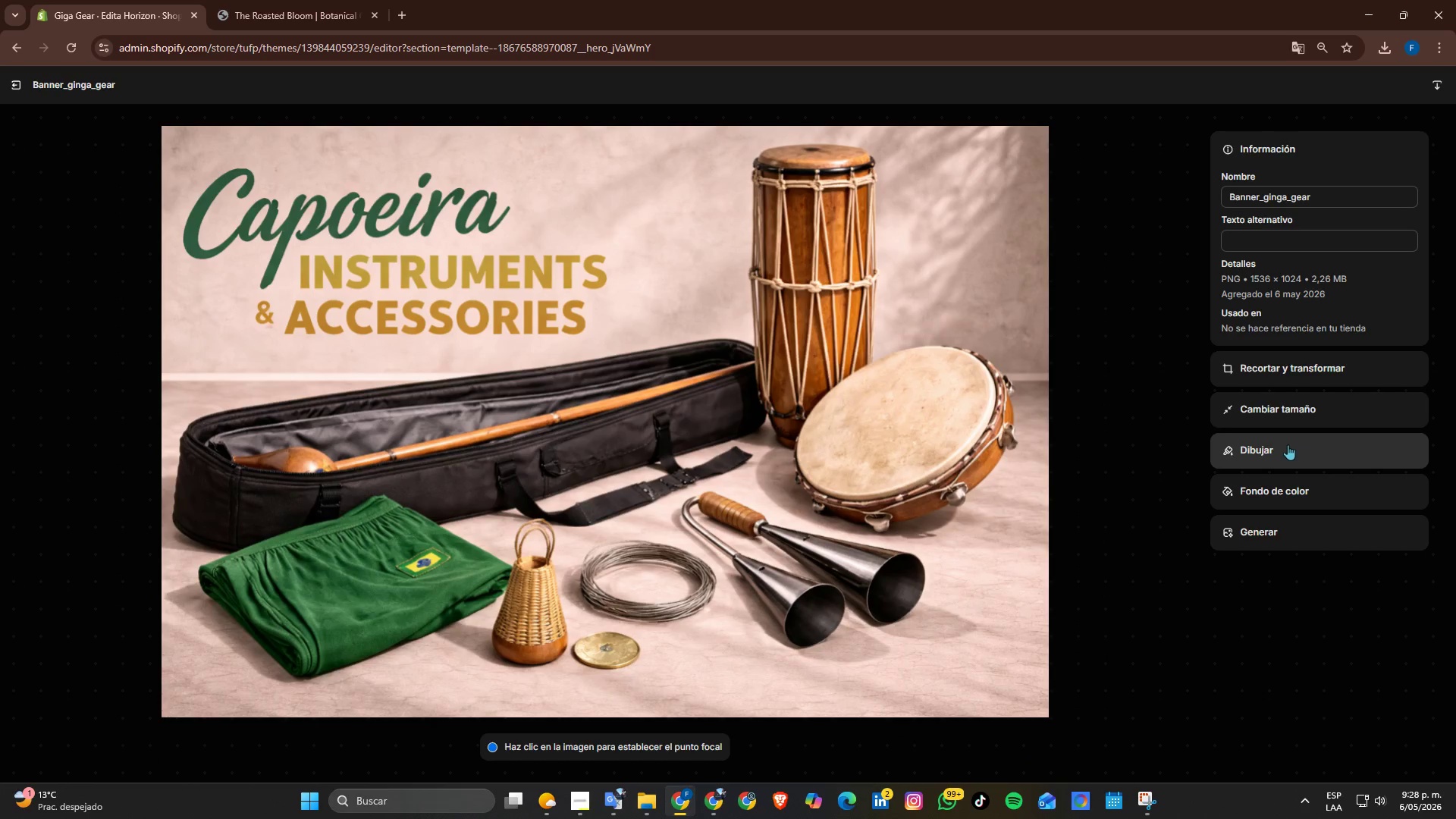 
left_click([1329, 371])
 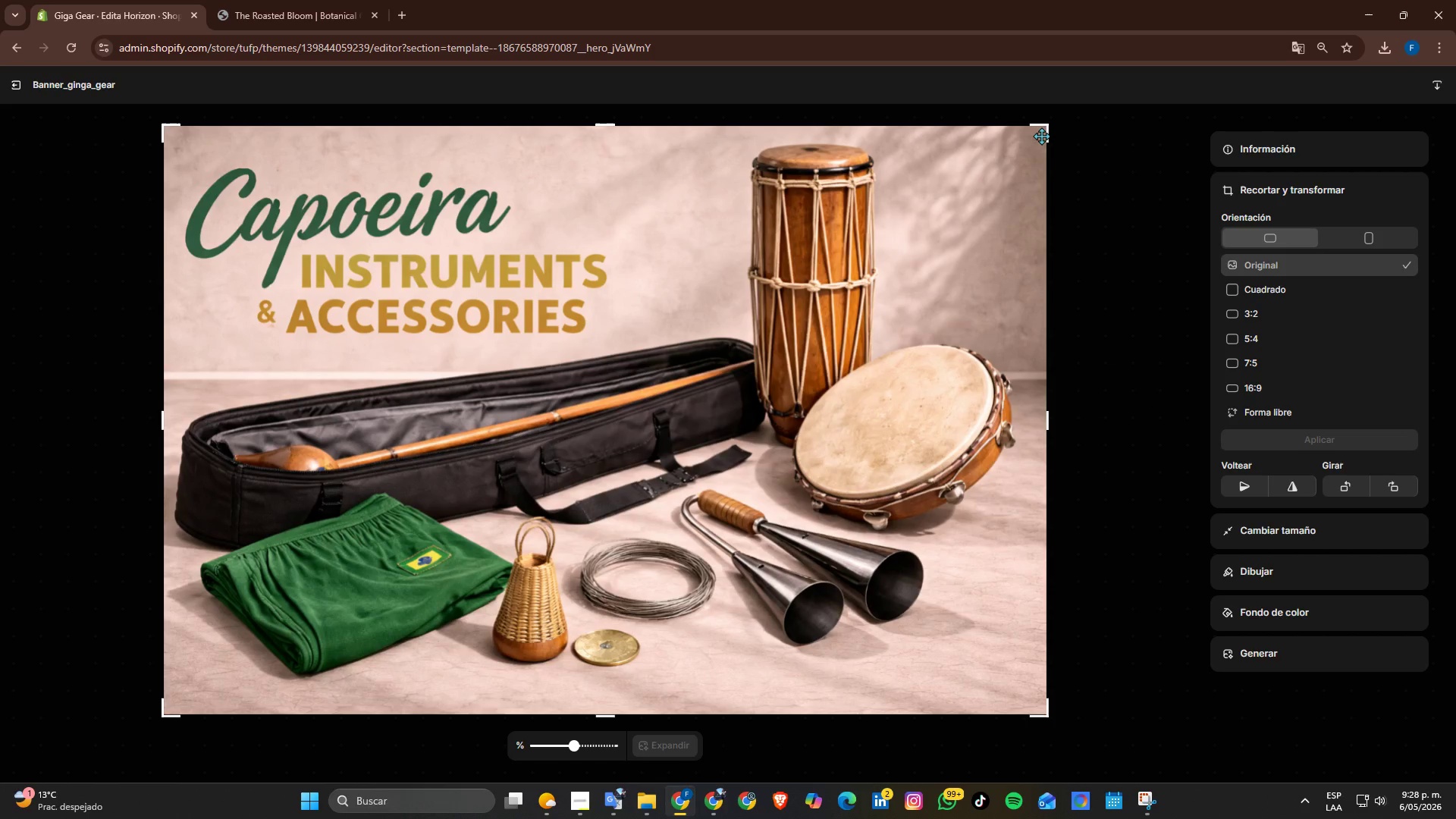 
left_click_drag(start_coordinate=[1045, 127], to_coordinate=[1282, 369])
 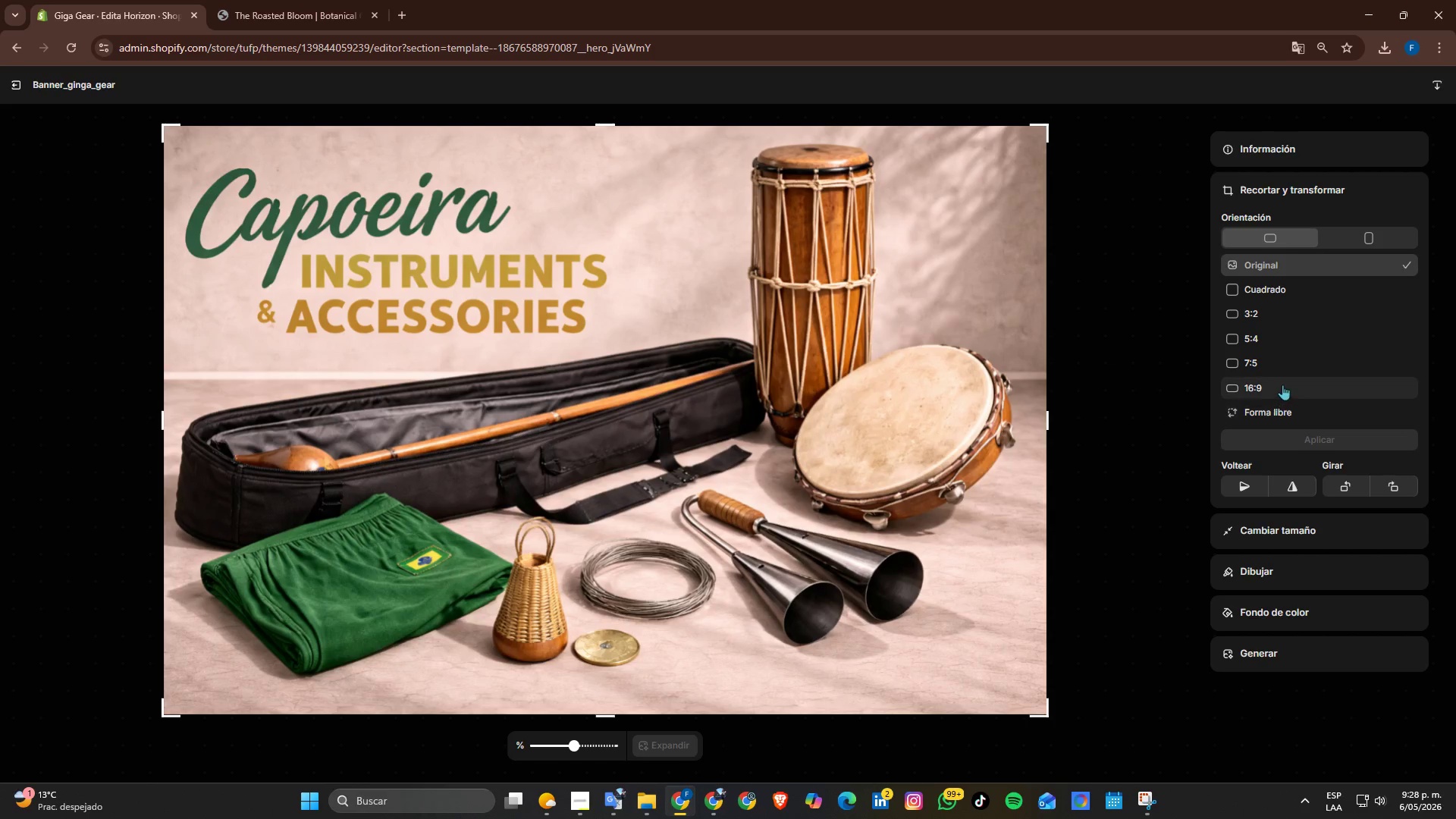 
left_click([1282, 384])
 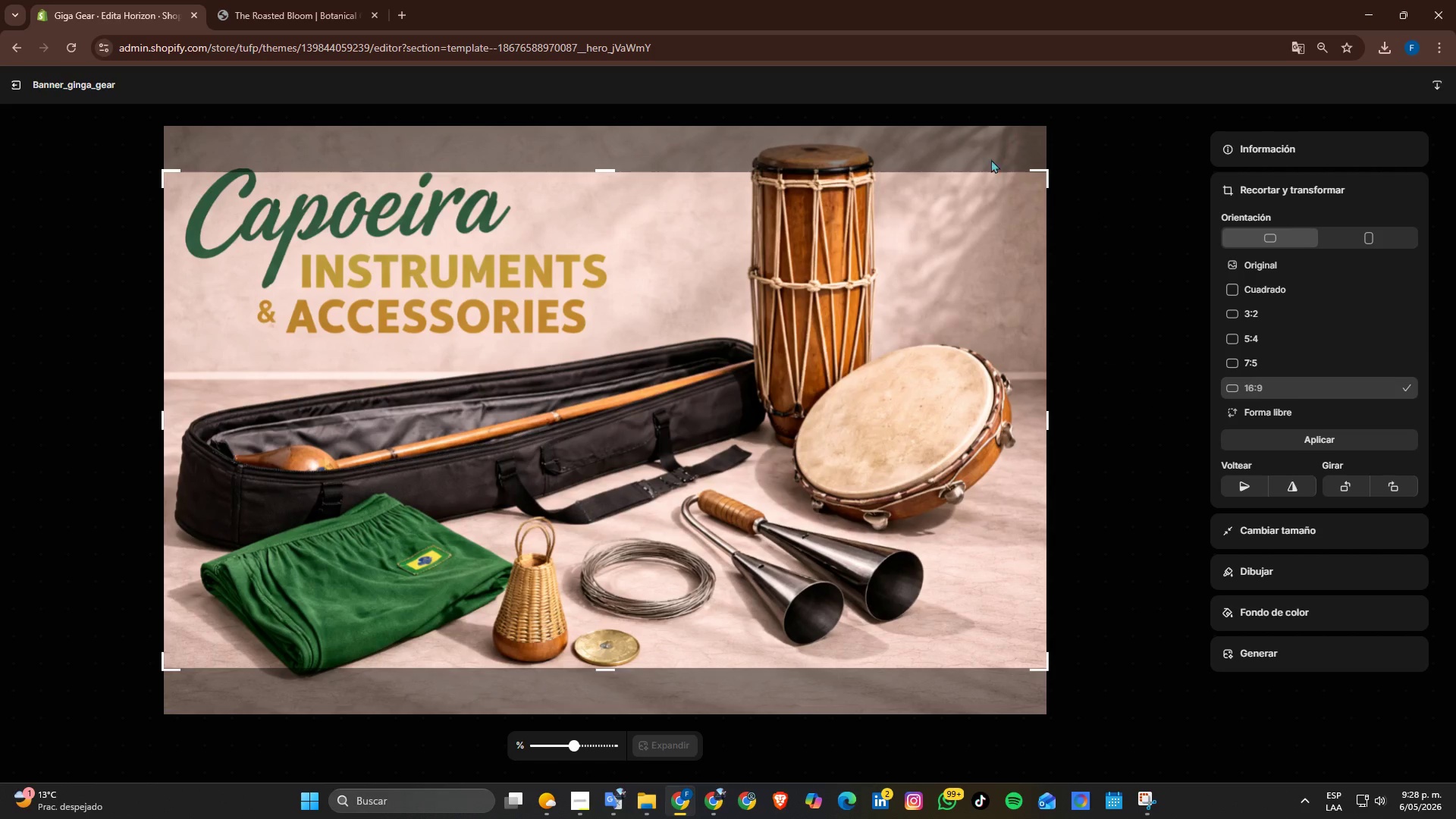 
left_click_drag(start_coordinate=[977, 235], to_coordinate=[990, 447])
 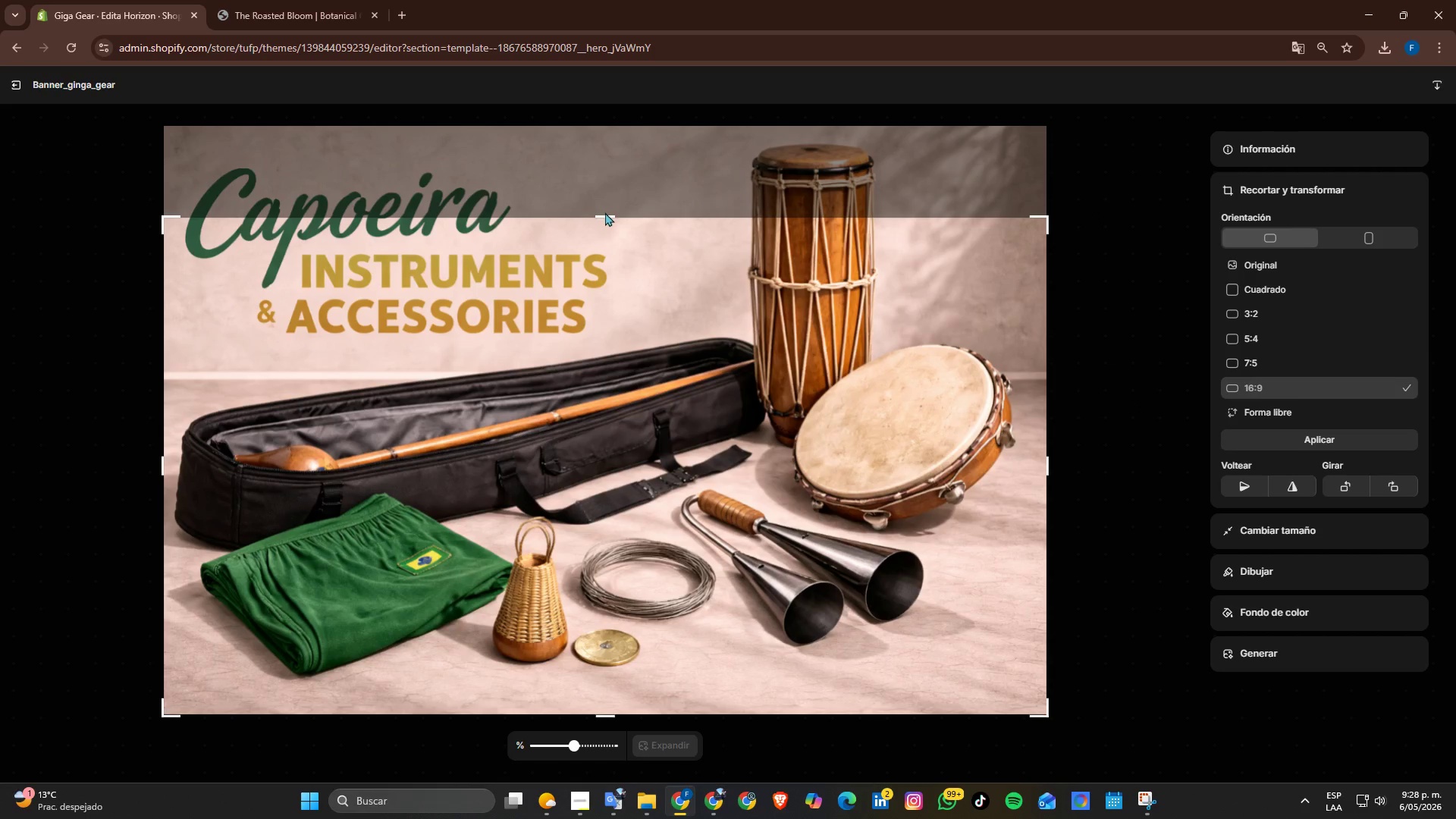 
left_click_drag(start_coordinate=[606, 218], to_coordinate=[606, 224])
 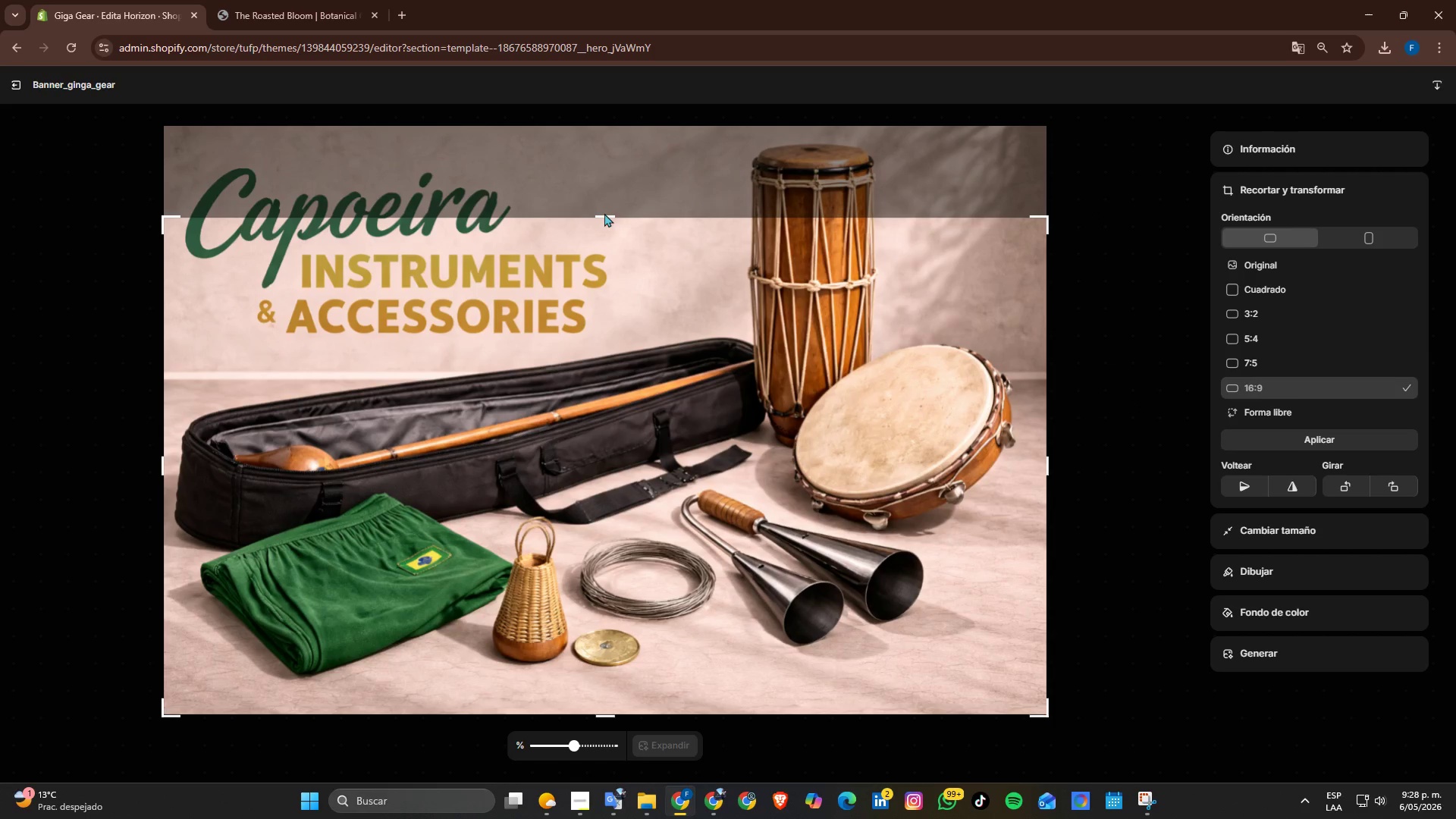 
left_click([604, 213])
 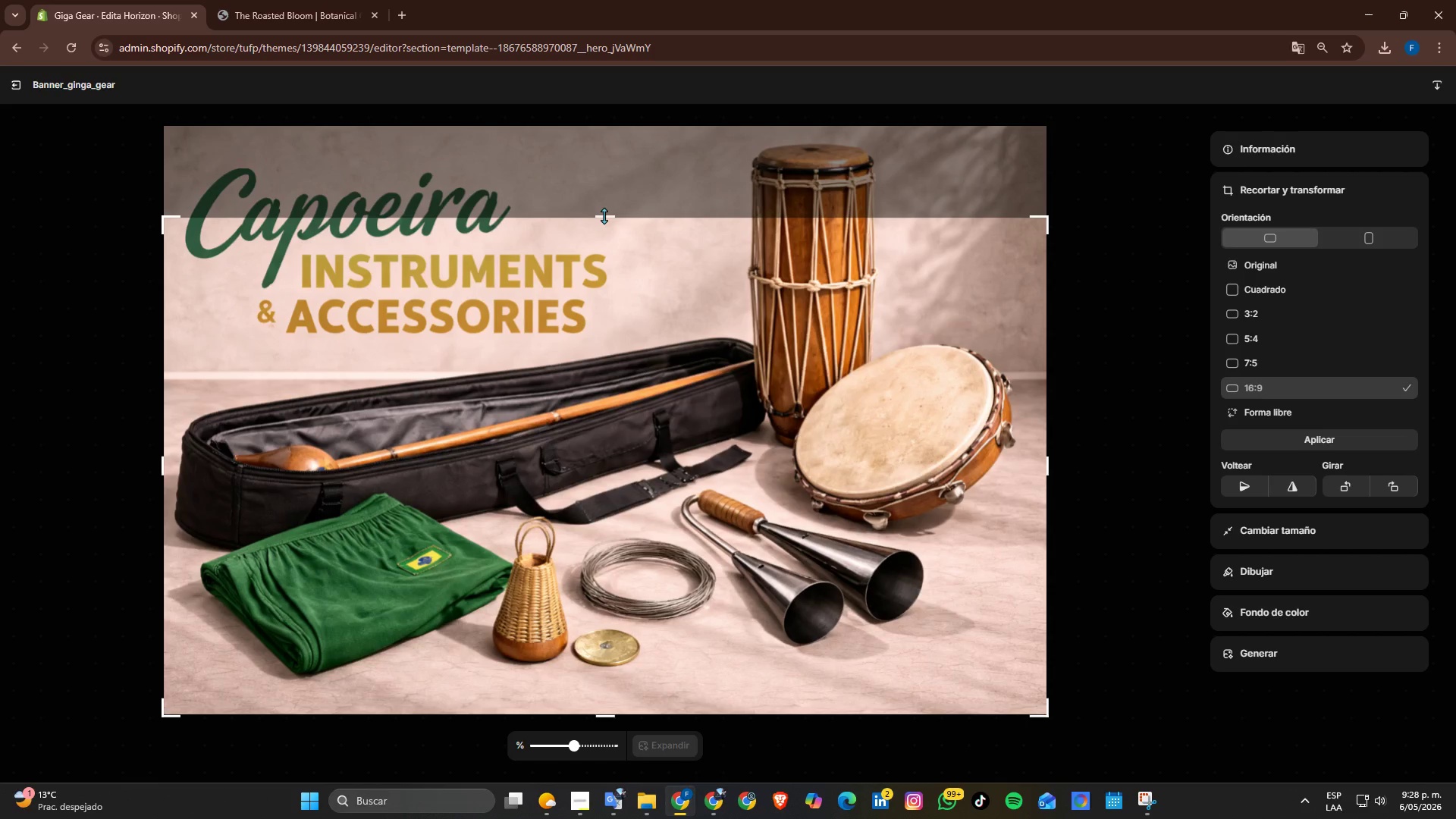 
left_click_drag(start_coordinate=[604, 215], to_coordinate=[606, 285])
 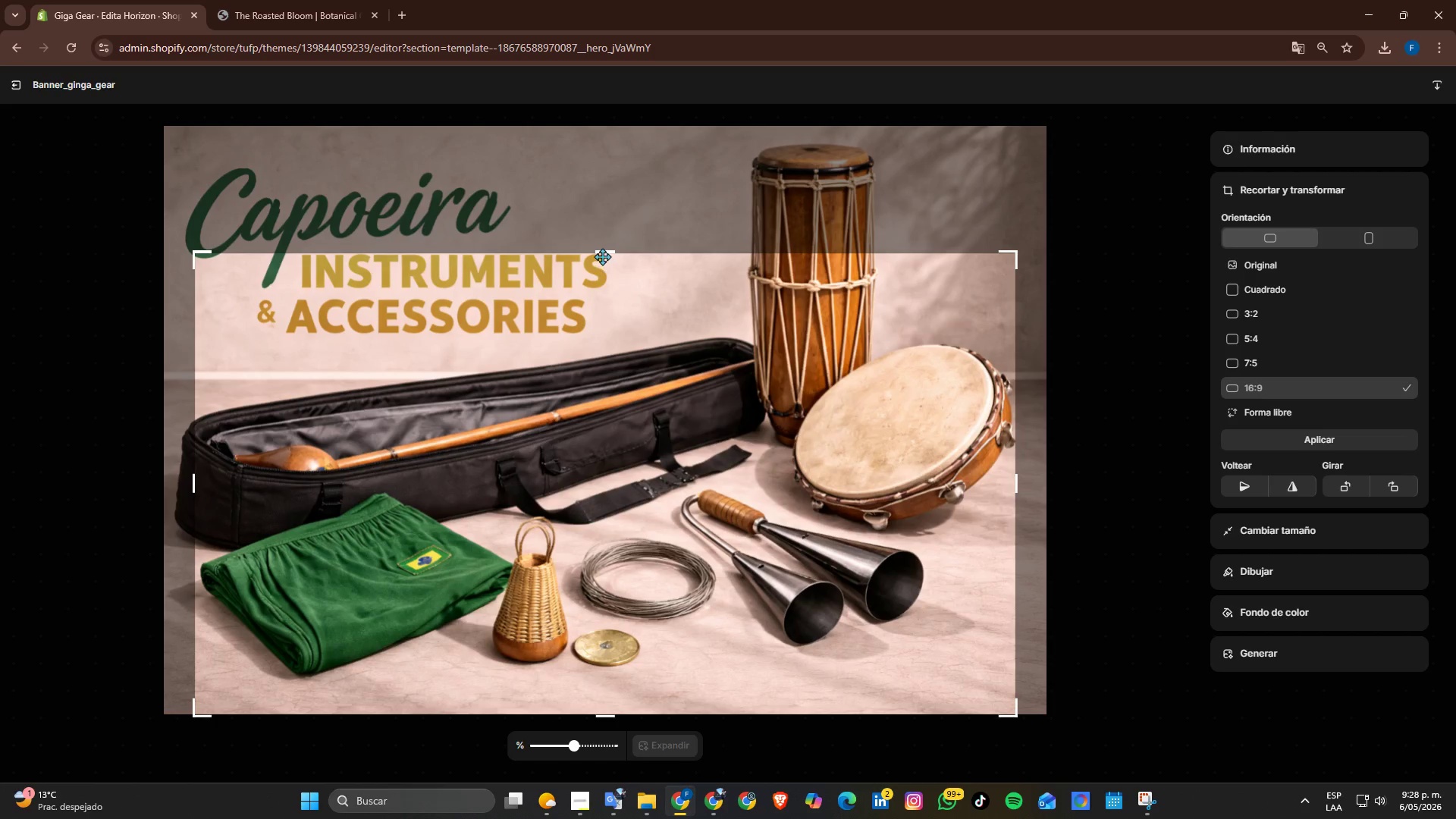 
left_click([602, 256])
 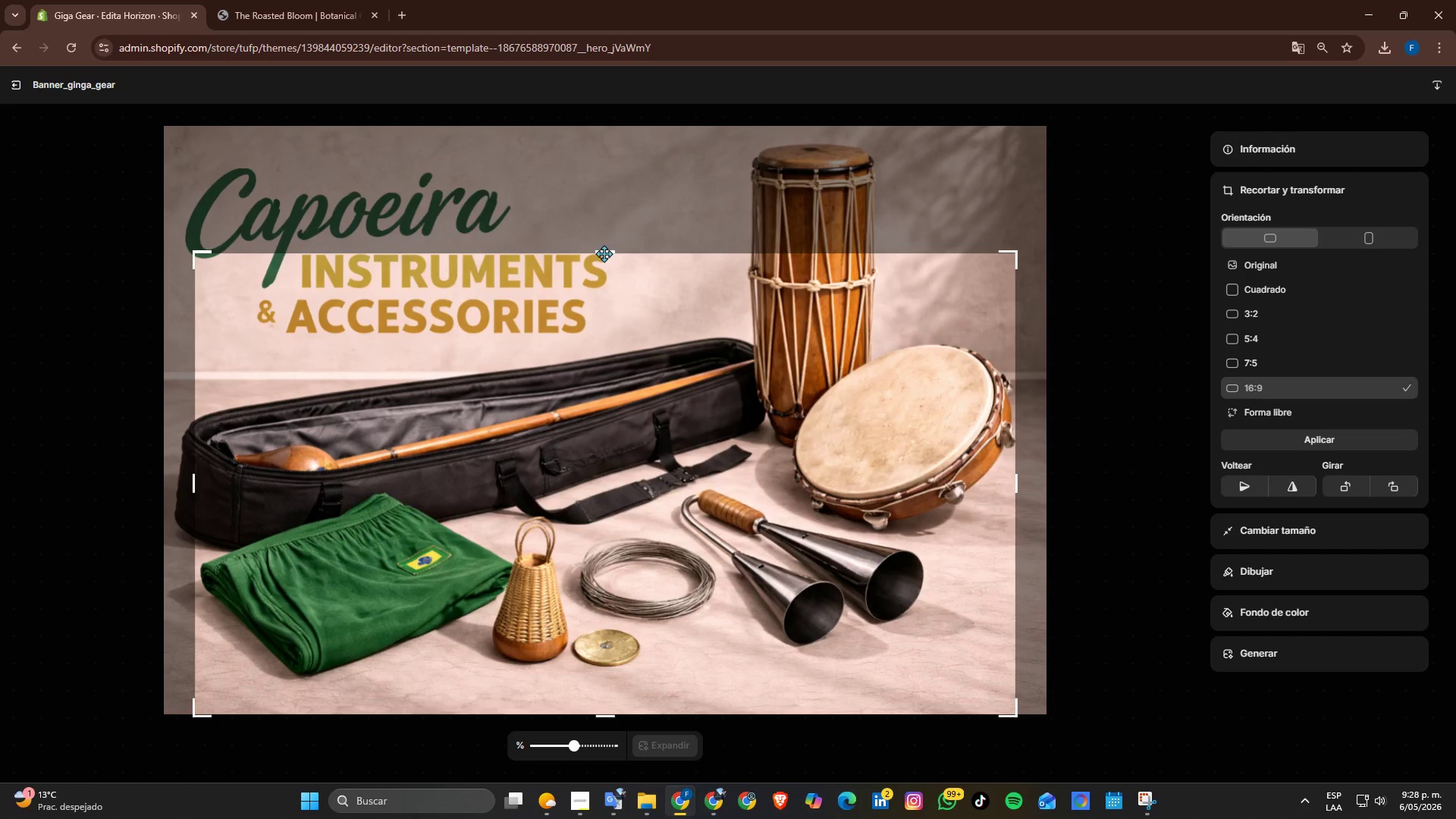 
left_click_drag(start_coordinate=[596, 251], to_coordinate=[673, 382])
 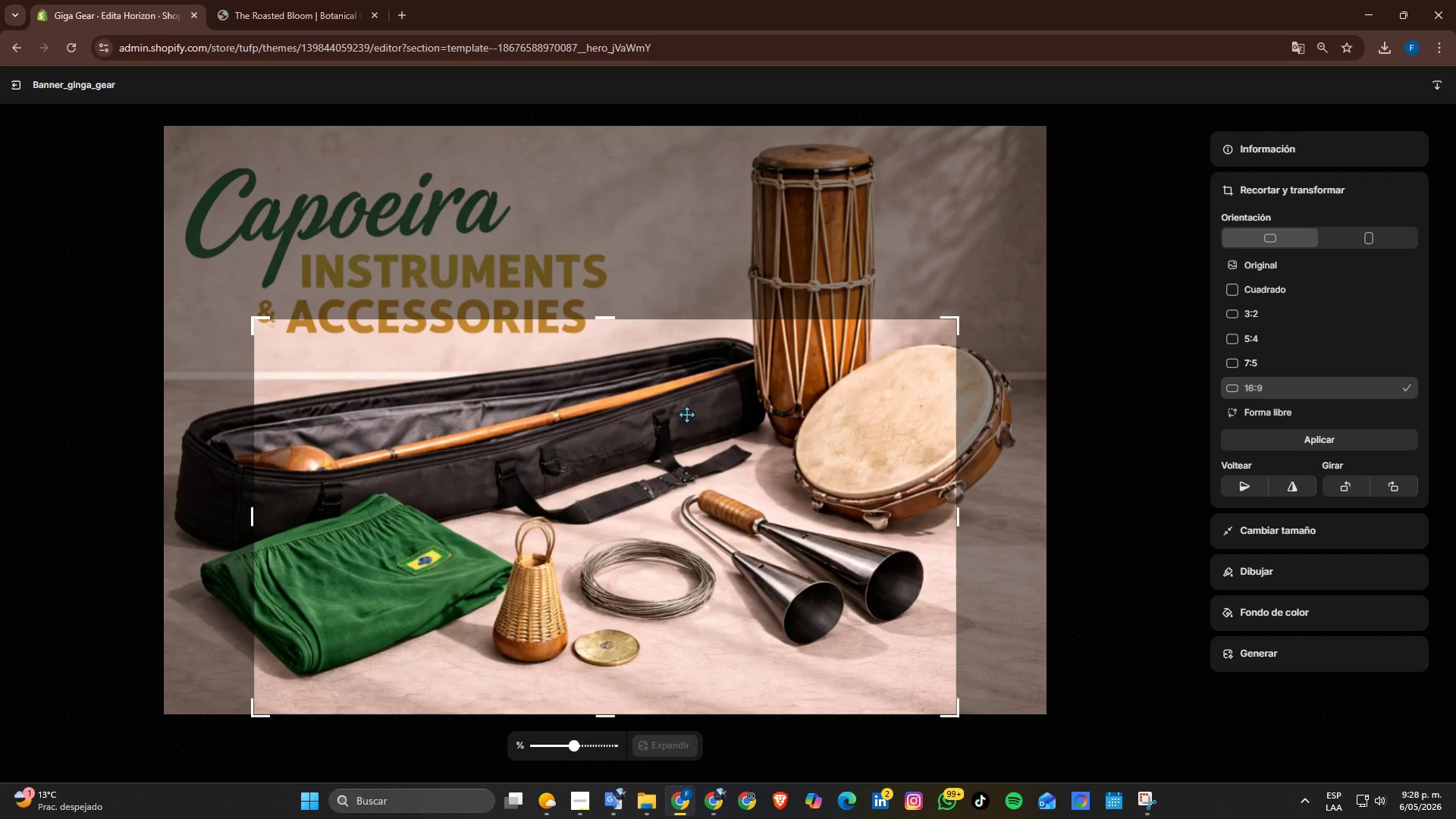 
left_click_drag(start_coordinate=[686, 414], to_coordinate=[671, 441])
 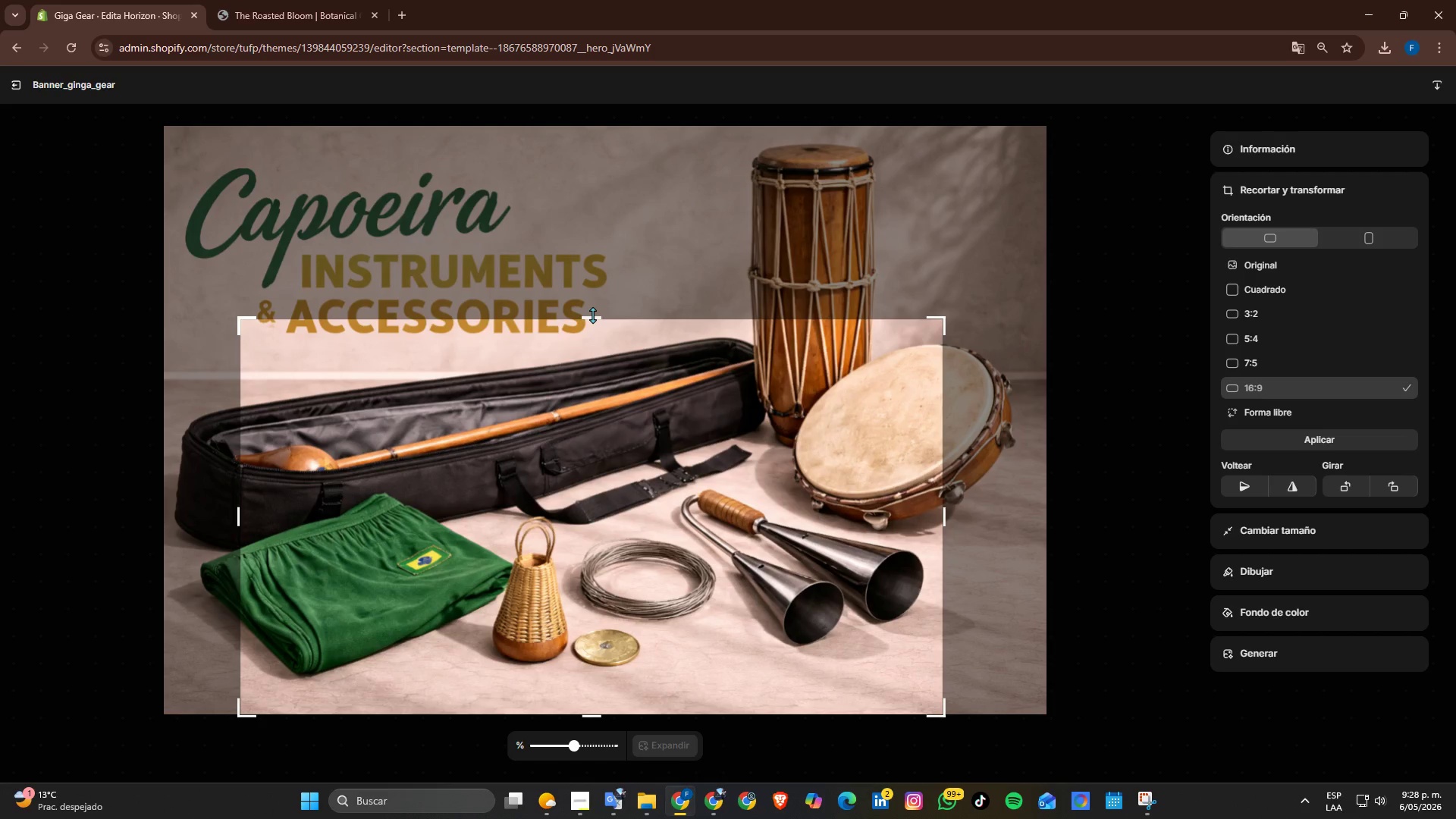 
left_click_drag(start_coordinate=[596, 316], to_coordinate=[595, 337])
 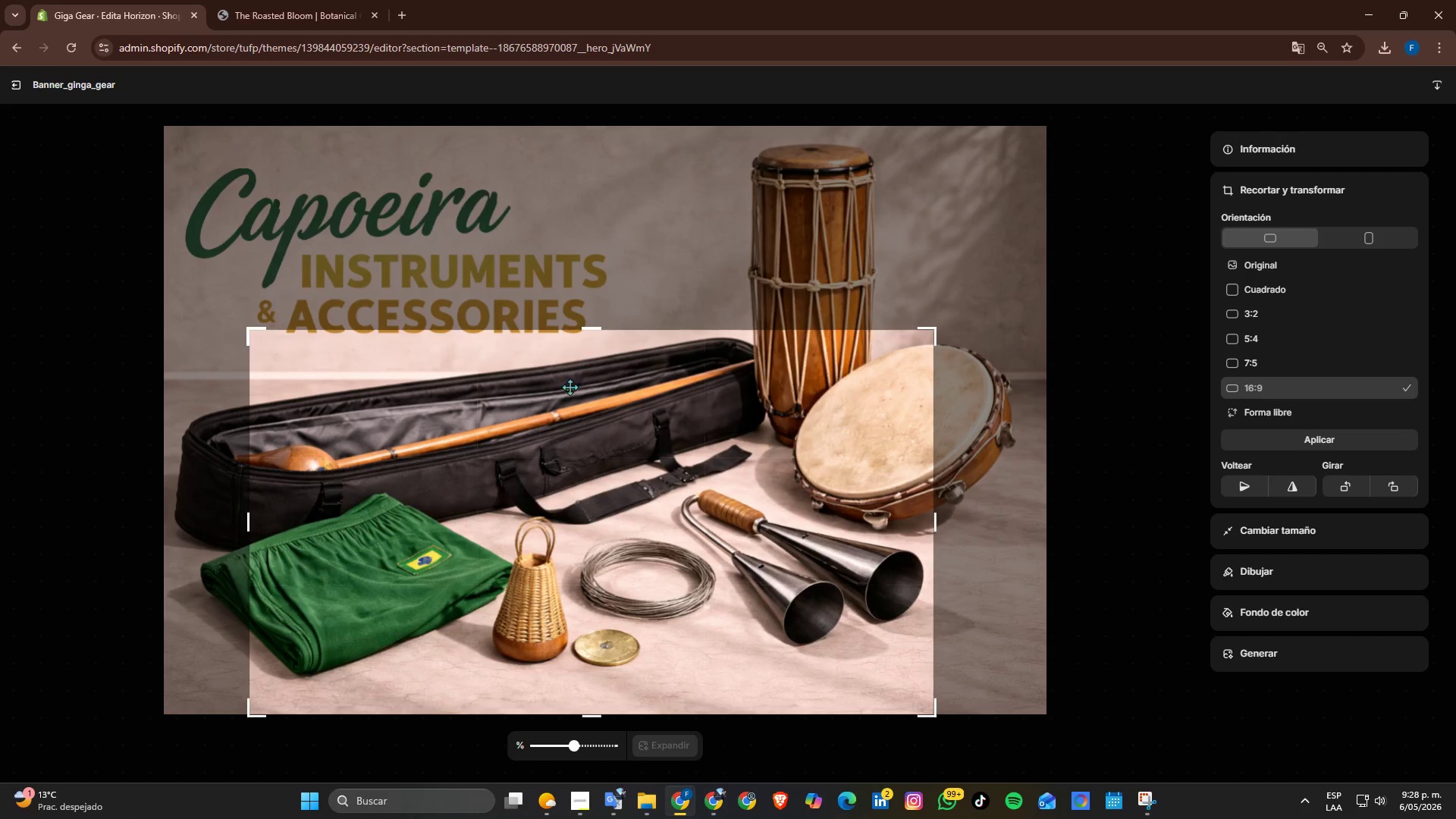 
left_click_drag(start_coordinate=[574, 382], to_coordinate=[498, 404])
 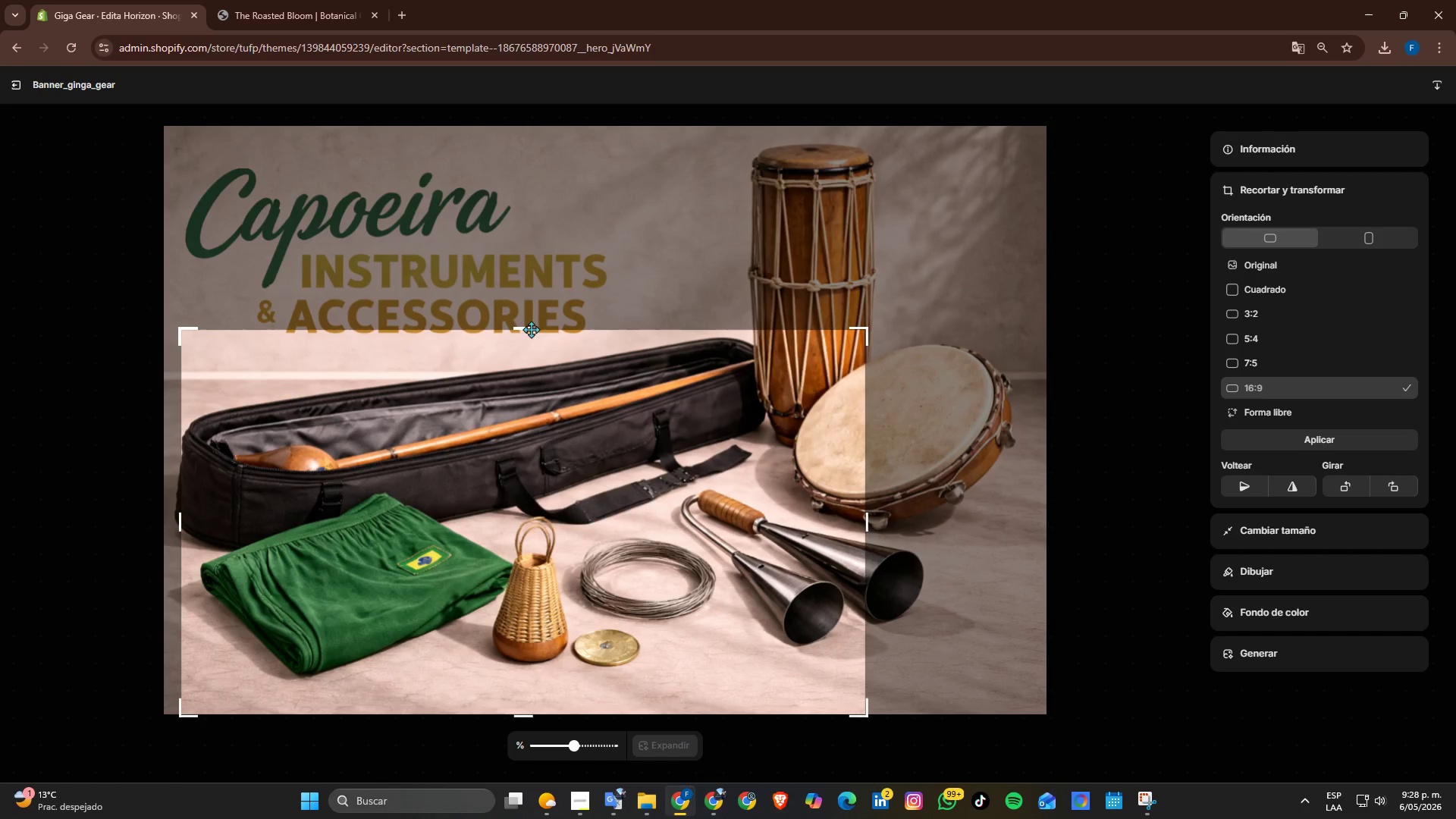 
left_click_drag(start_coordinate=[526, 321], to_coordinate=[529, 274])
 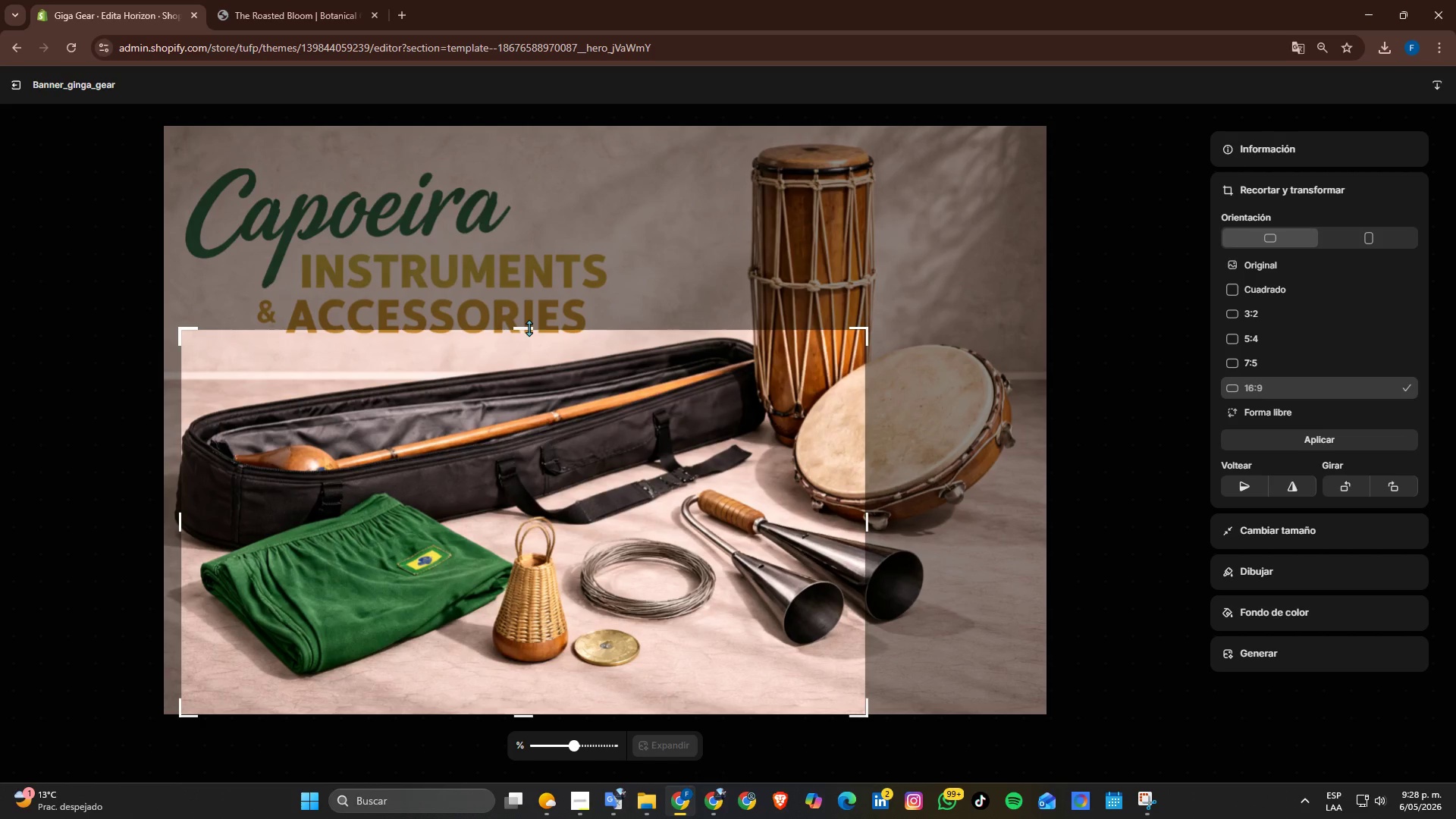 
left_click_drag(start_coordinate=[529, 328], to_coordinate=[516, 174])
 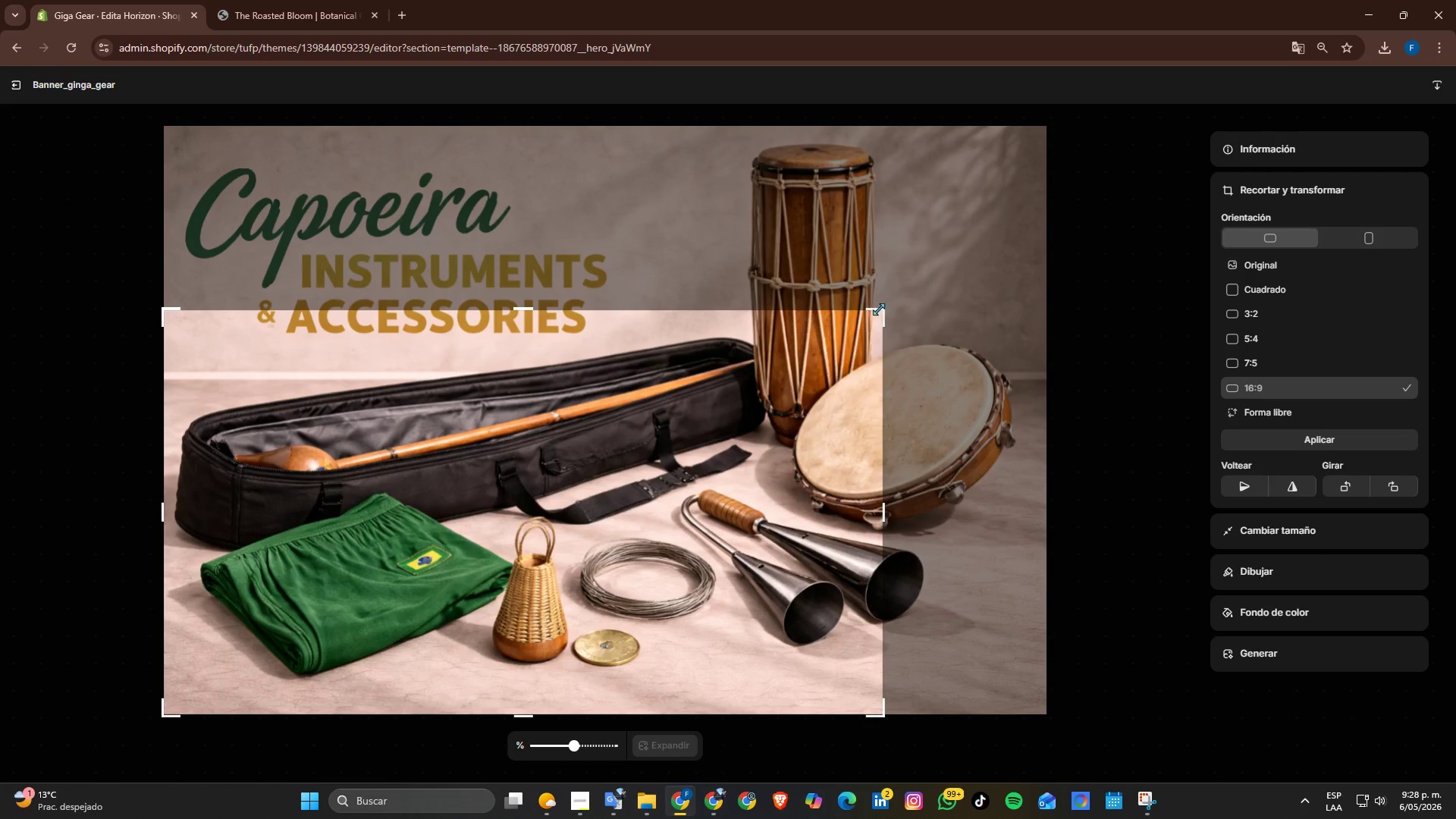 
left_click_drag(start_coordinate=[885, 309], to_coordinate=[1280, 0])
 